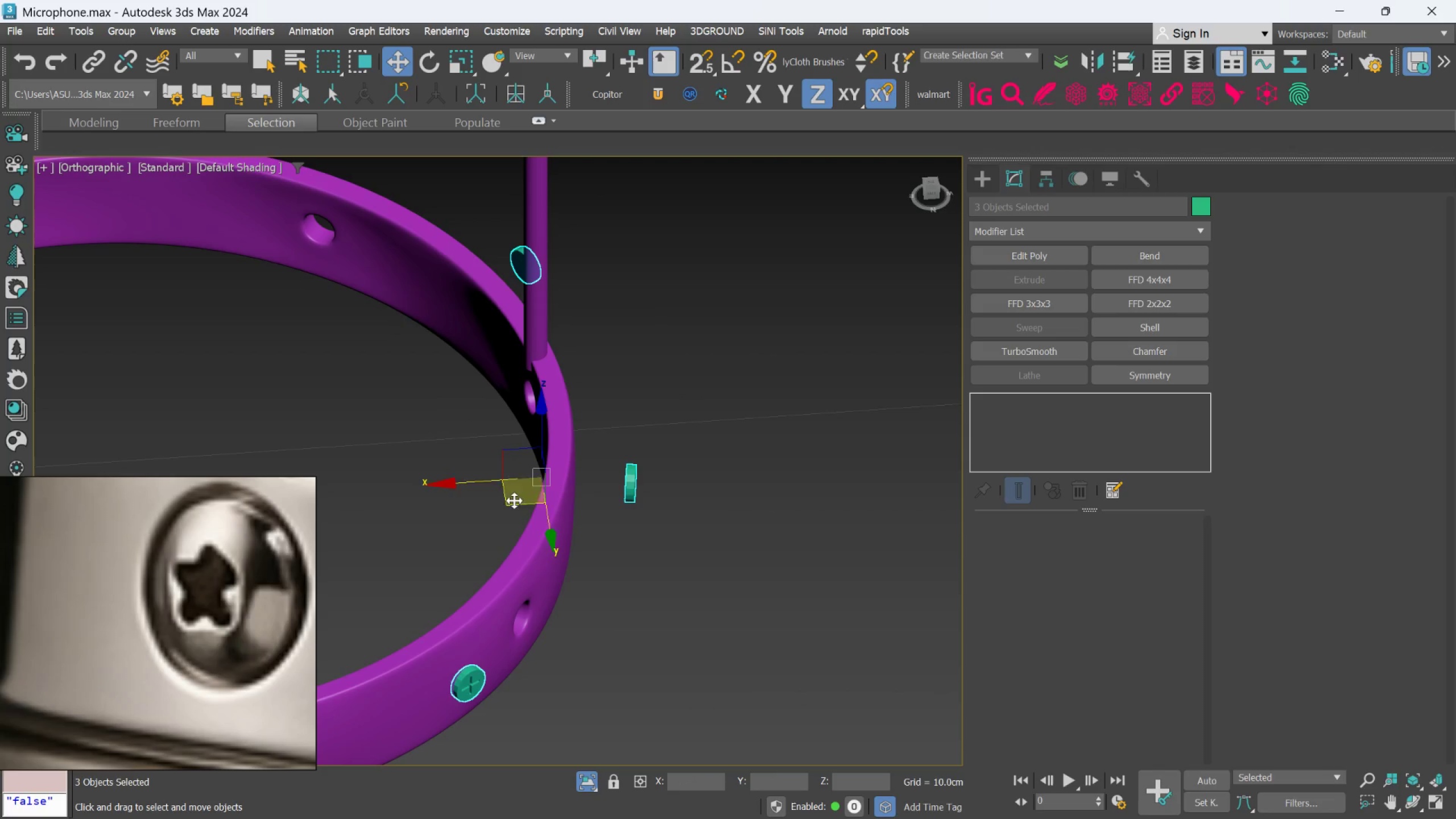 
left_click([514, 500])
 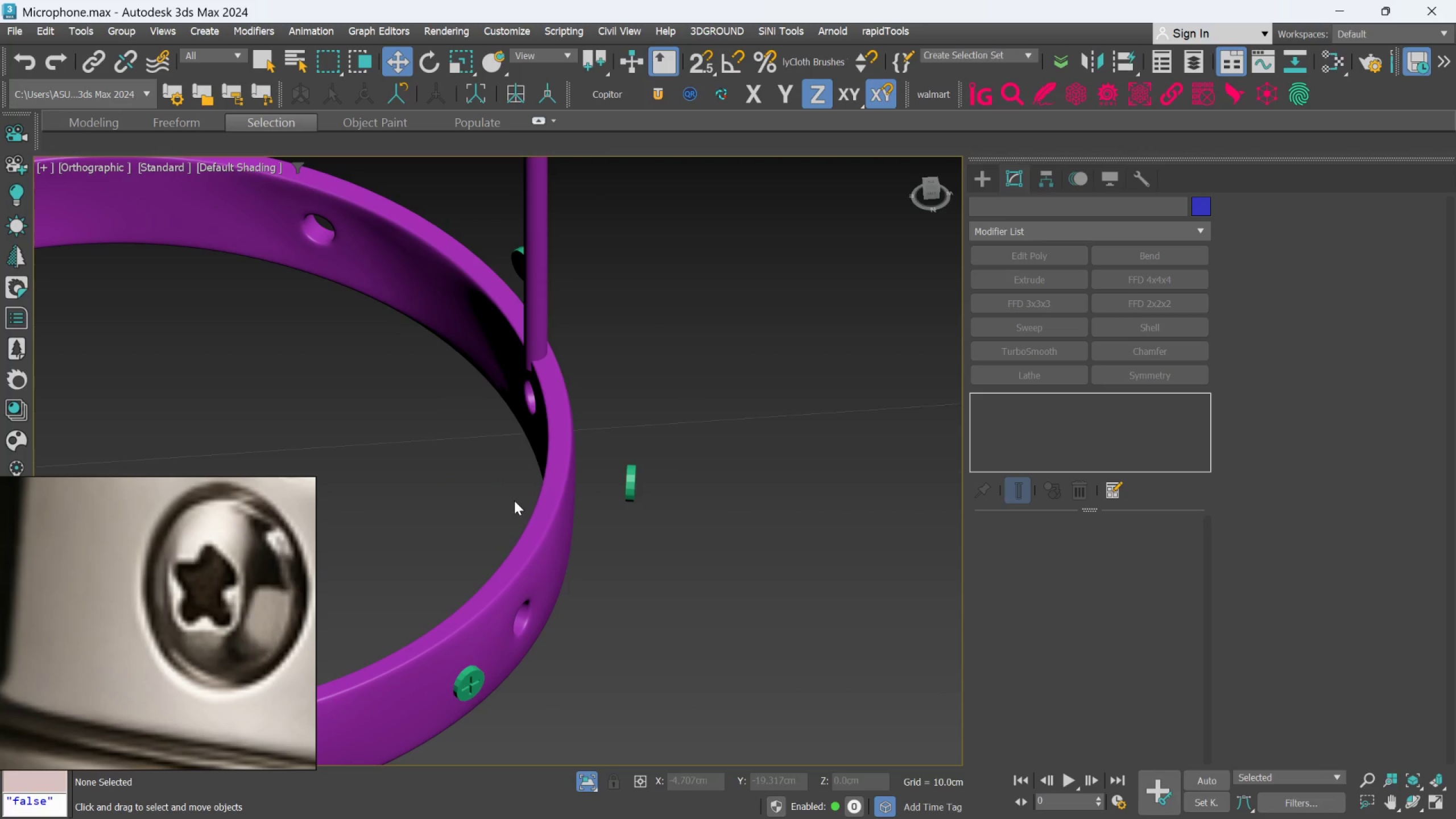 
key(Control+Z)
 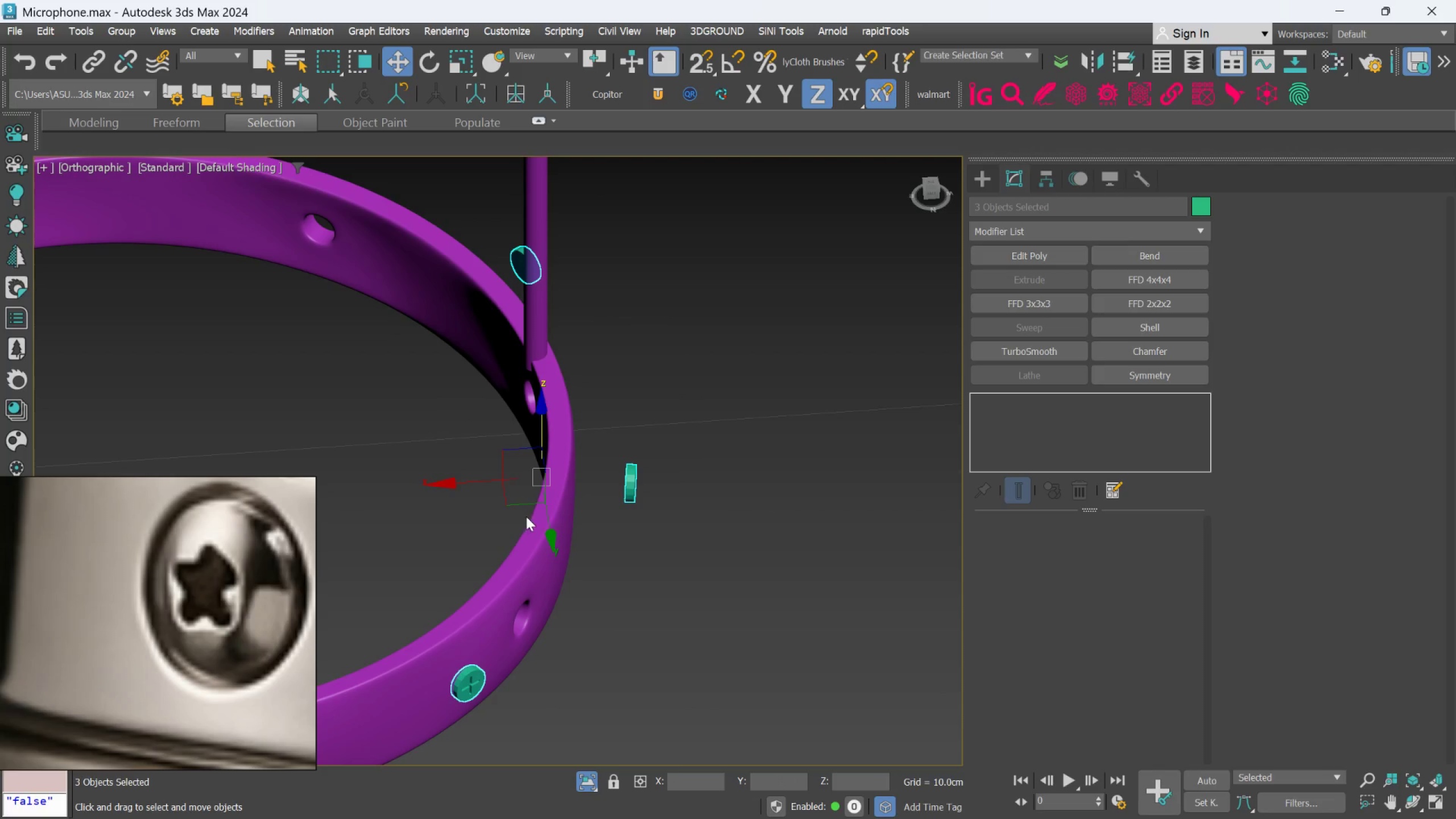 
middle_click([526, 516])
 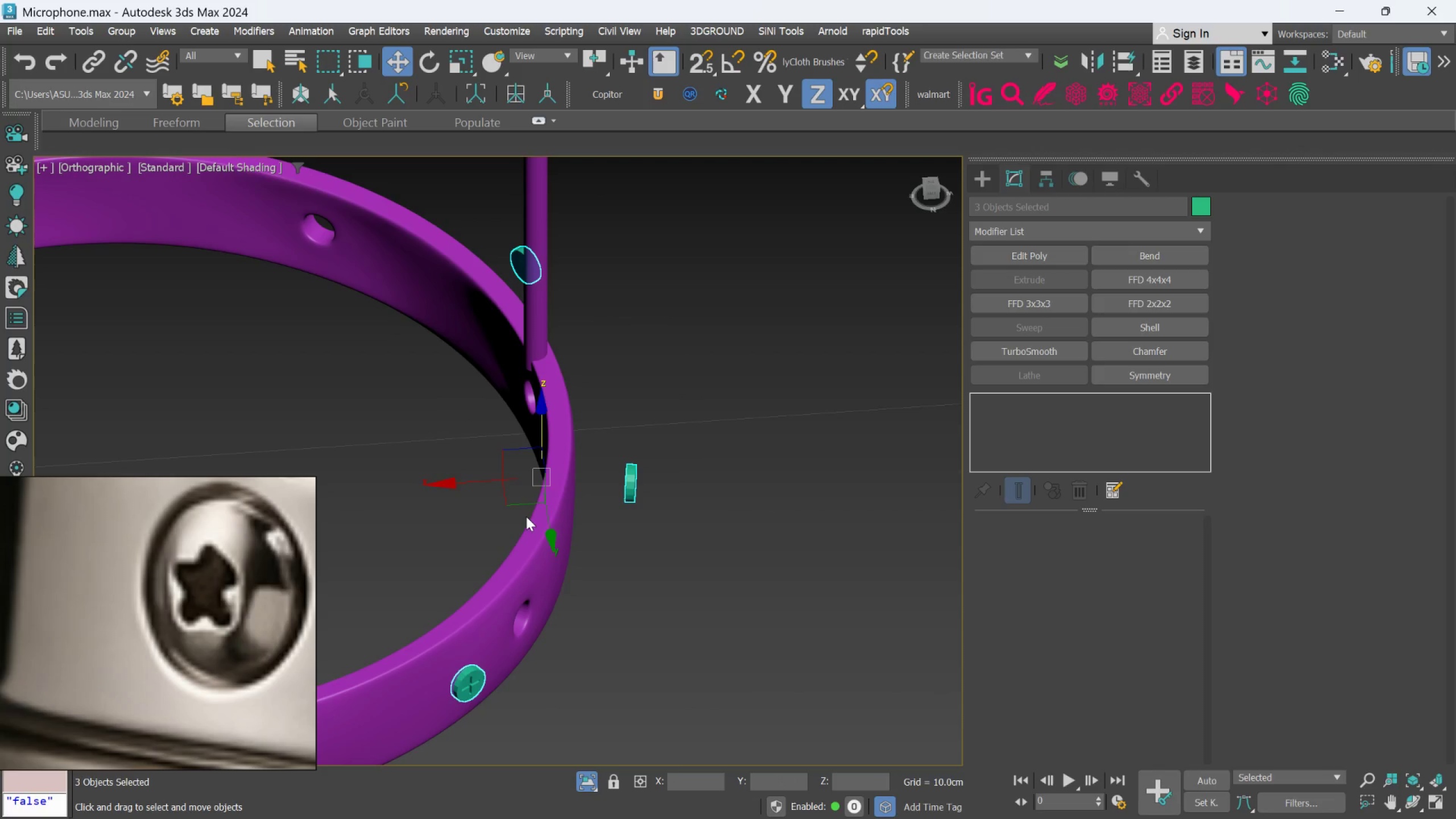 
key(Alt+AltLeft)
 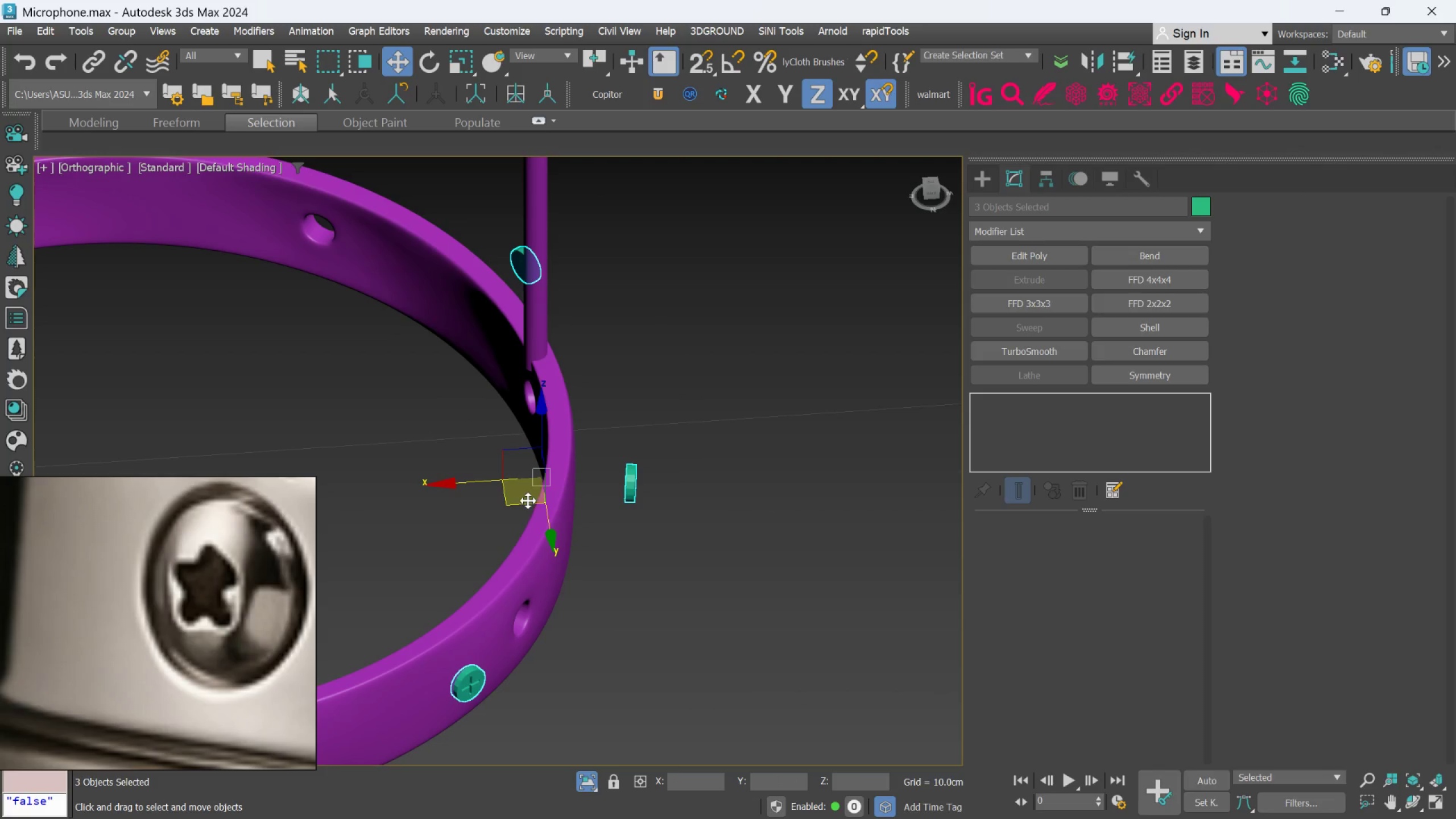 
left_click_drag(start_coordinate=[527, 500], to_coordinate=[589, 440])
 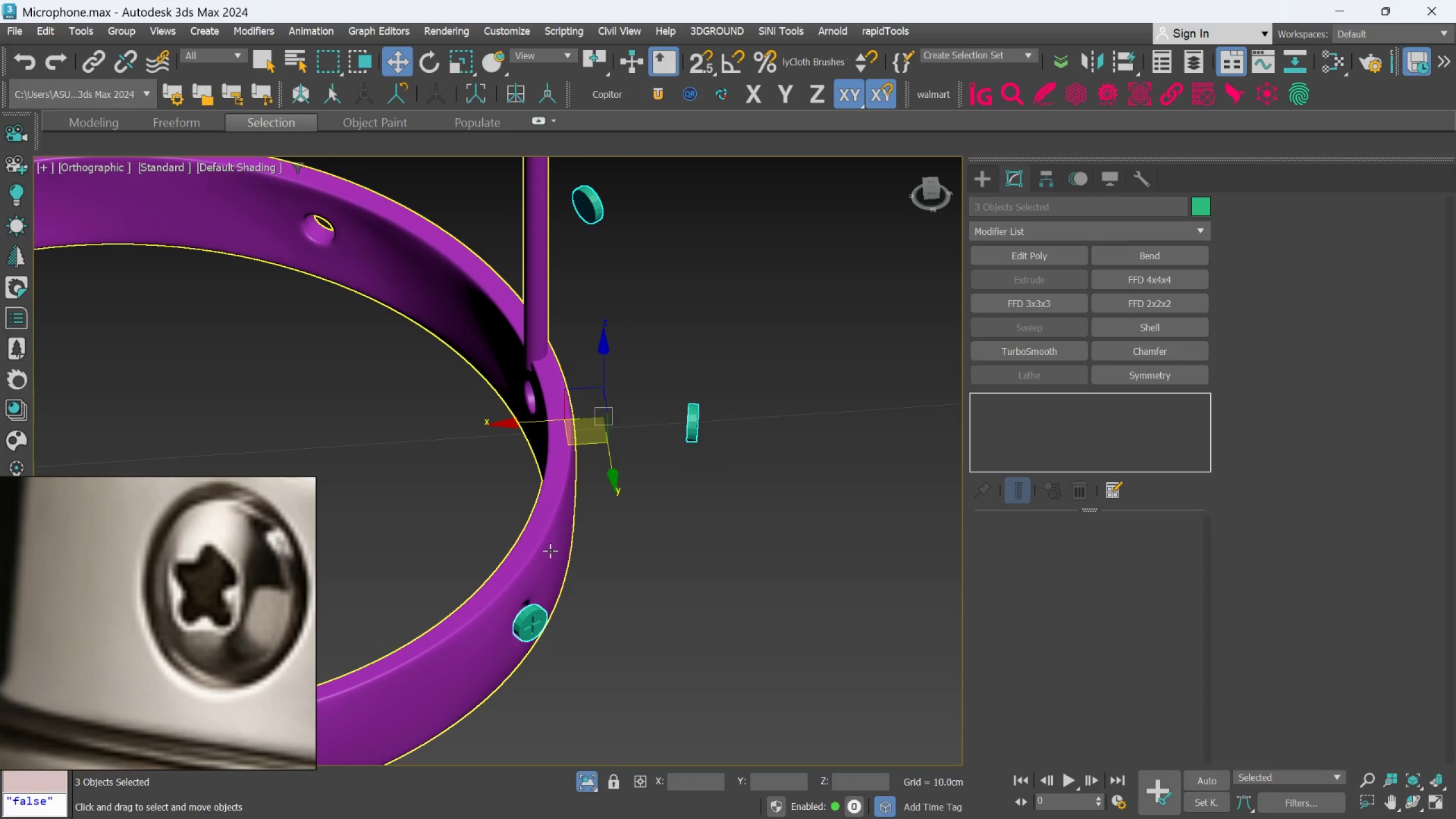 
scroll: coordinate [549, 559], scroll_direction: up, amount: 1.0
 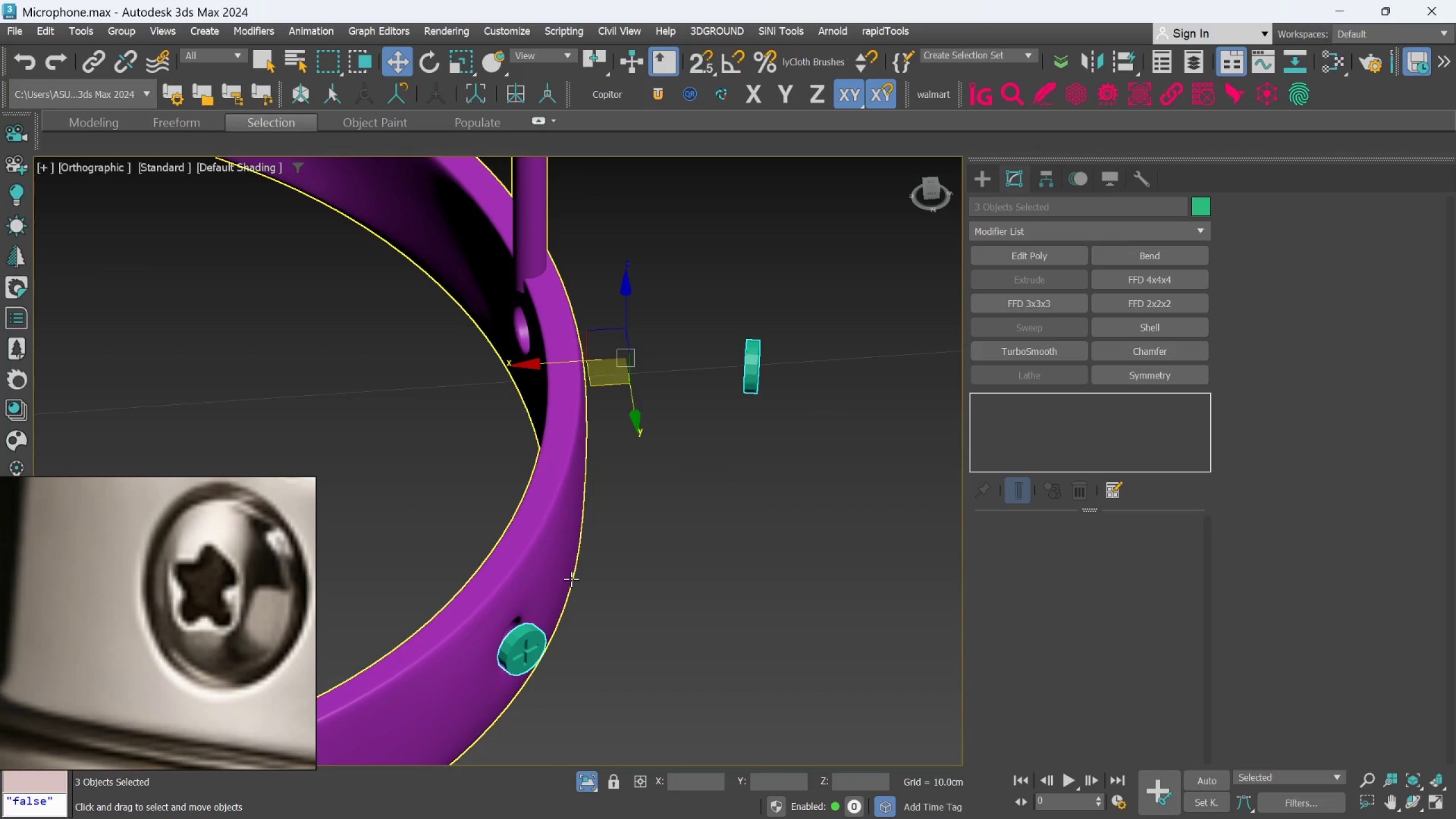 
key(E)
 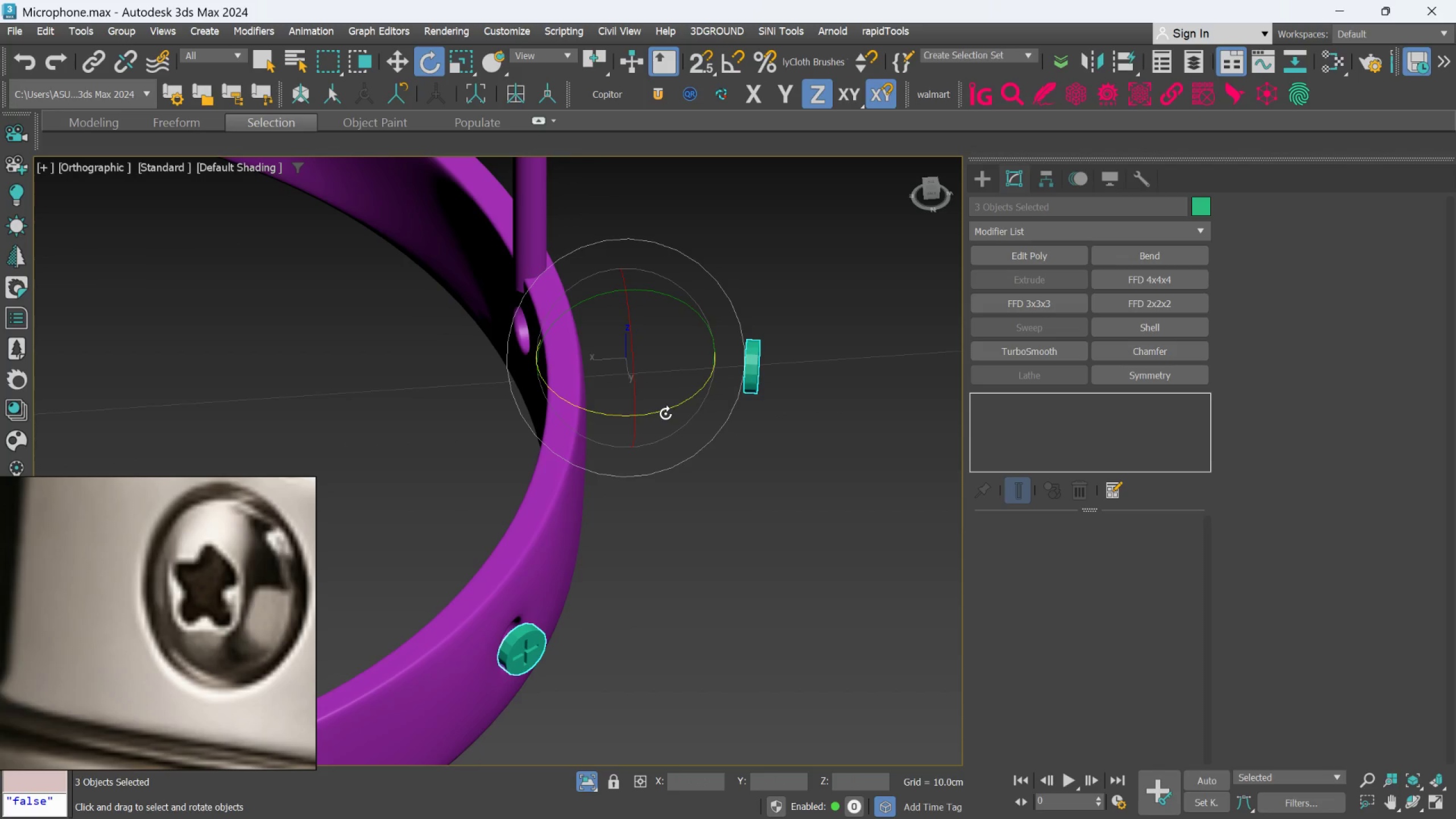 
left_click_drag(start_coordinate=[665, 413], to_coordinate=[664, 401])
 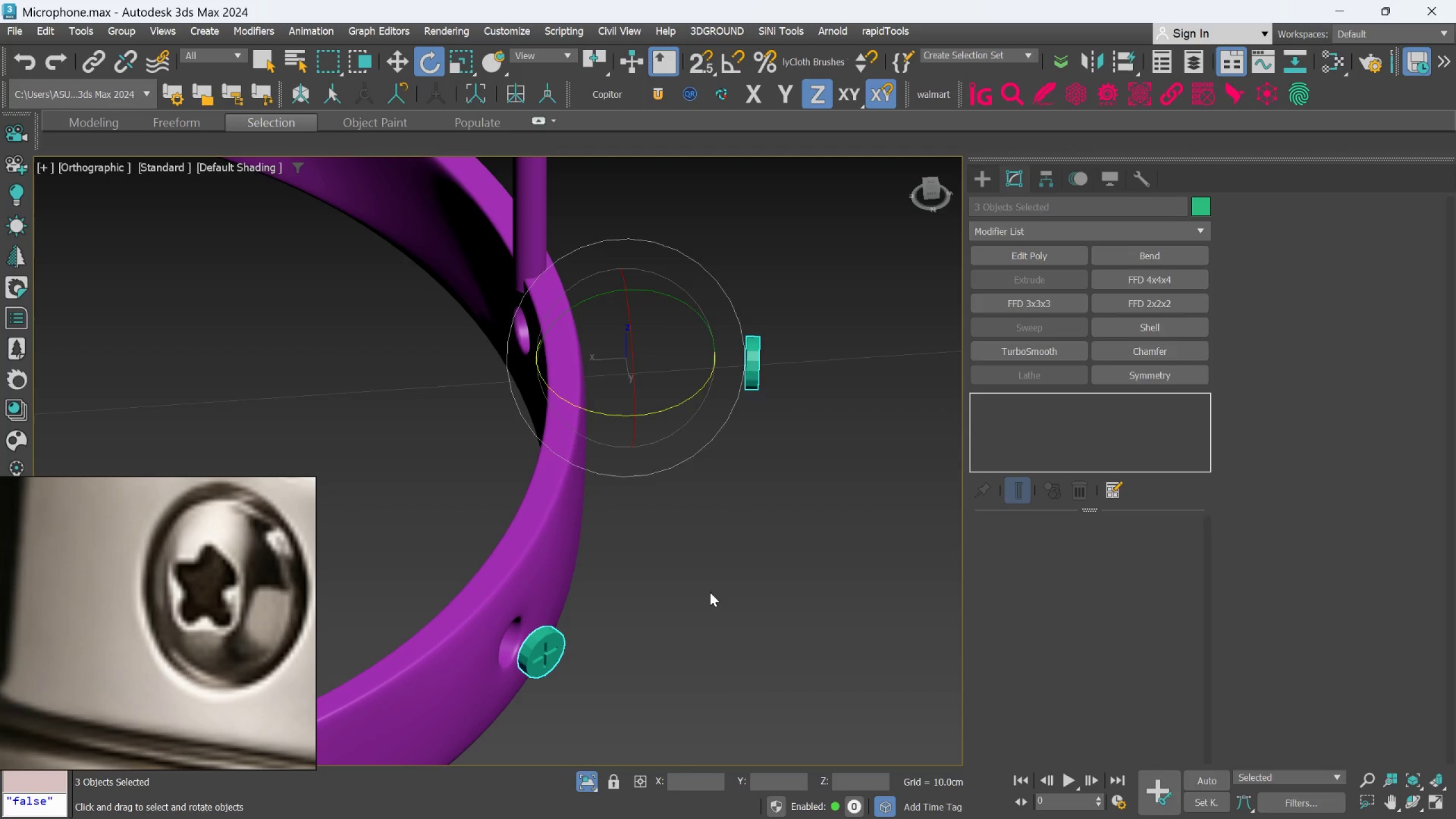 
left_click([548, 654])
 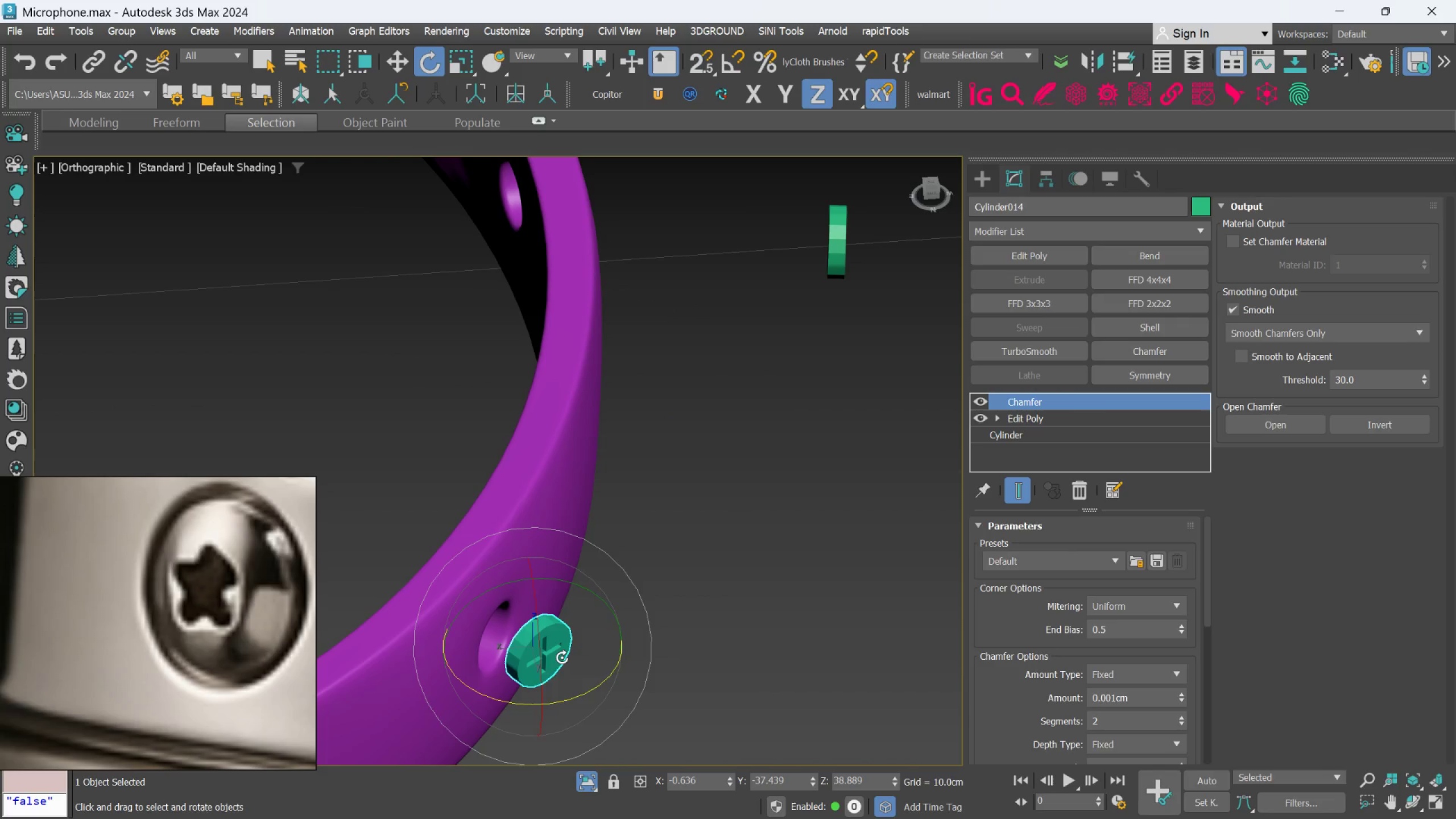 
scroll: coordinate [548, 655], scroll_direction: up, amount: 1.0
 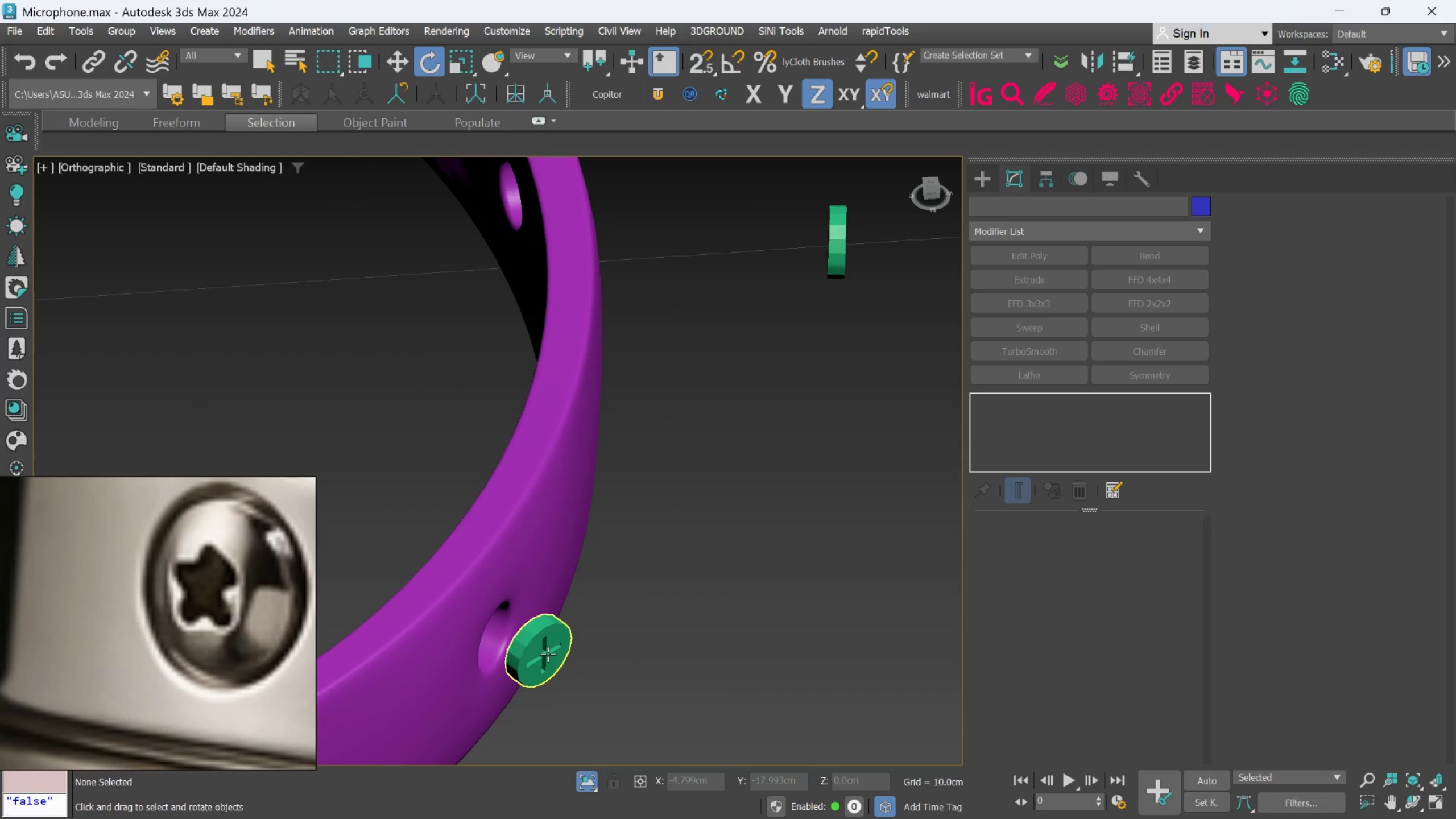 
key(W)
 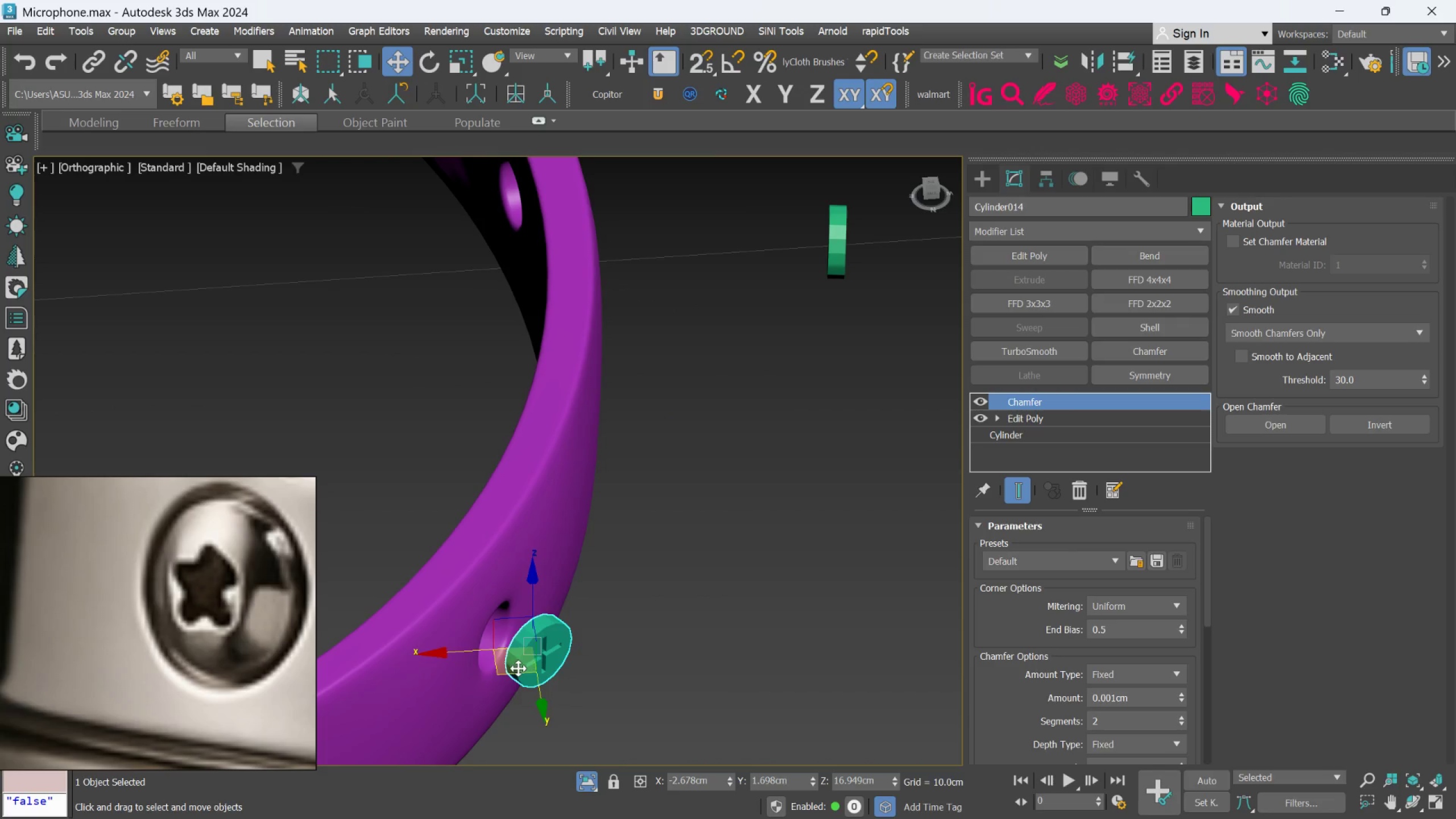 
left_click_drag(start_coordinate=[518, 668], to_coordinate=[489, 660])
 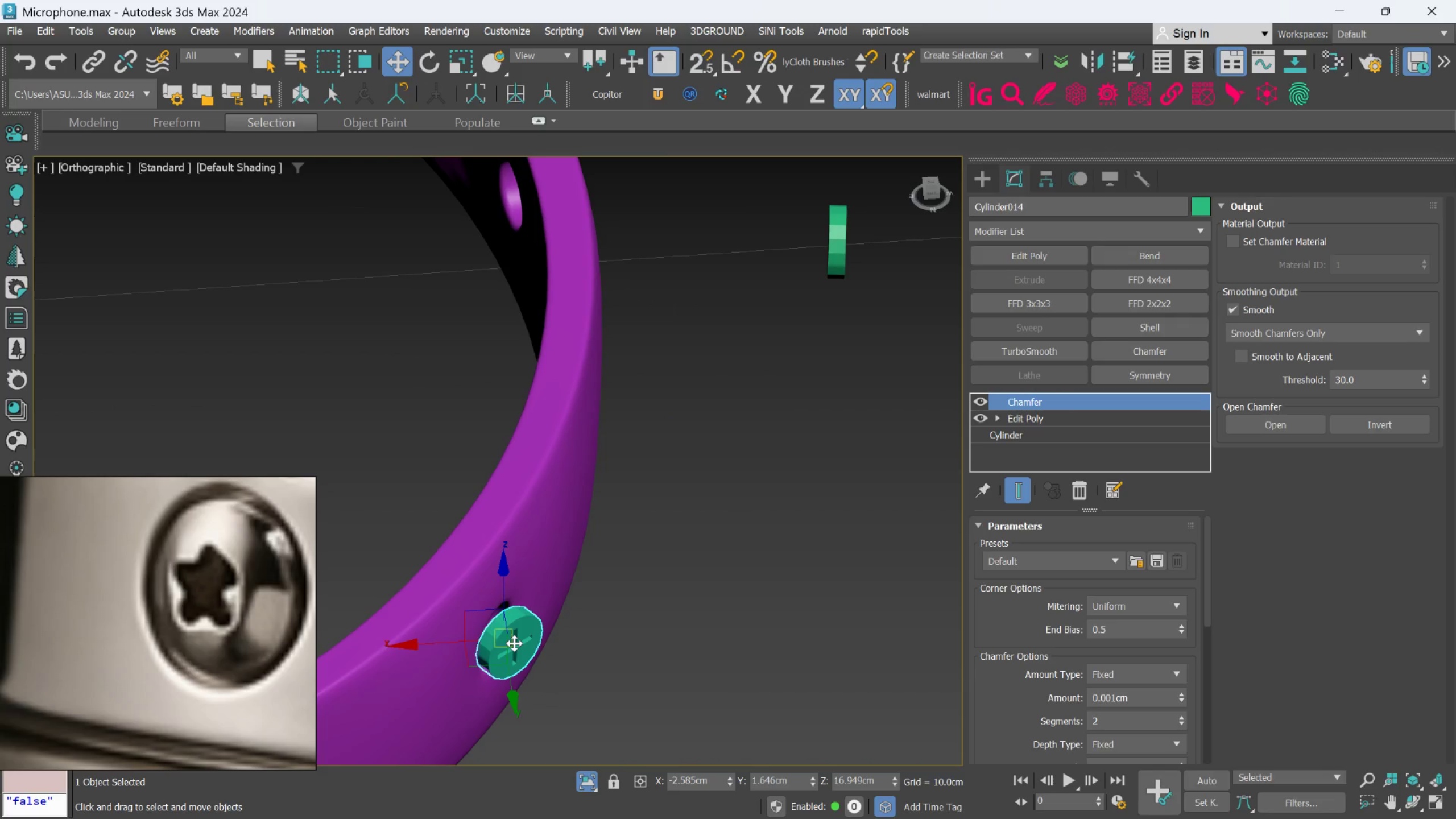 
hold_key(key=AltLeft, duration=0.64)
 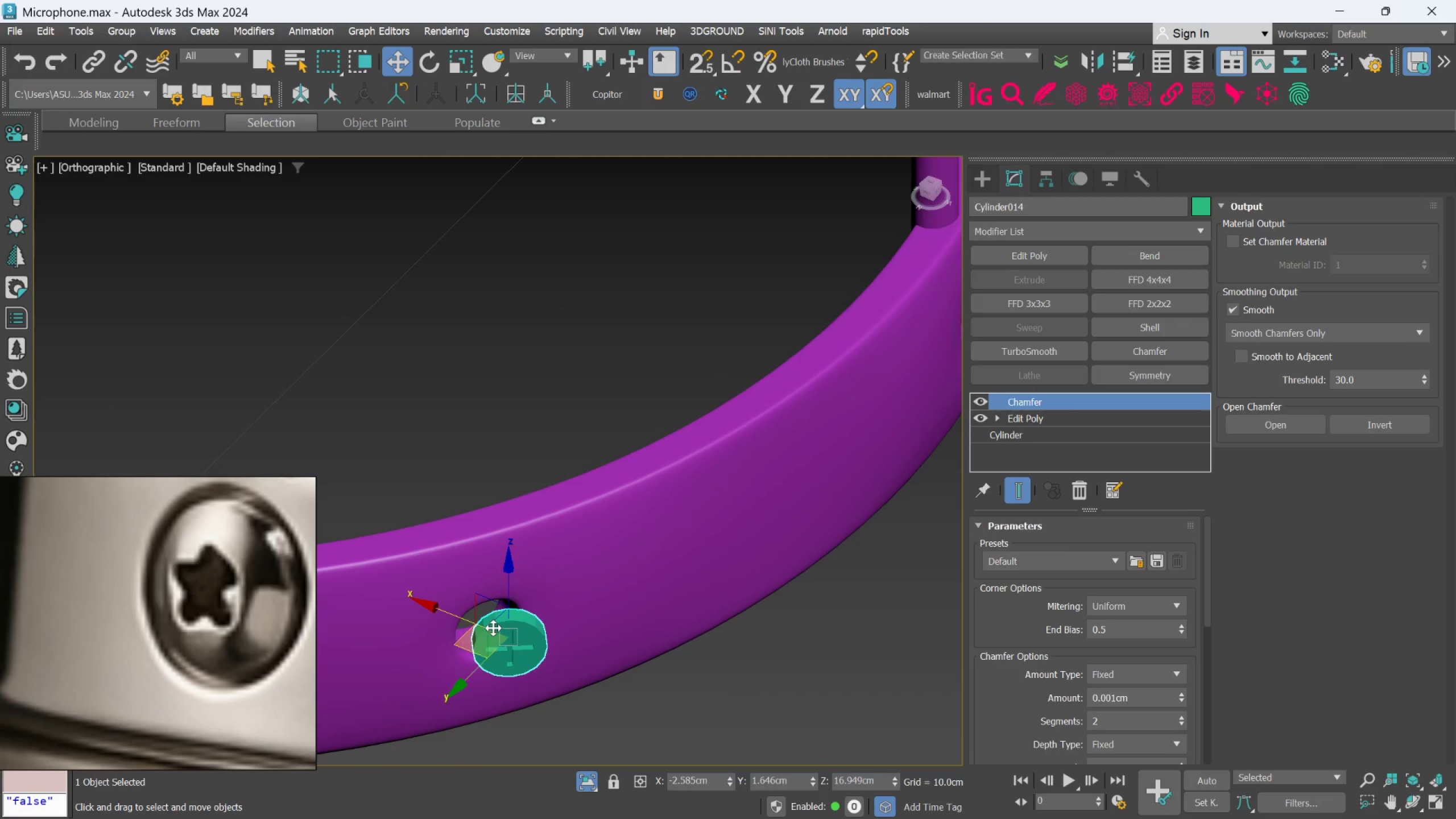 
key(Alt+AltLeft)
 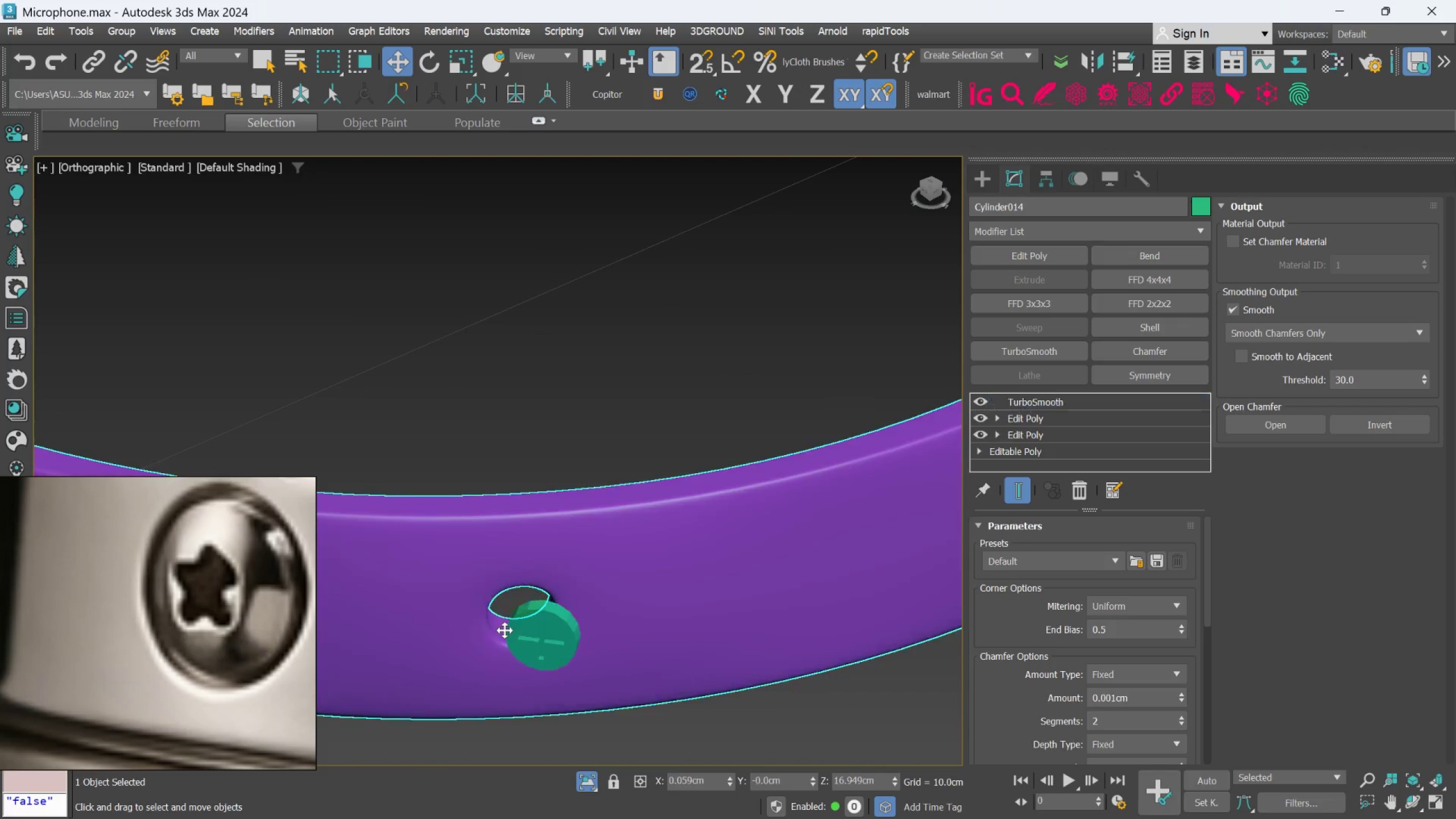 
key(Control+Z)
 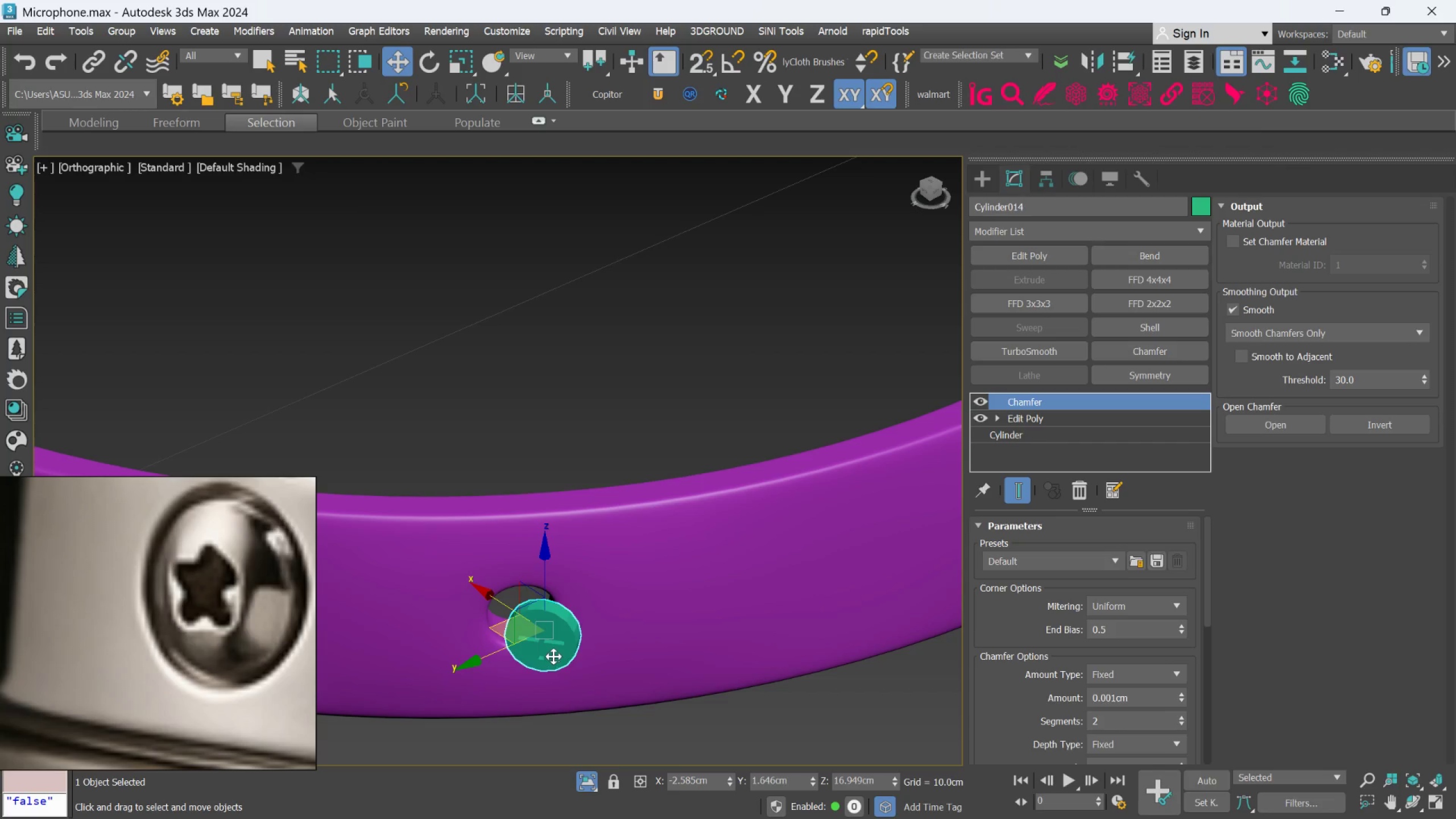 
left_click([553, 652])
 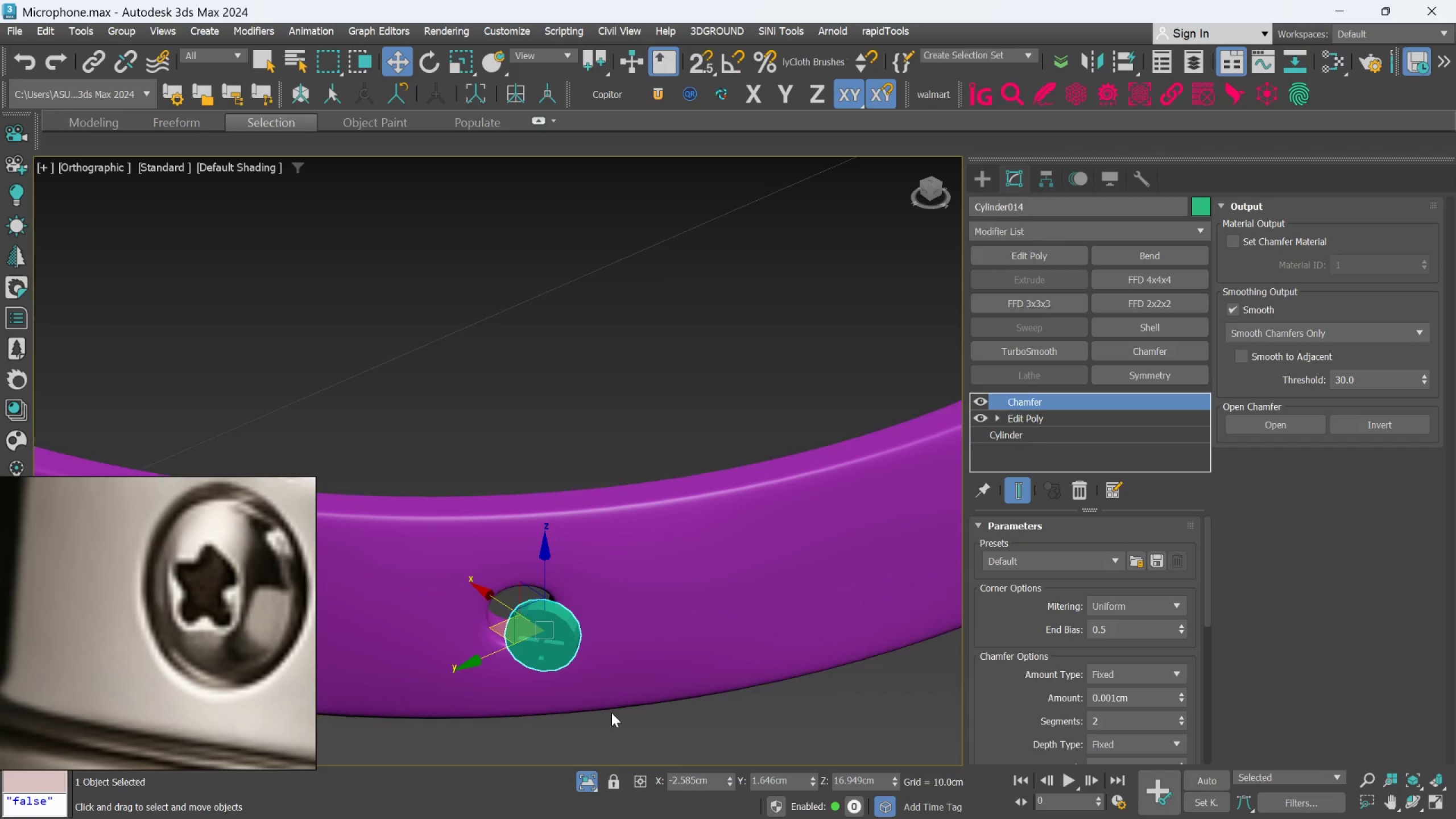 
left_click([620, 734])
 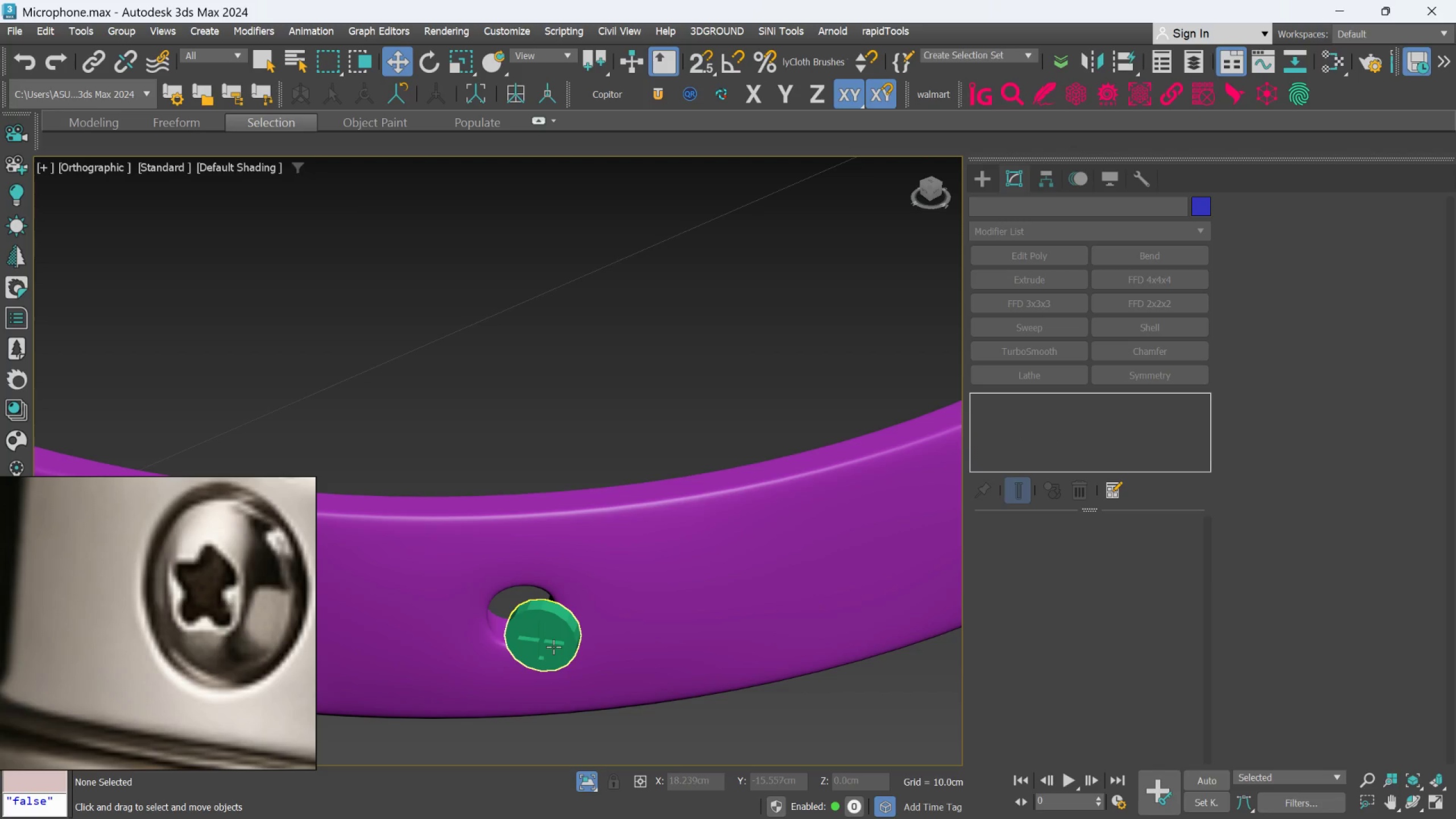 
left_click([553, 646])
 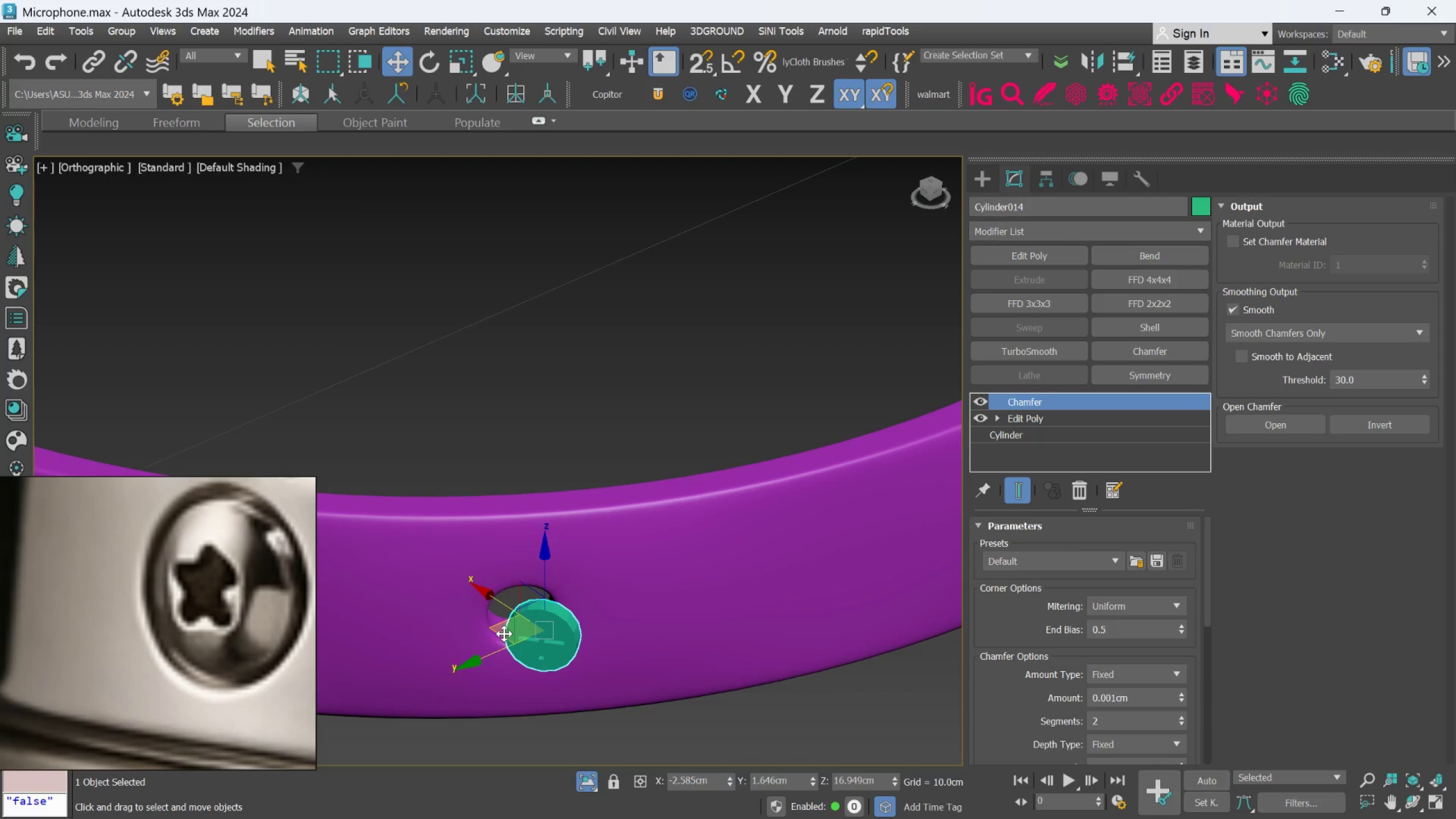 
left_click_drag(start_coordinate=[503, 633], to_coordinate=[485, 617])
 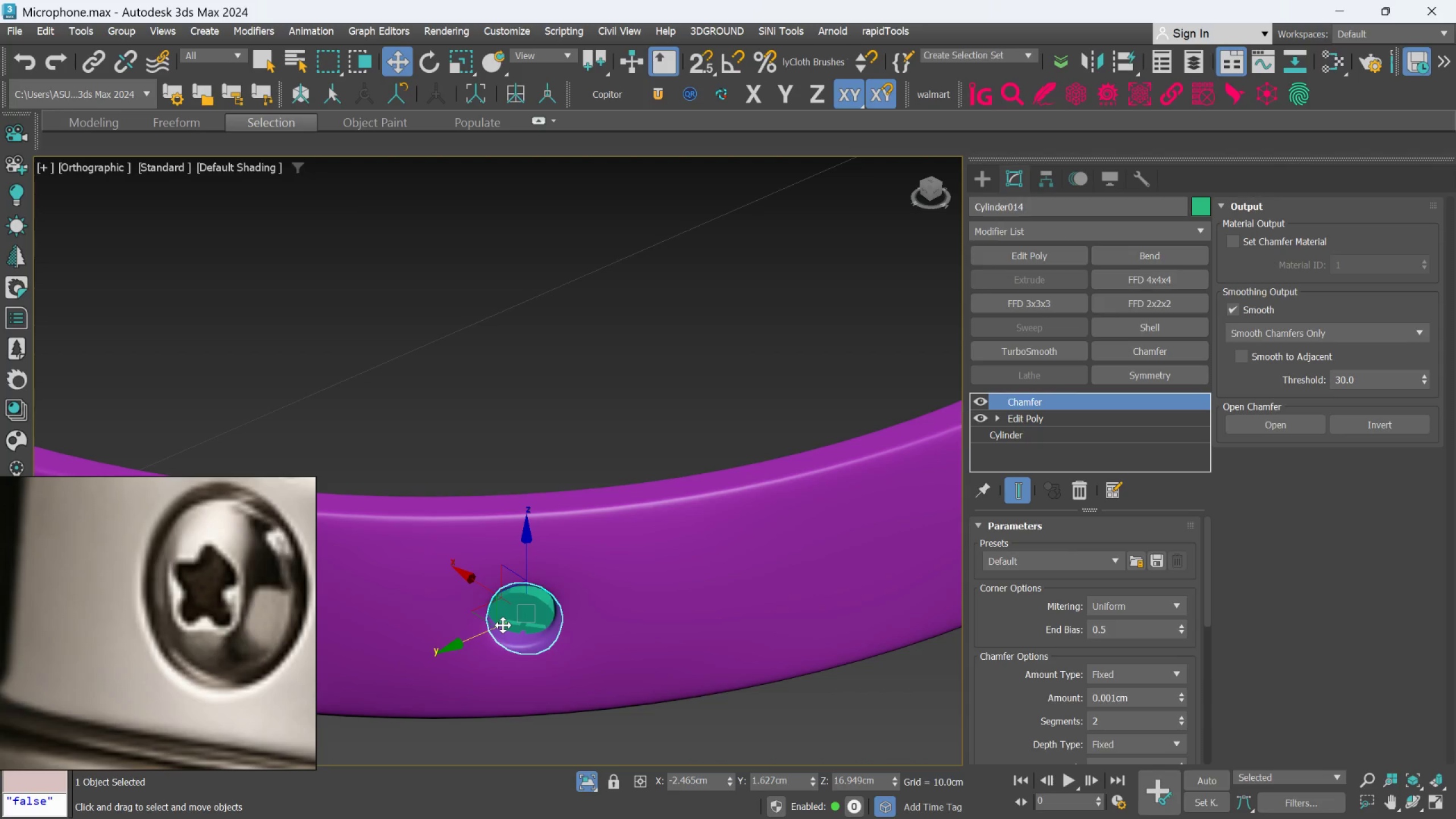 
key(E)
 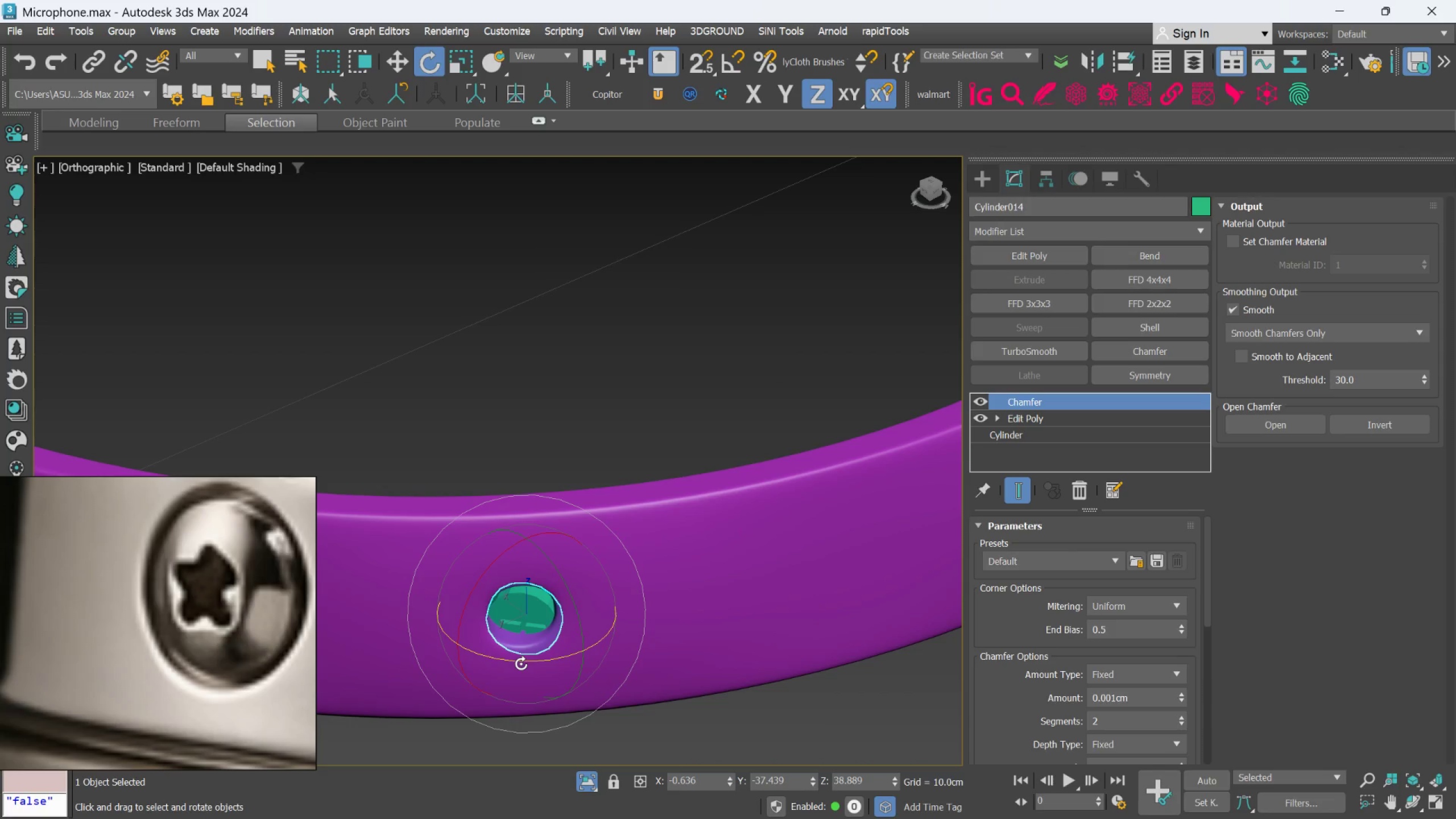 
left_click_drag(start_coordinate=[520, 661], to_coordinate=[532, 653])
 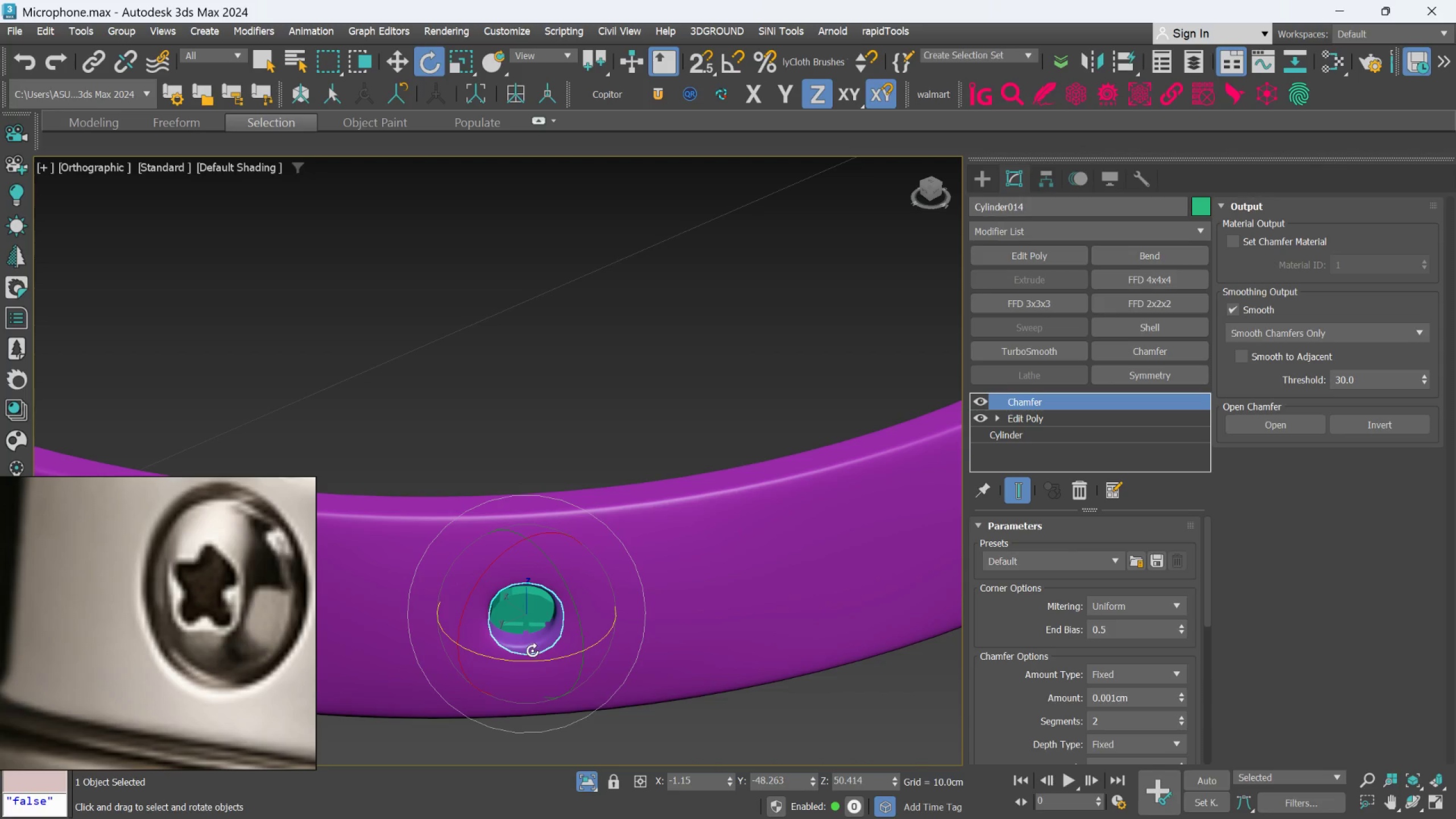 
hold_key(key=AltLeft, duration=0.98)
 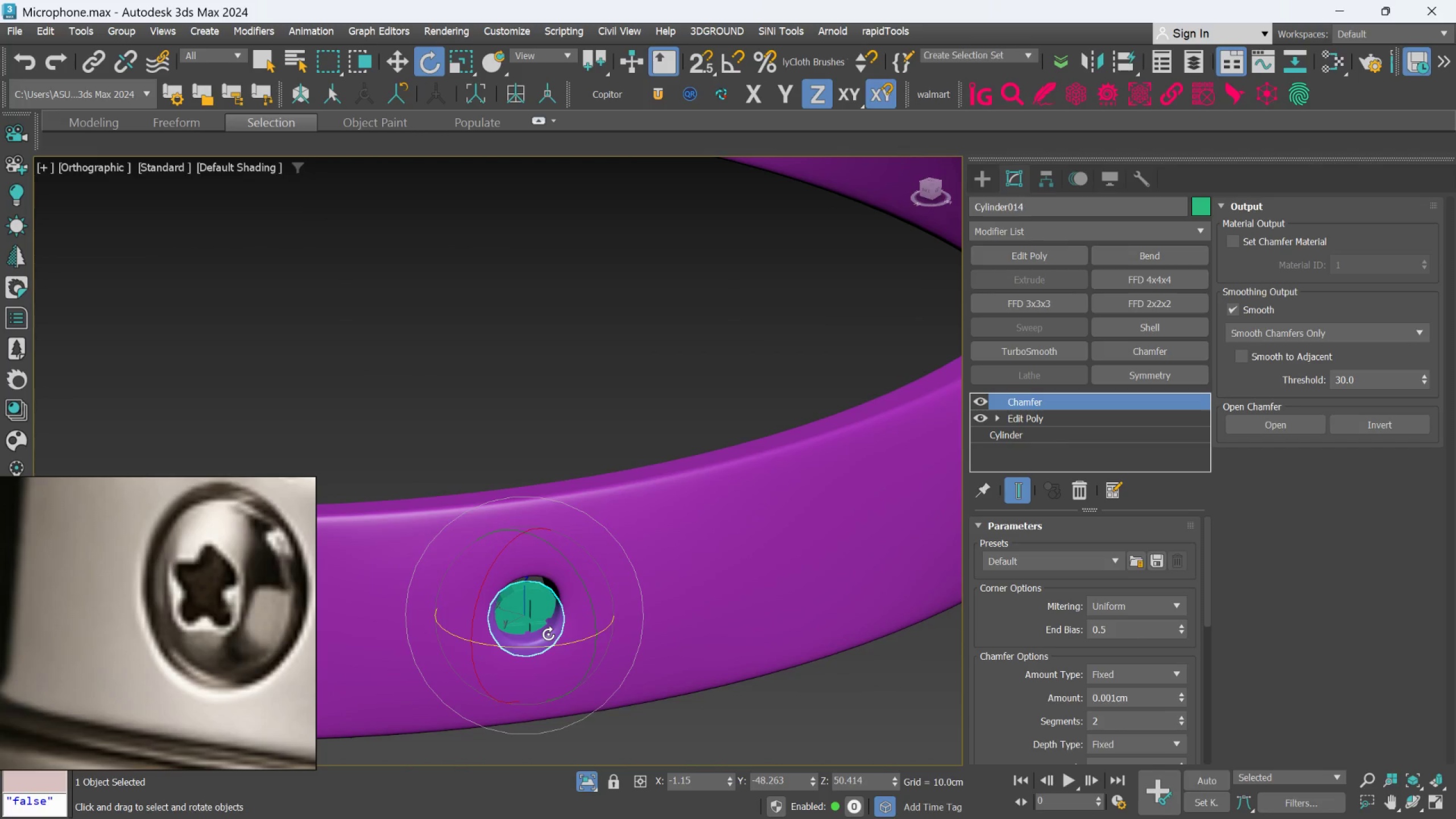 
key(W)
 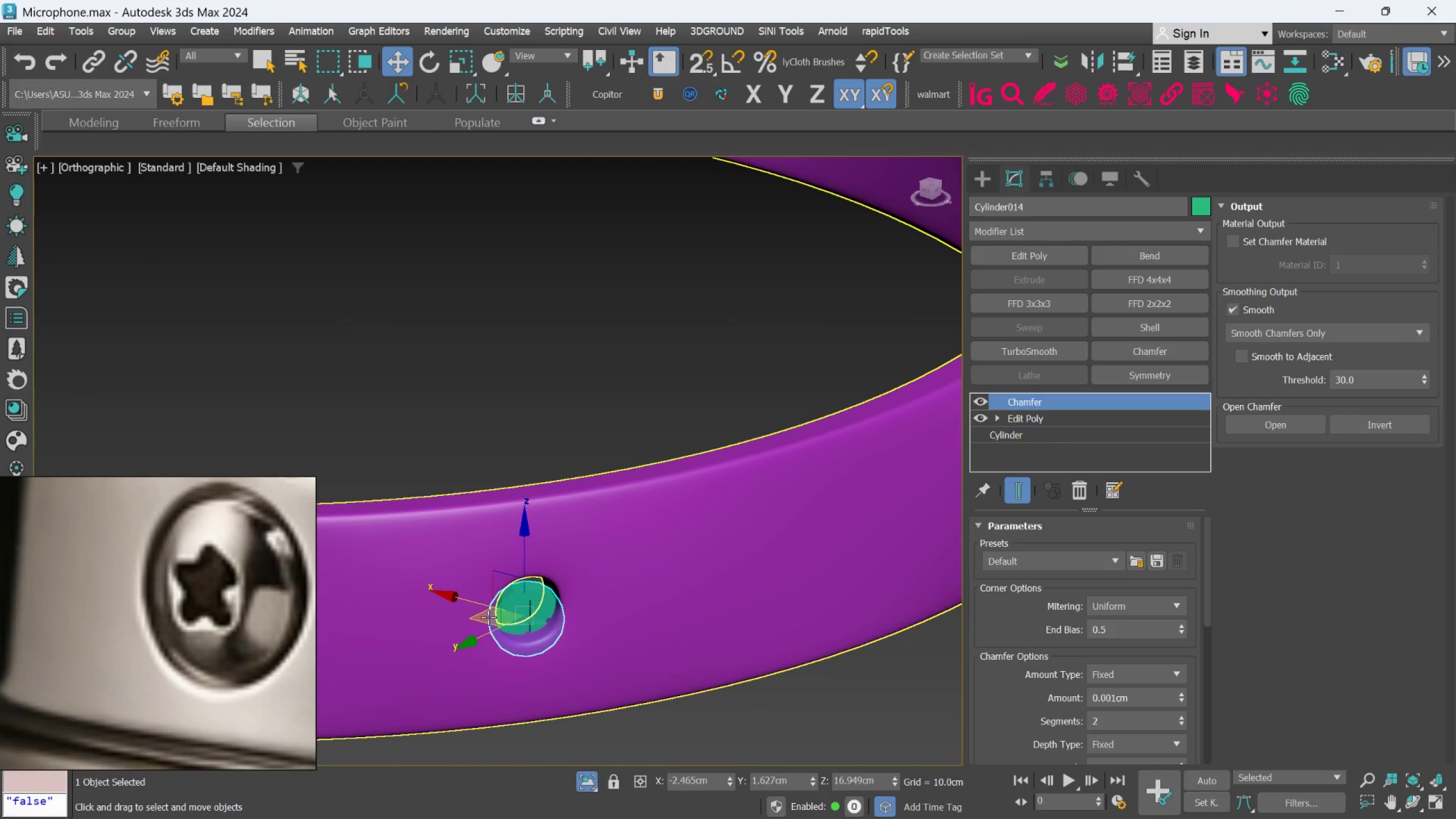 
left_click([487, 617])
 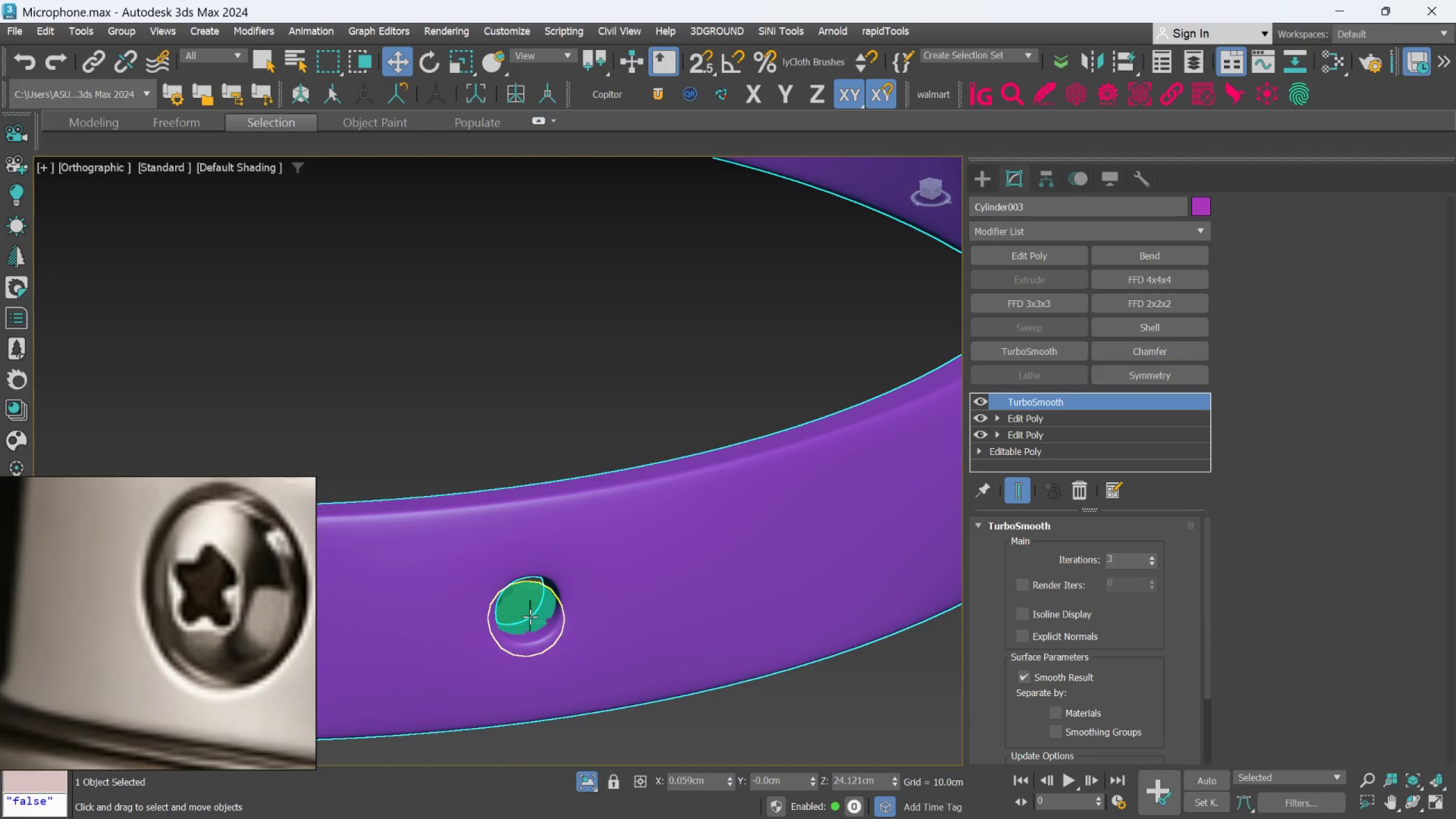 
left_click([530, 617])
 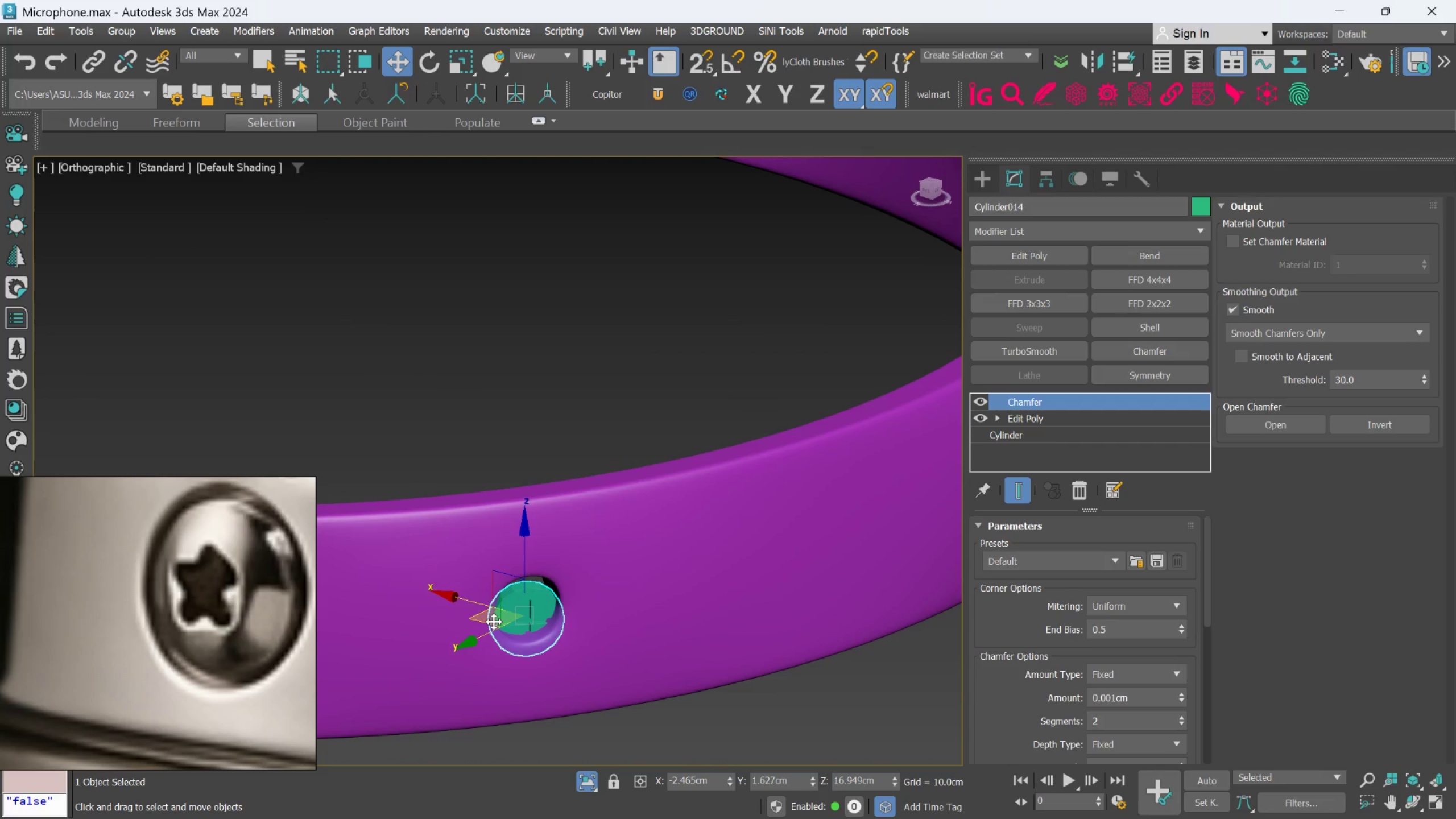 
left_click_drag(start_coordinate=[494, 622], to_coordinate=[504, 635])
 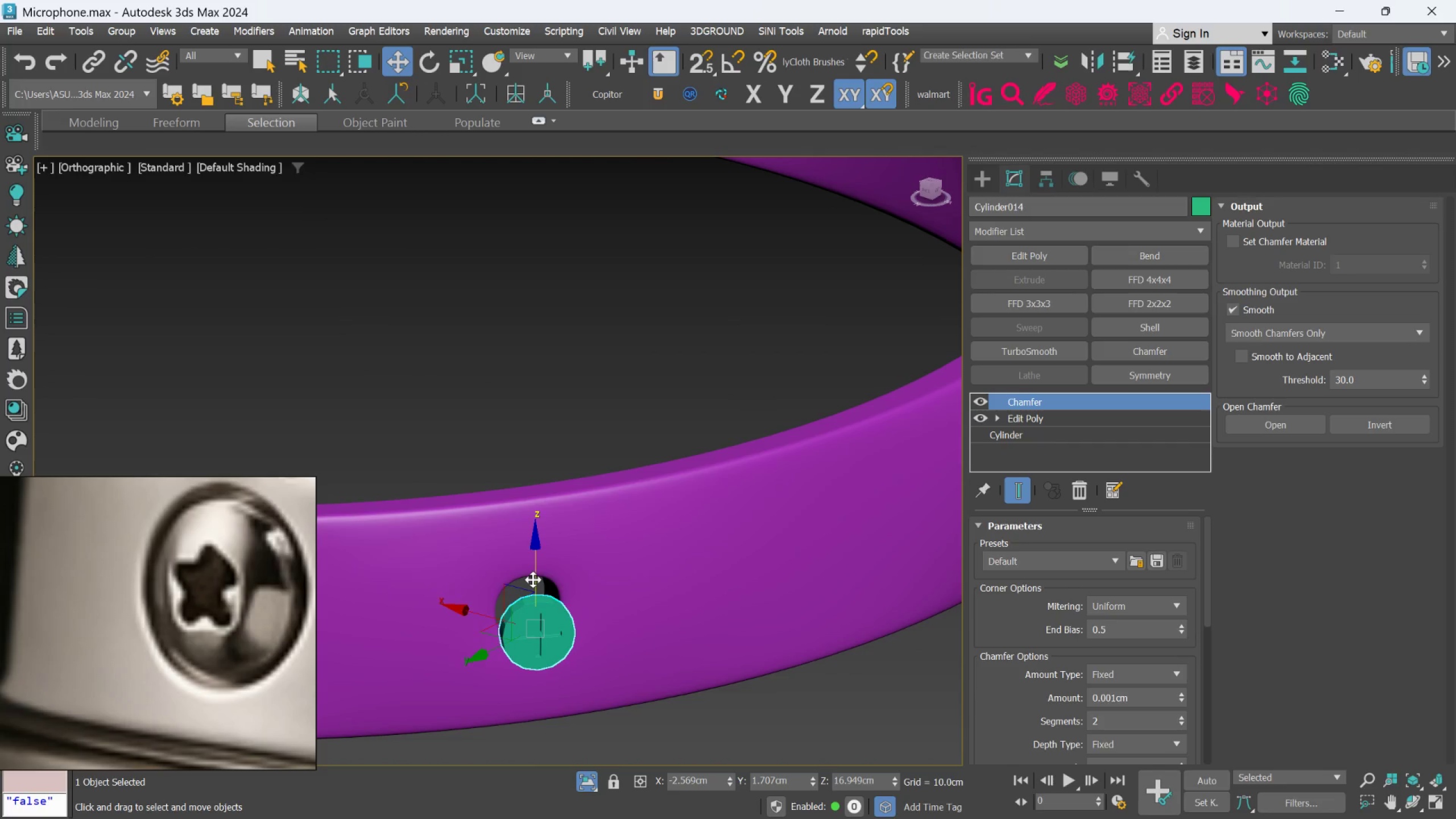 
left_click_drag(start_coordinate=[533, 580], to_coordinate=[523, 556])
 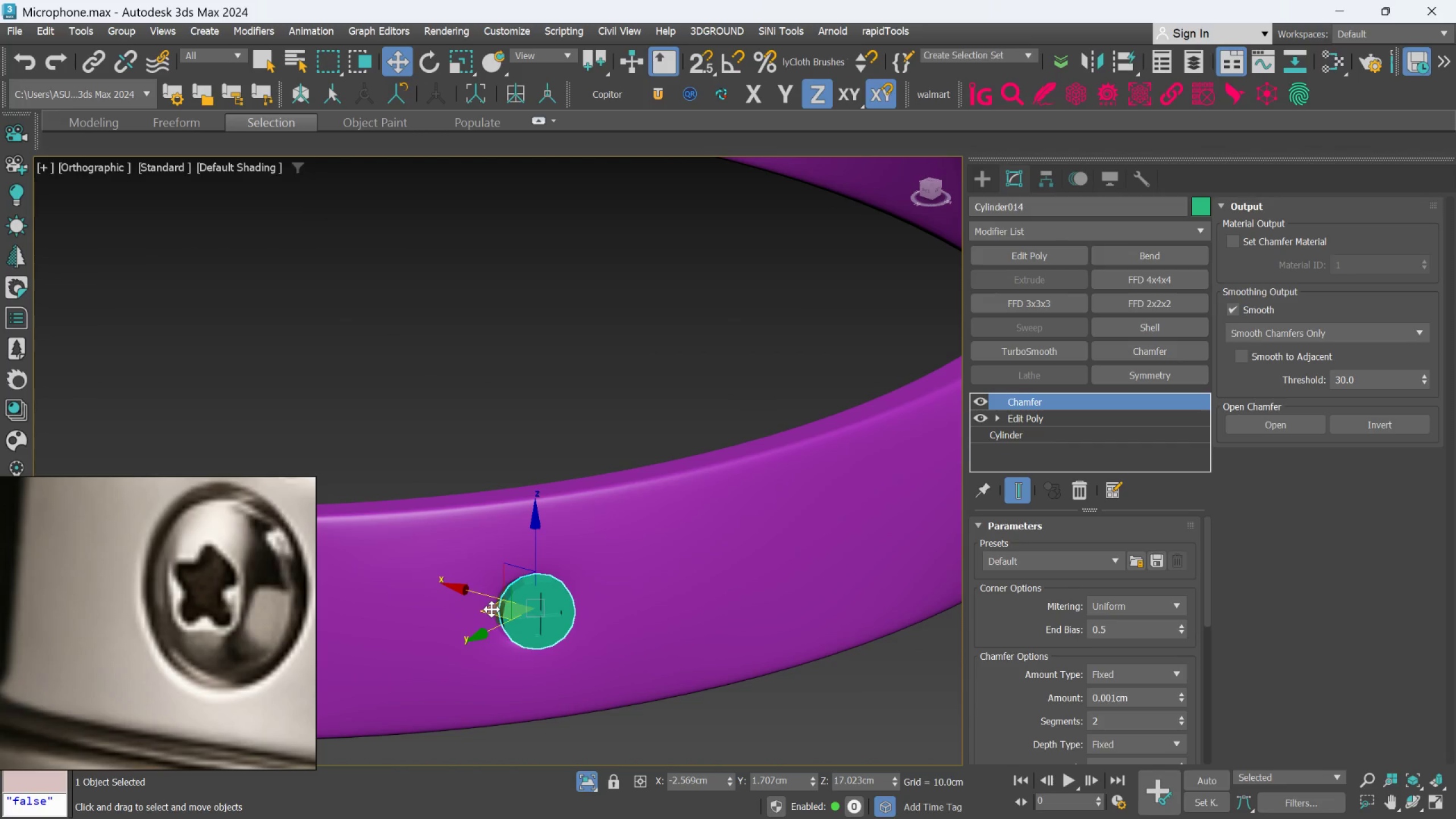 
left_click_drag(start_coordinate=[491, 609], to_coordinate=[483, 610])
 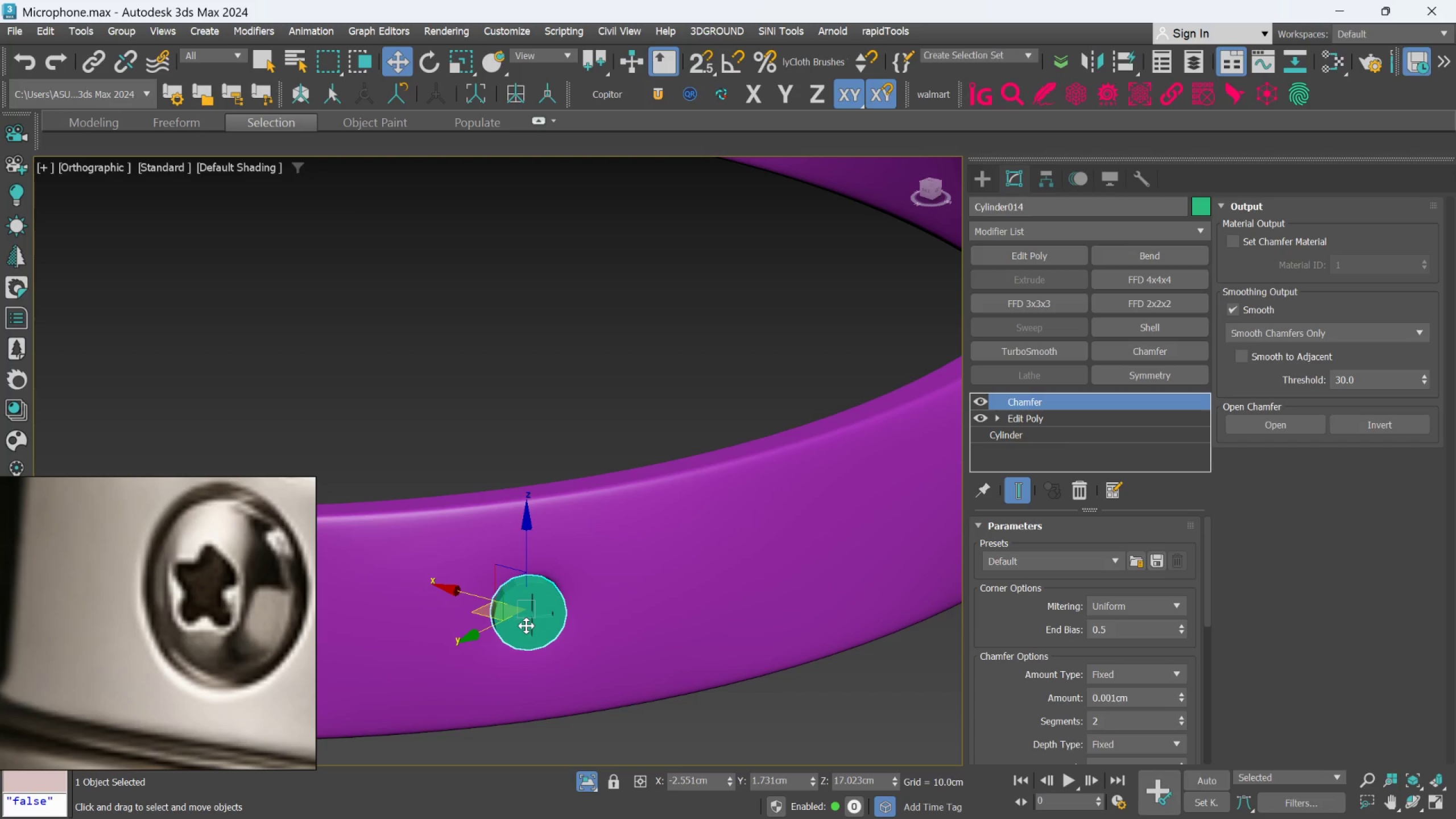 
hold_key(key=AltLeft, duration=0.88)
 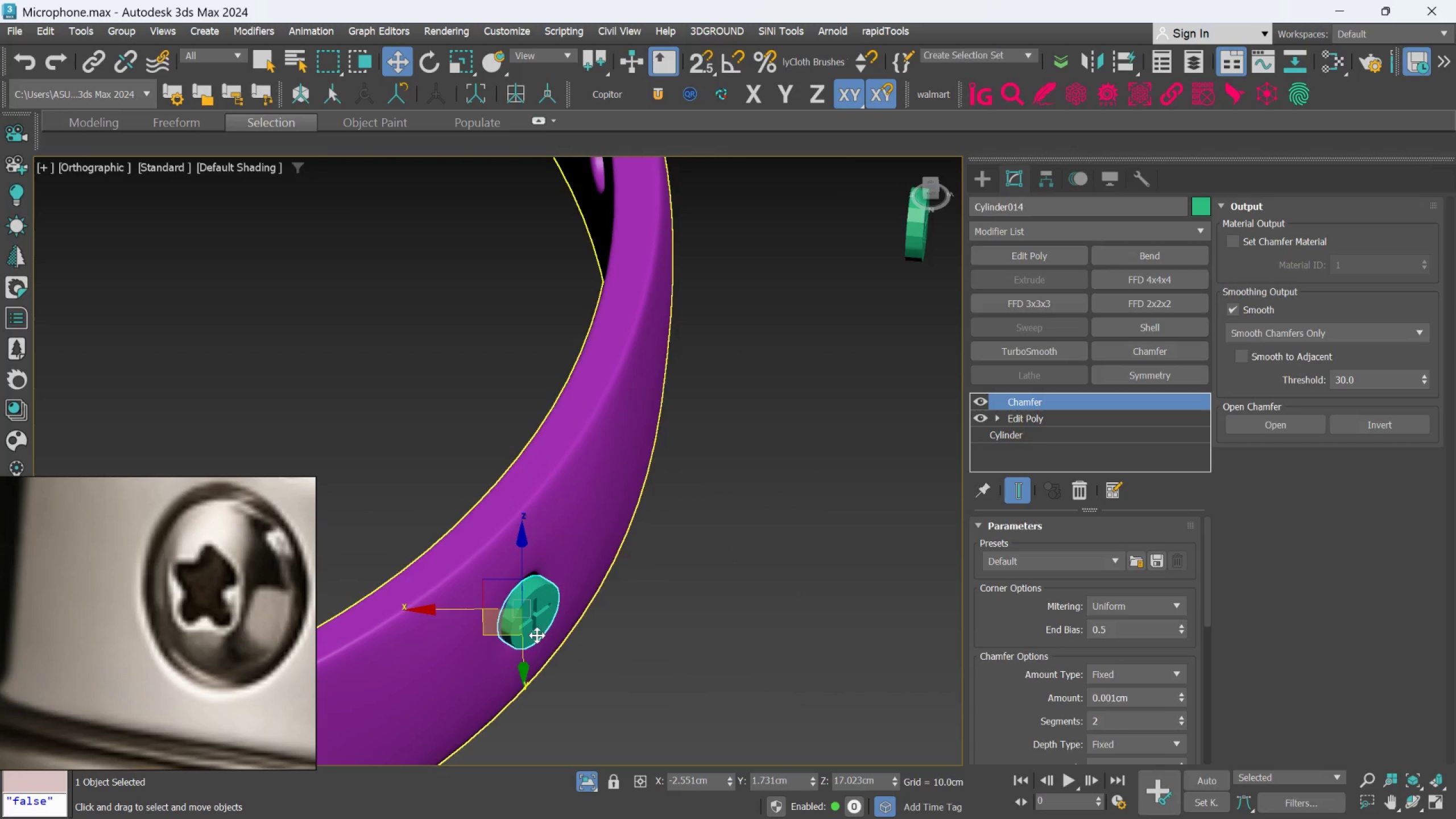 
scroll: coordinate [537, 635], scroll_direction: up, amount: 1.0
 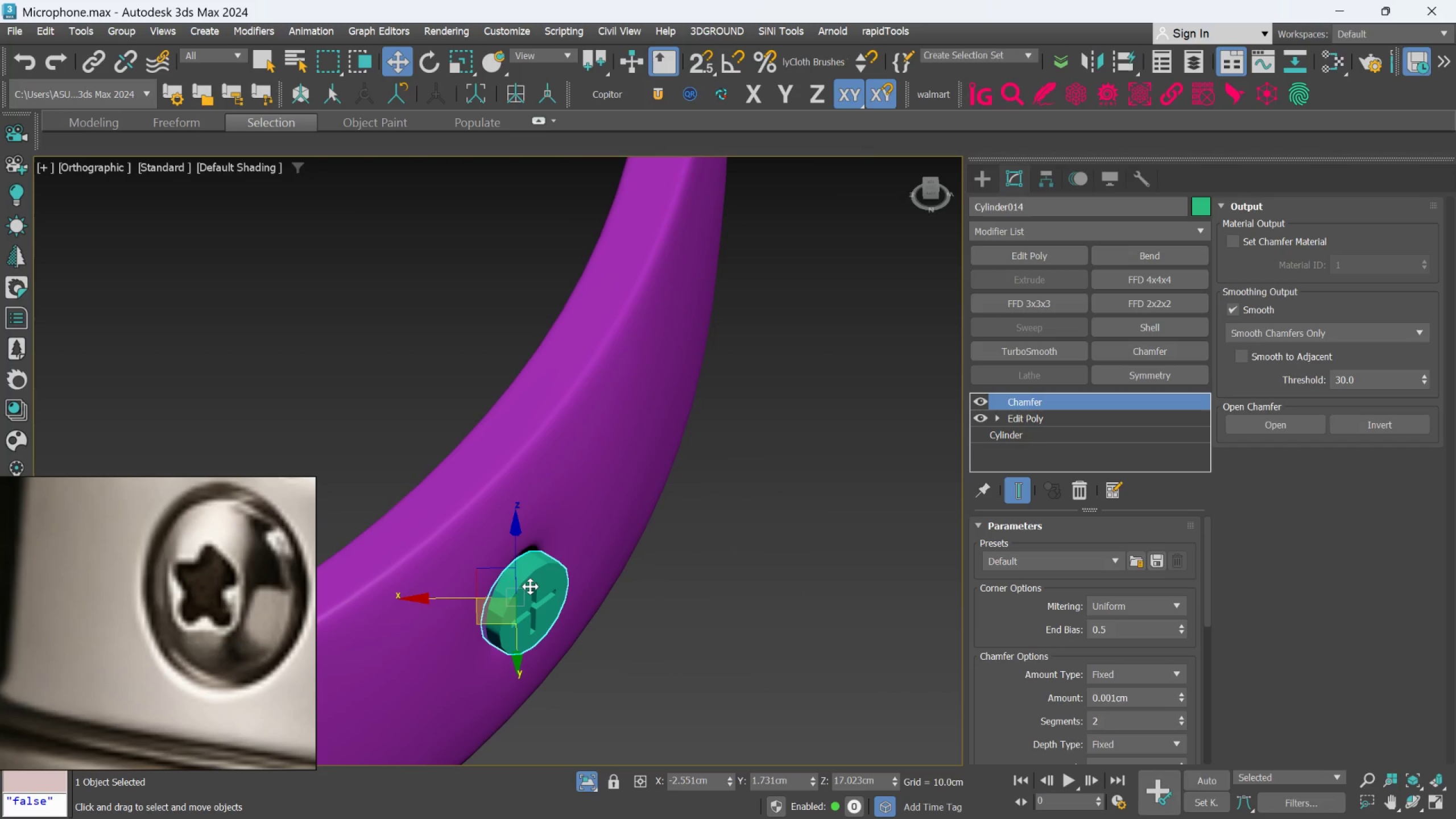 
key(E)
 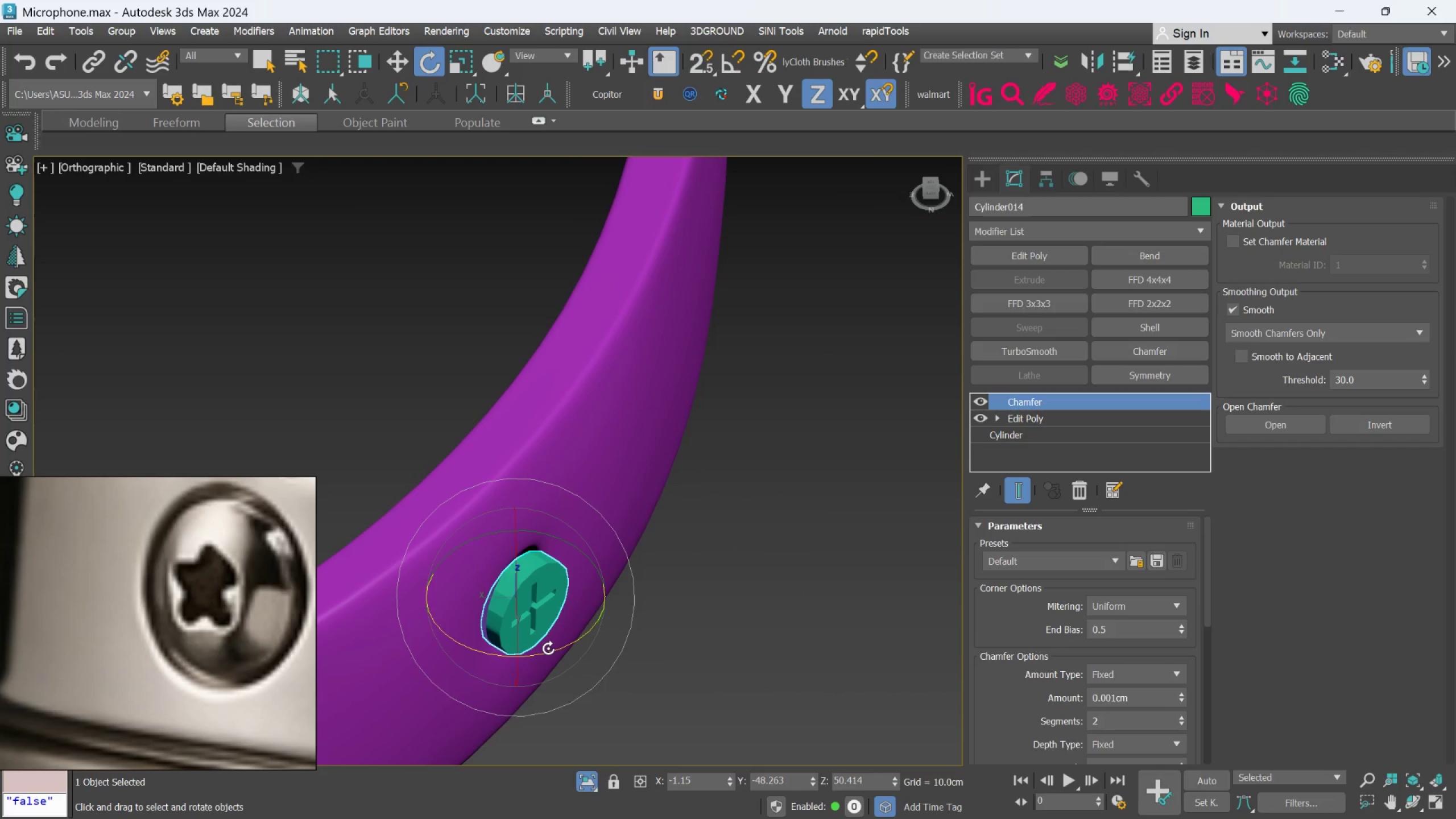 
left_click_drag(start_coordinate=[548, 648], to_coordinate=[548, 635])
 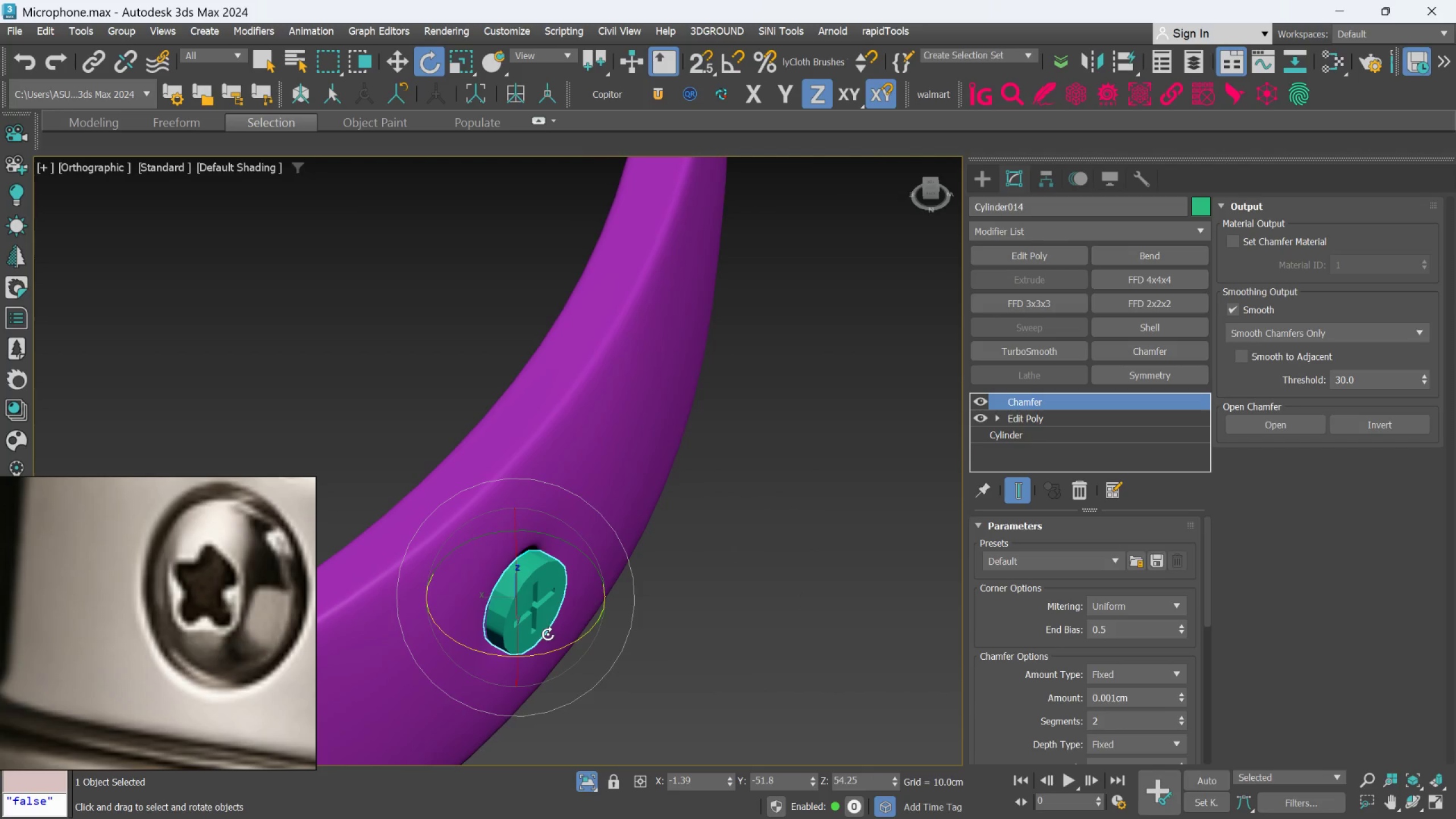 
scroll: coordinate [548, 635], scroll_direction: down, amount: 1.0
 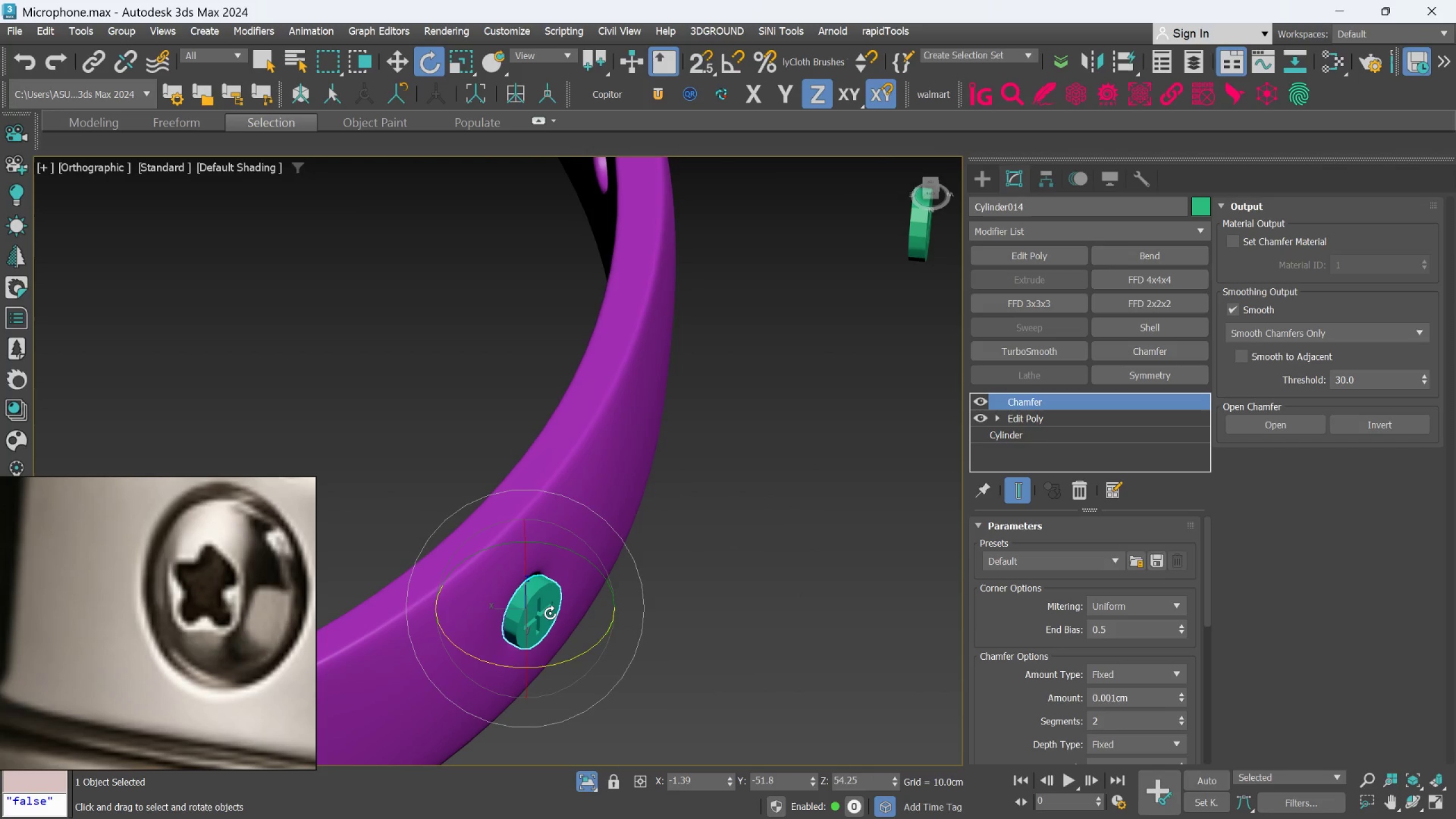 
wait(7.95)
 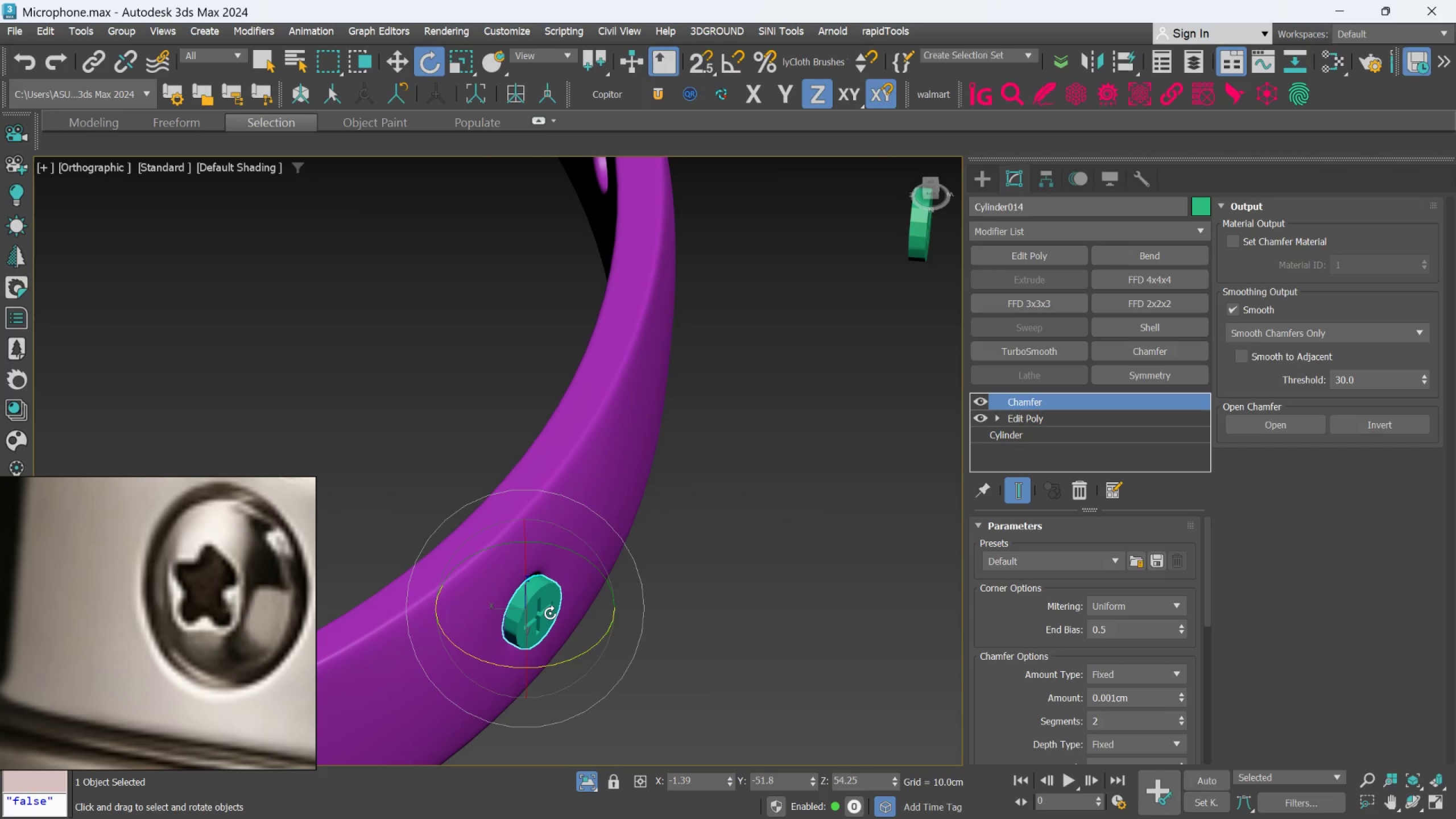 
mouse_move([545, 572])
 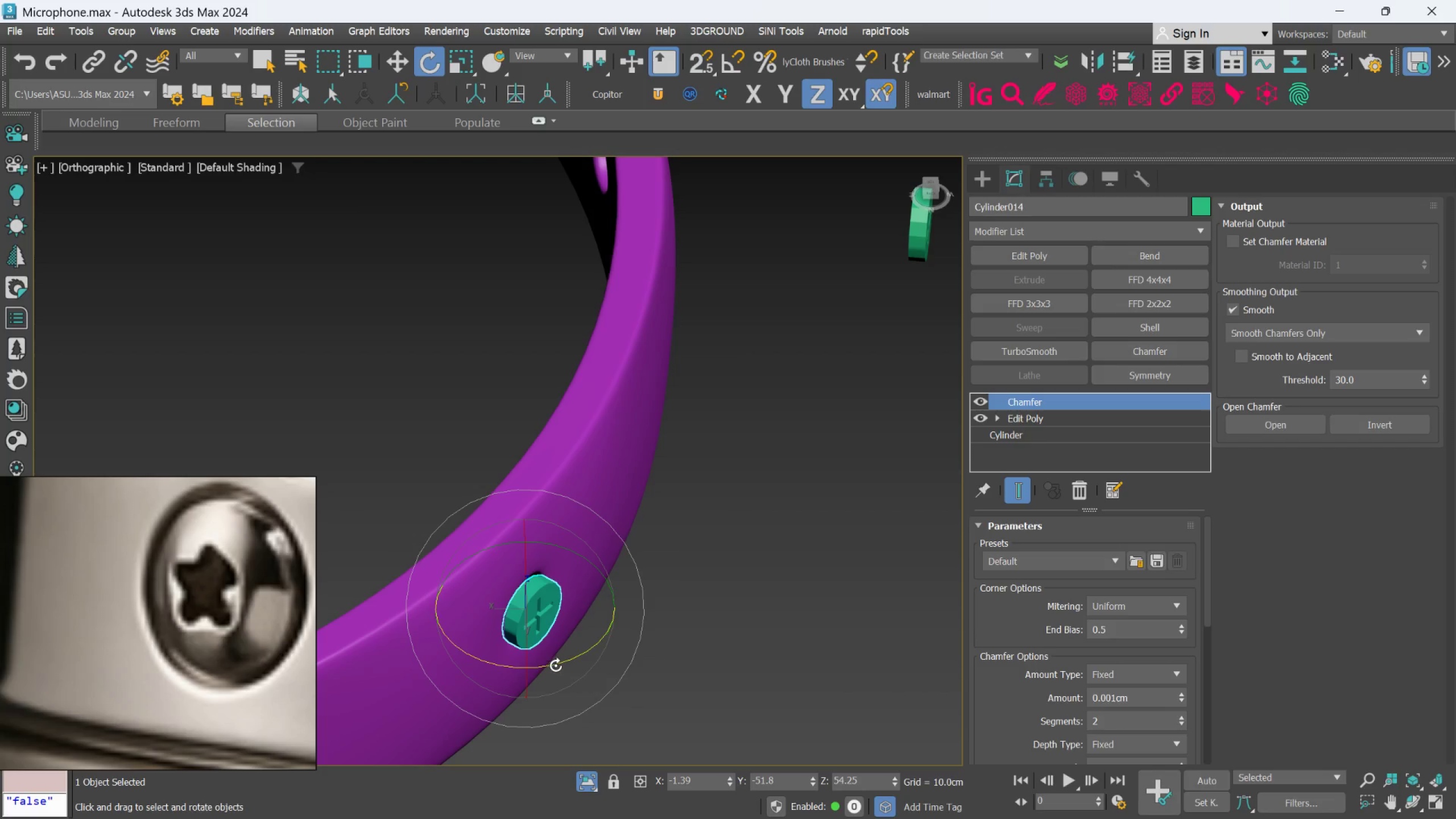 
left_click_drag(start_coordinate=[556, 665], to_coordinate=[558, 660])
 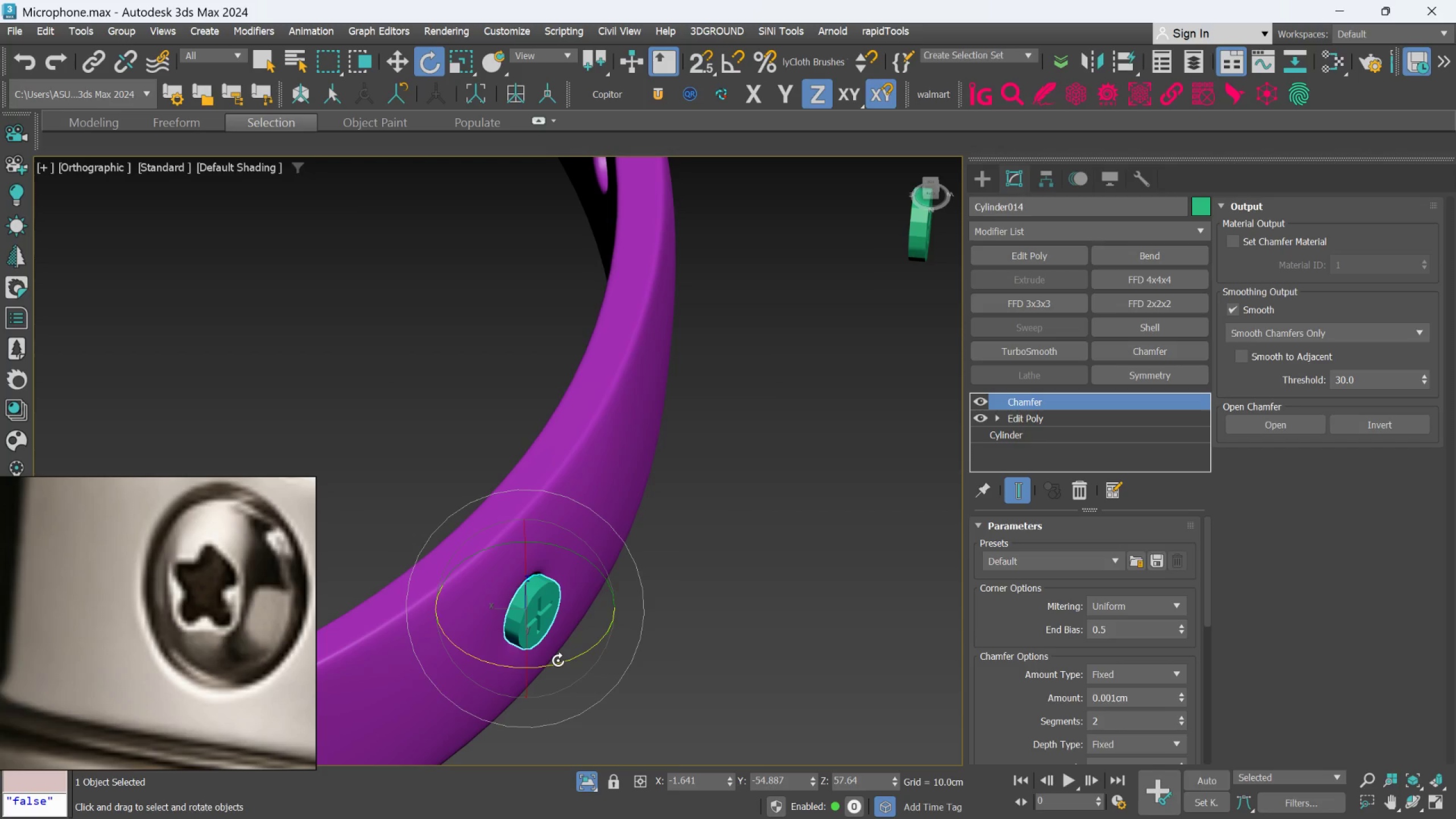 
key(W)
 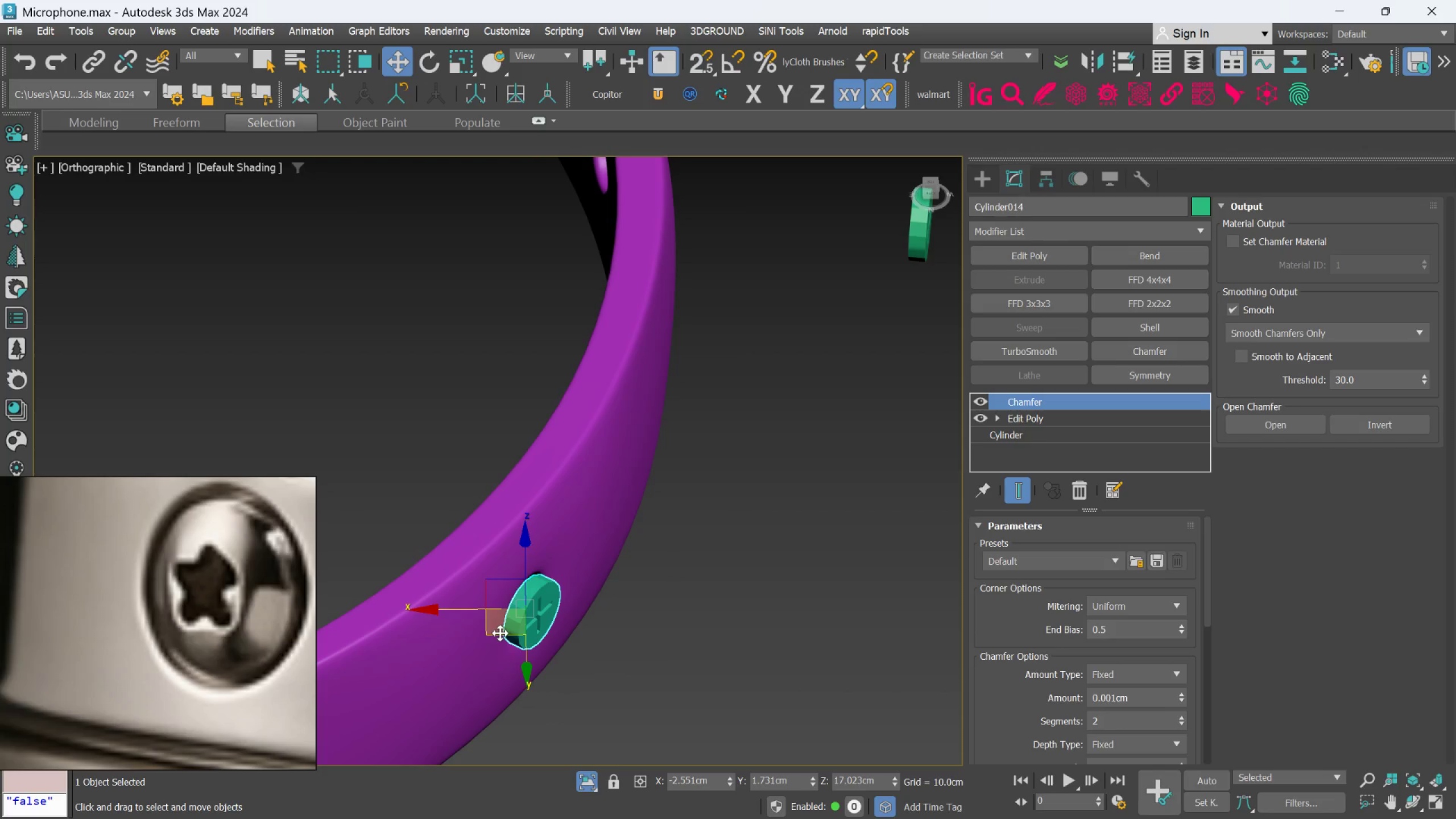 
left_click_drag(start_coordinate=[500, 633], to_coordinate=[502, 630])
 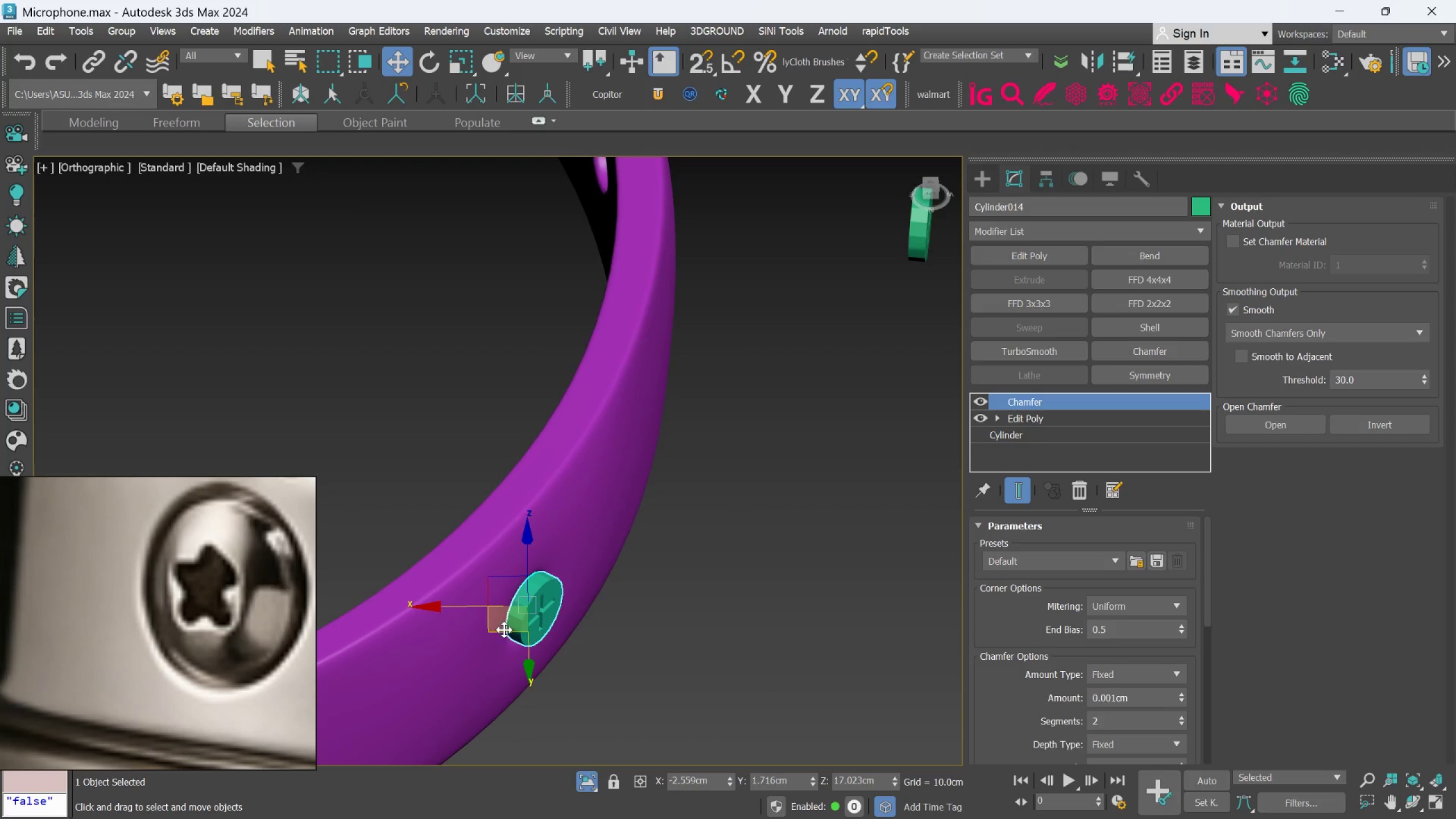 
hold_key(key=AltLeft, duration=1.01)
 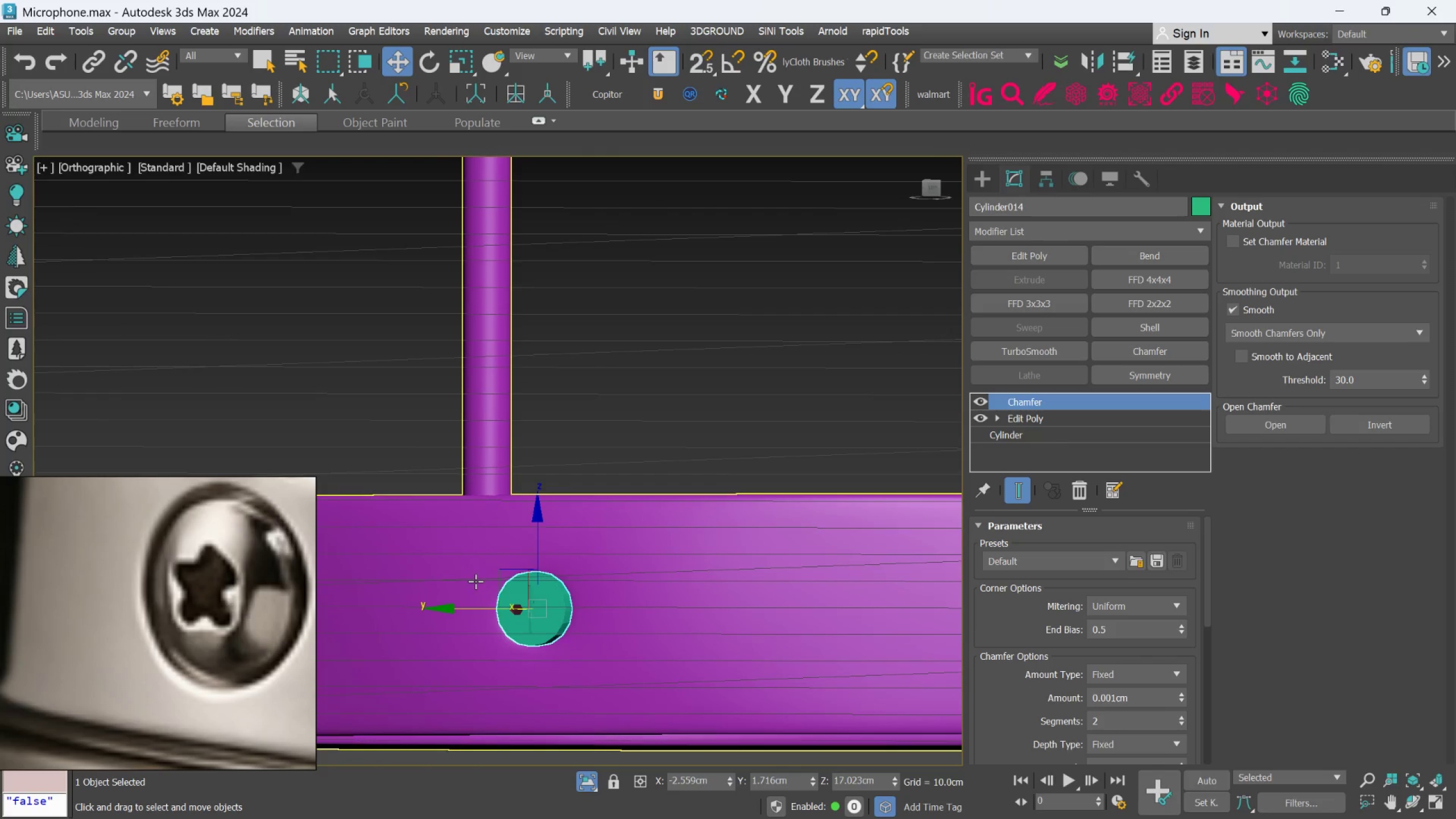 
hold_key(key=AltLeft, duration=0.64)
 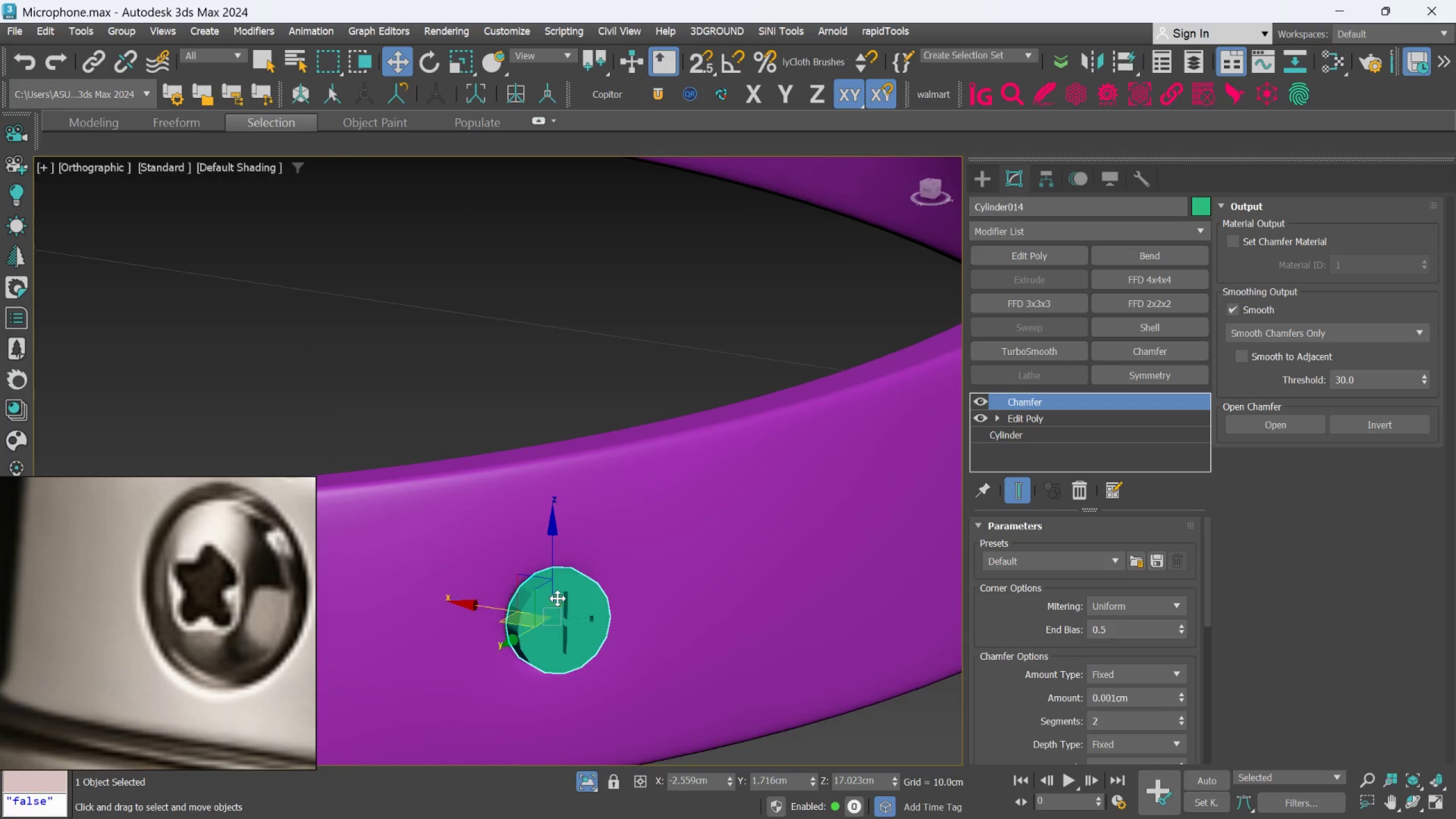 
scroll: coordinate [475, 581], scroll_direction: up, amount: 1.0
 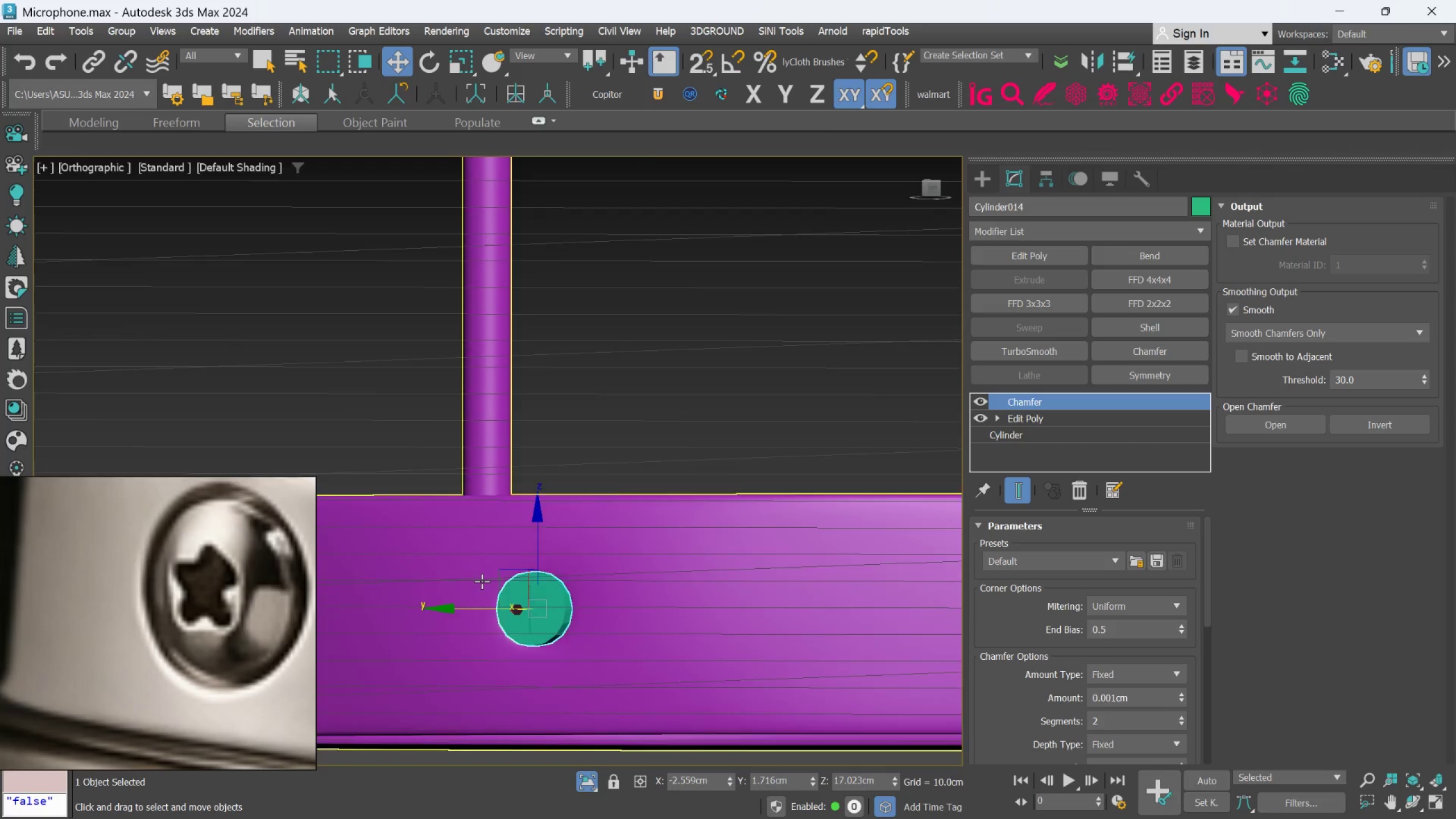 
hold_key(key=AltLeft, duration=0.61)
 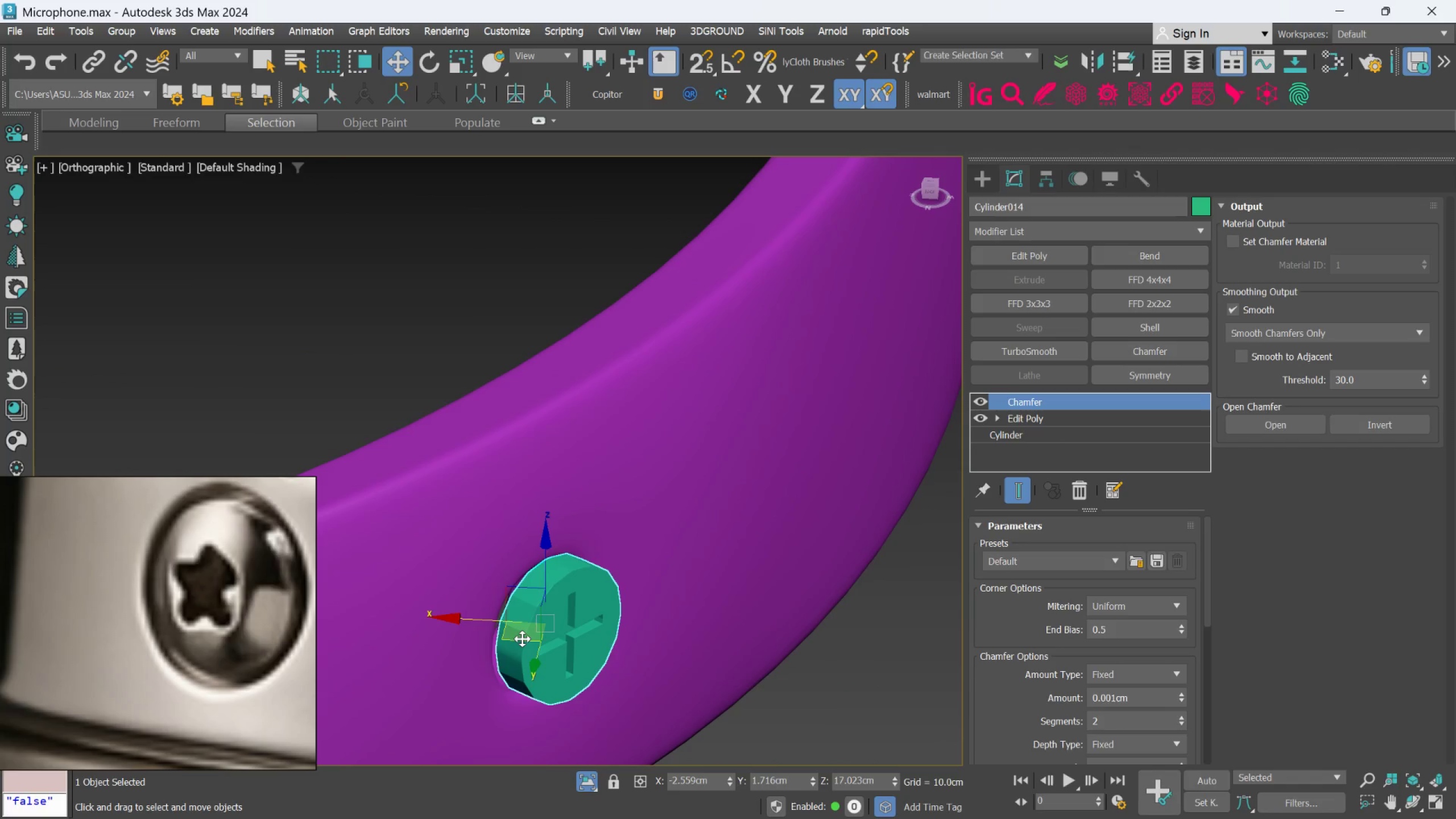 
scroll: coordinate [557, 598], scroll_direction: up, amount: 1.0
 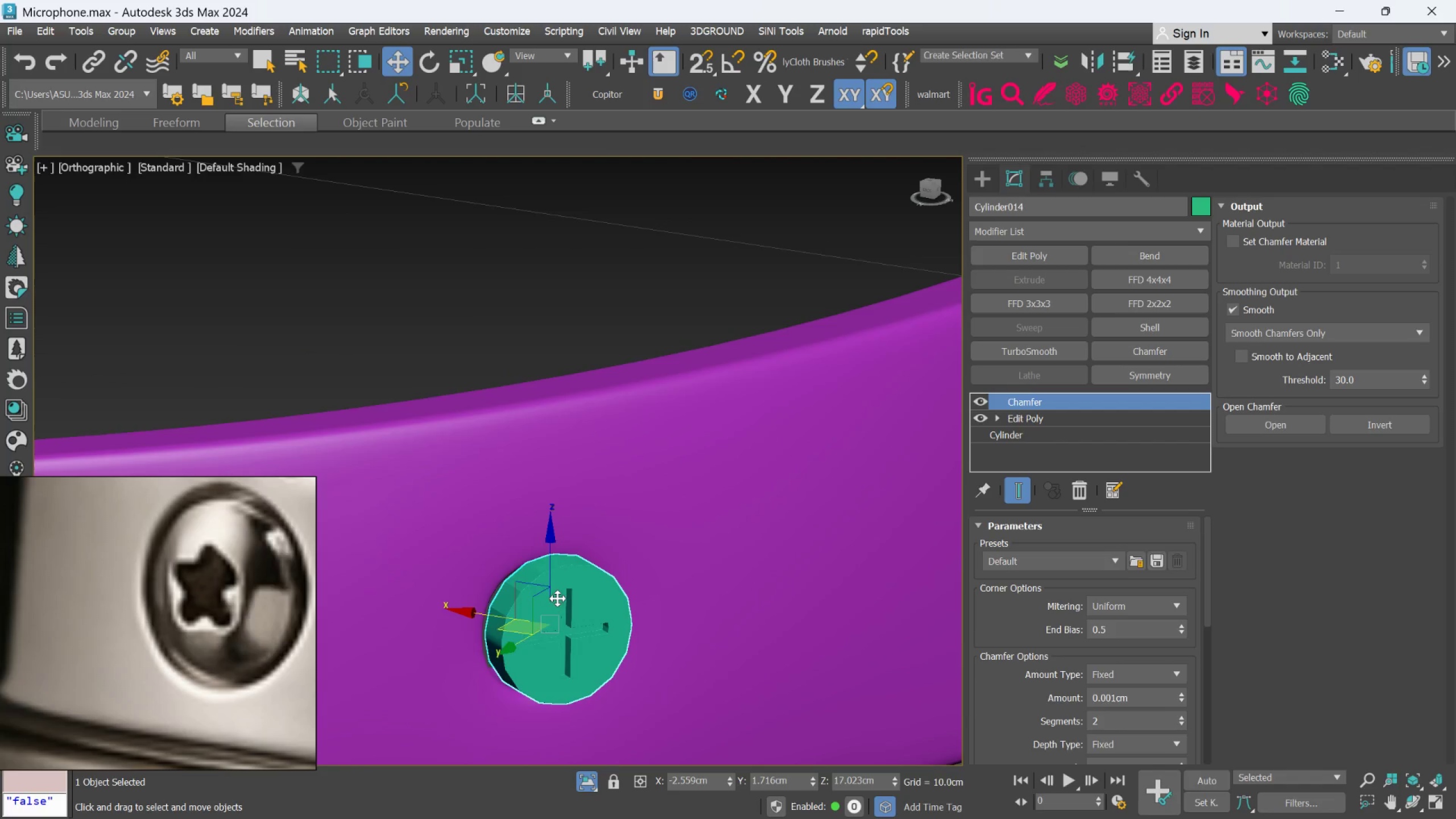 
left_click_drag(start_coordinate=[522, 638], to_coordinate=[511, 633])
 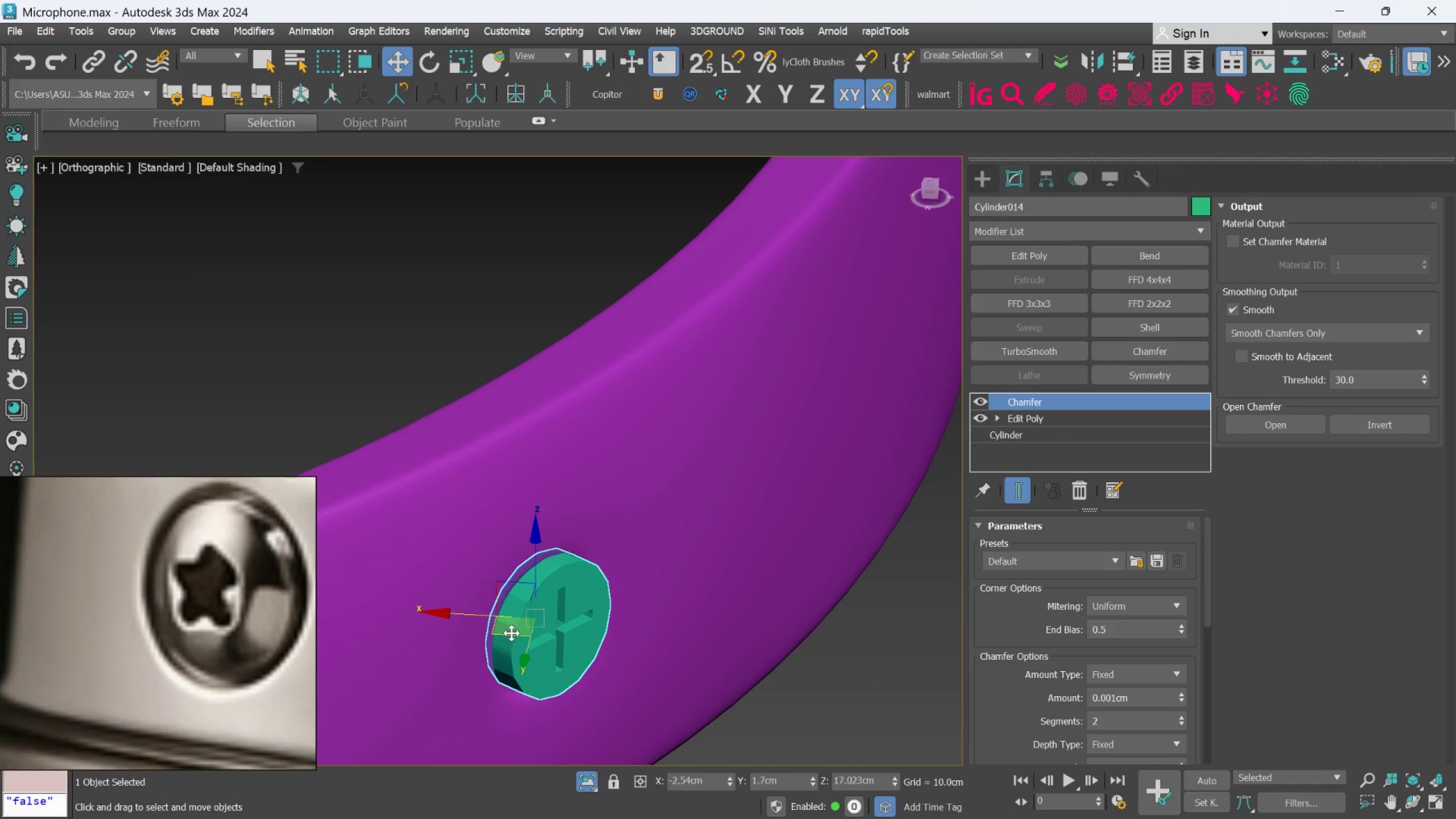 
hold_key(key=AltLeft, duration=1.97)
 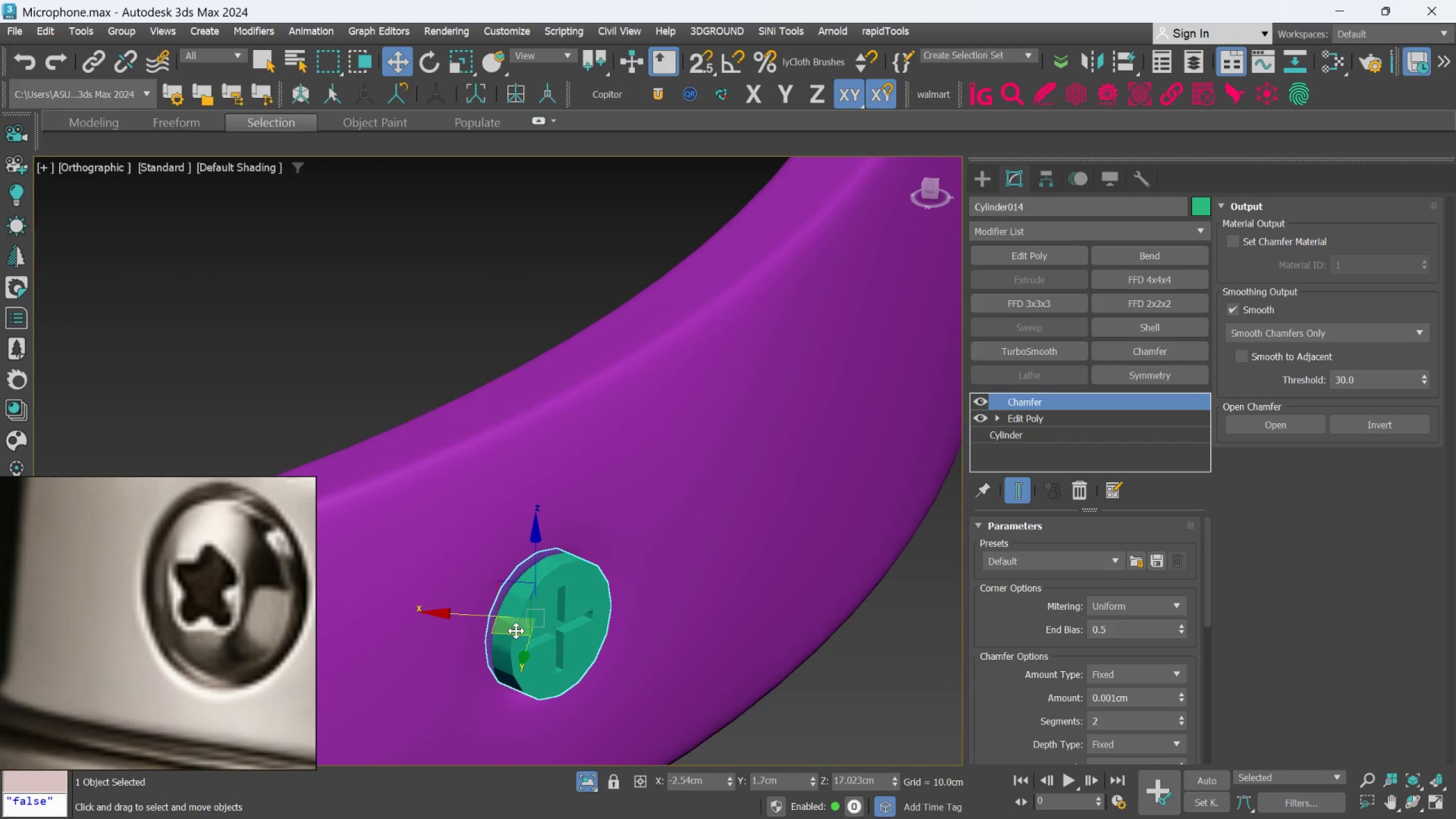 
scroll: coordinate [516, 631], scroll_direction: up, amount: 1.0
 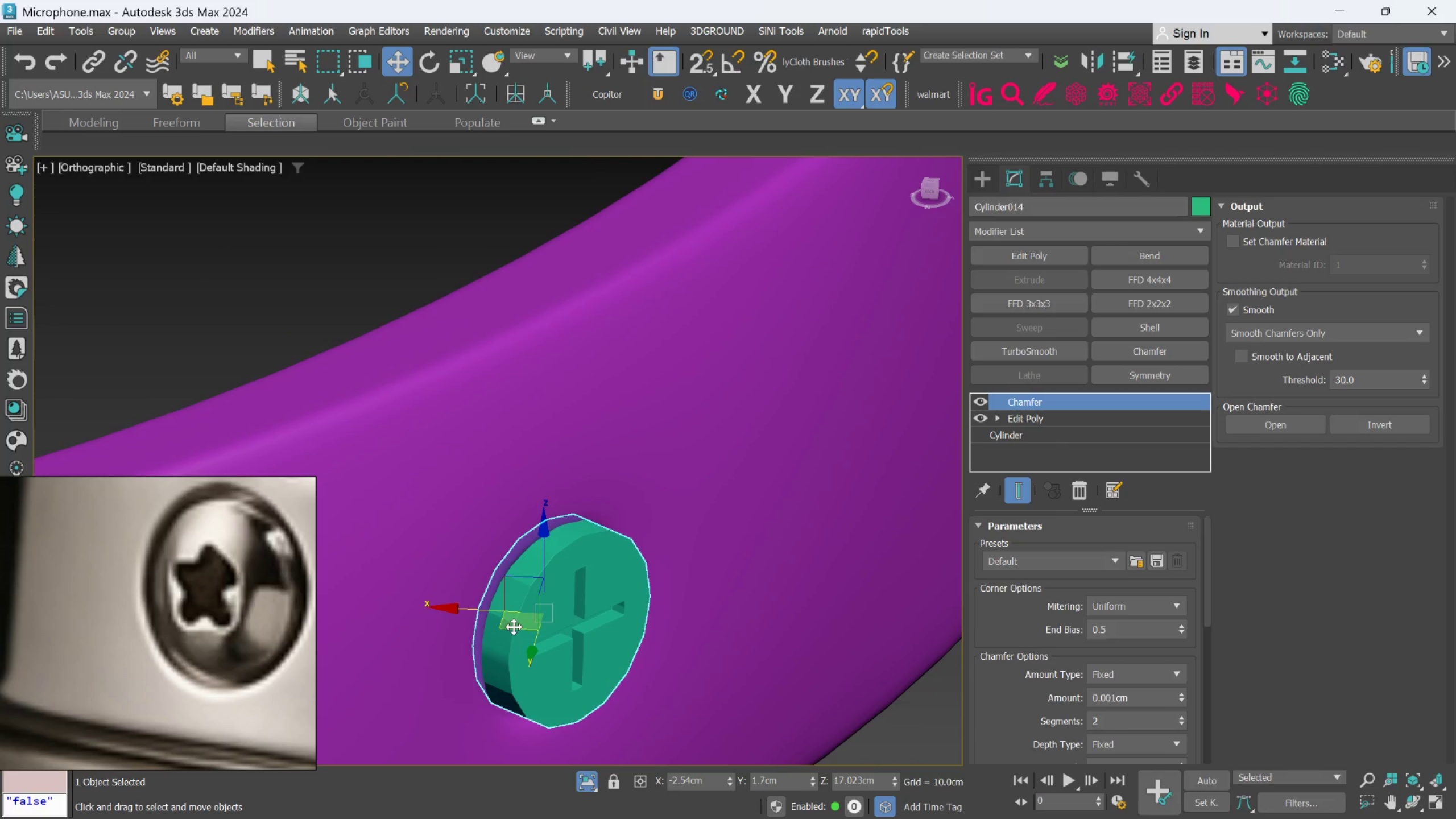 
left_click_drag(start_coordinate=[514, 624], to_coordinate=[509, 621])
 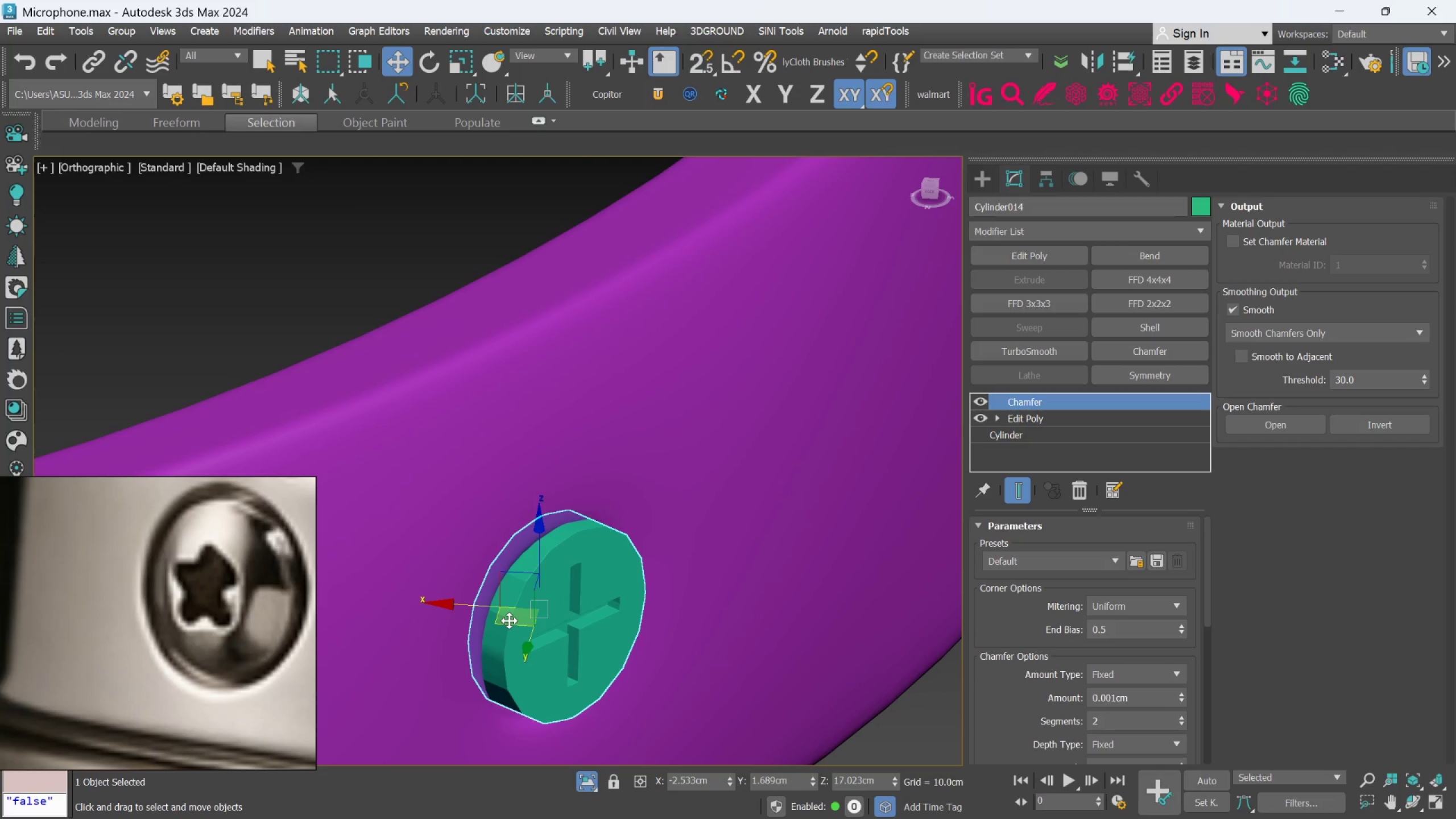 
key(E)
 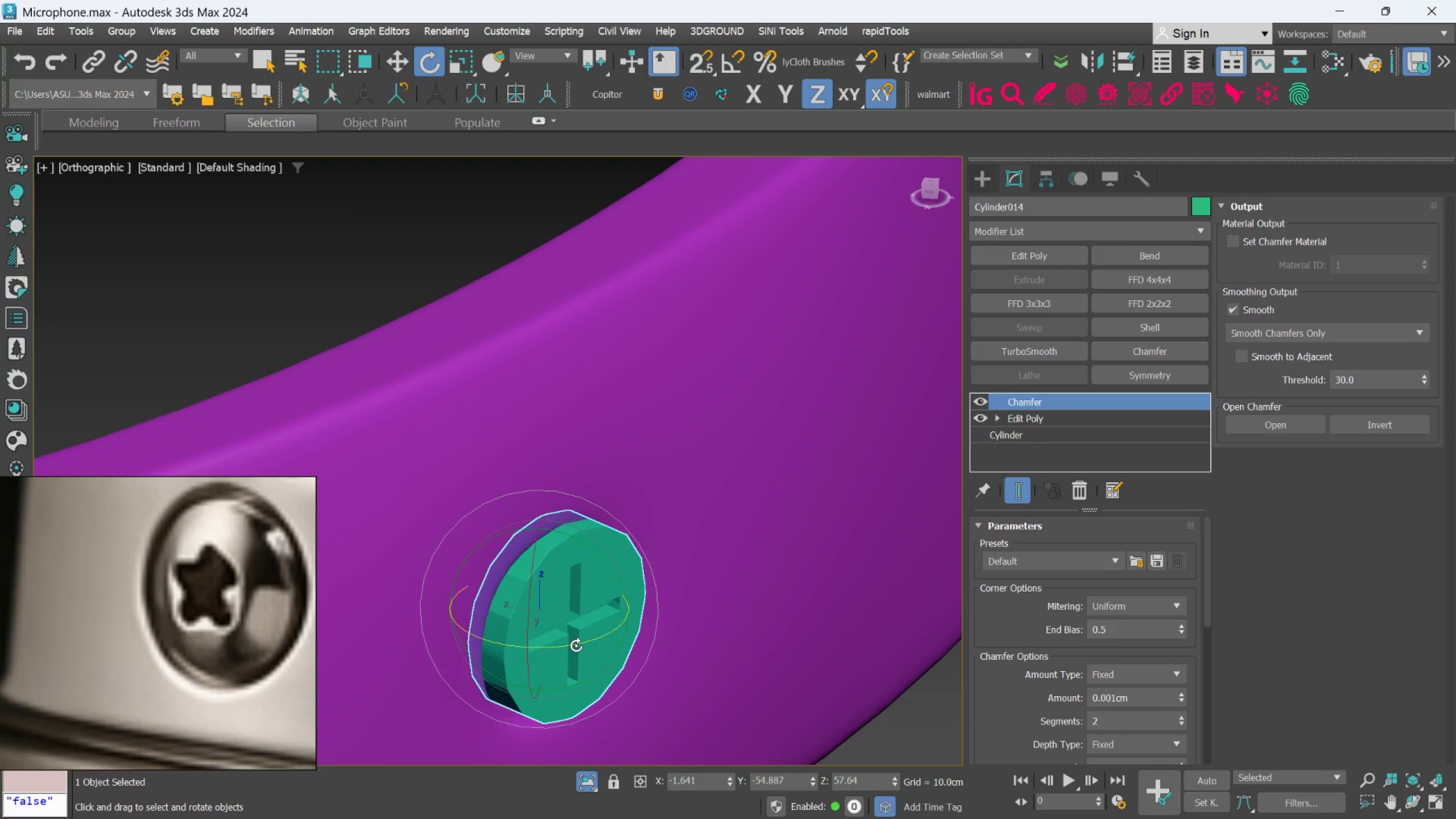 
left_click_drag(start_coordinate=[574, 645], to_coordinate=[572, 645])
 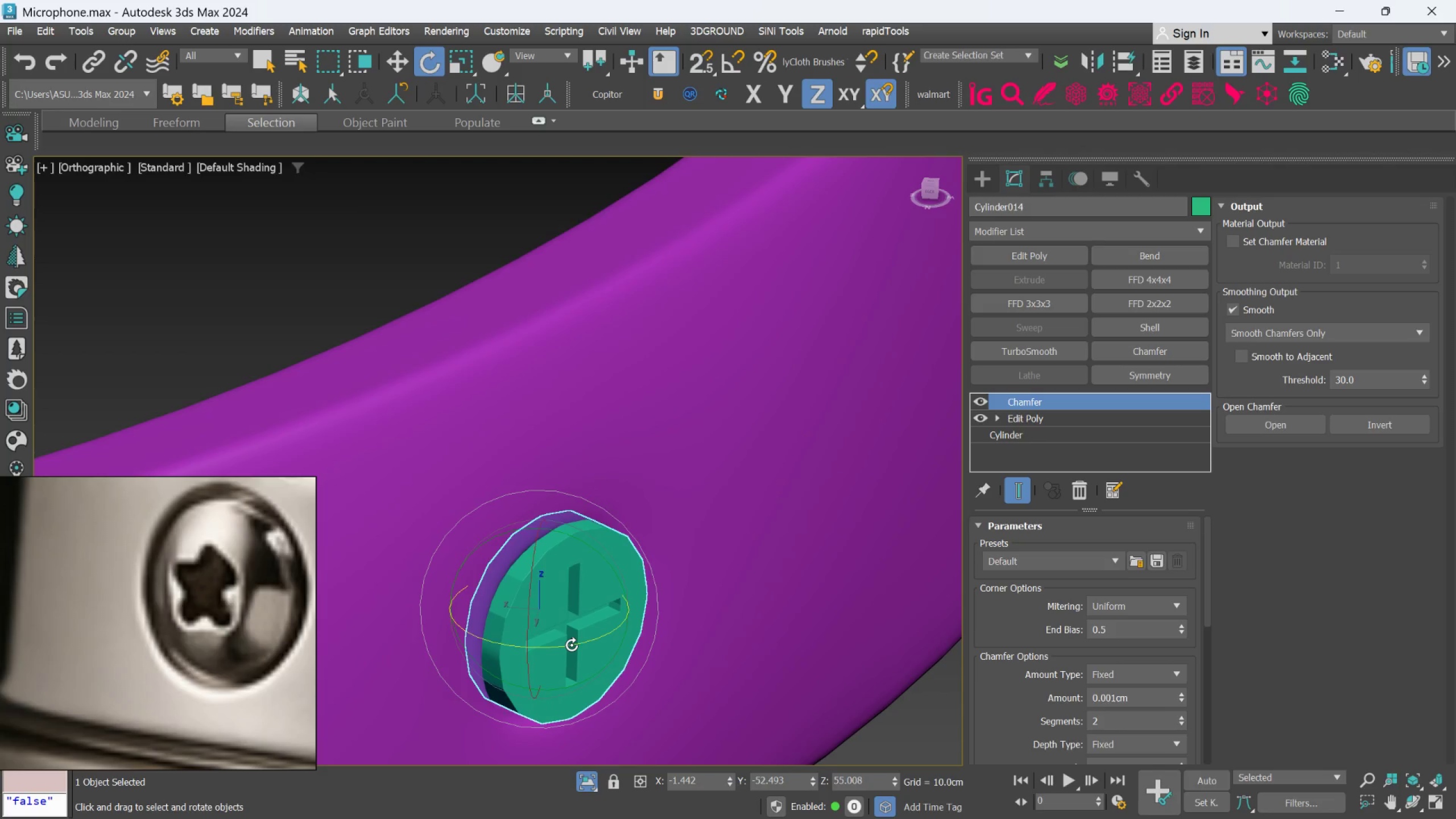 
scroll: coordinate [566, 640], scroll_direction: none, amount: 0.0
 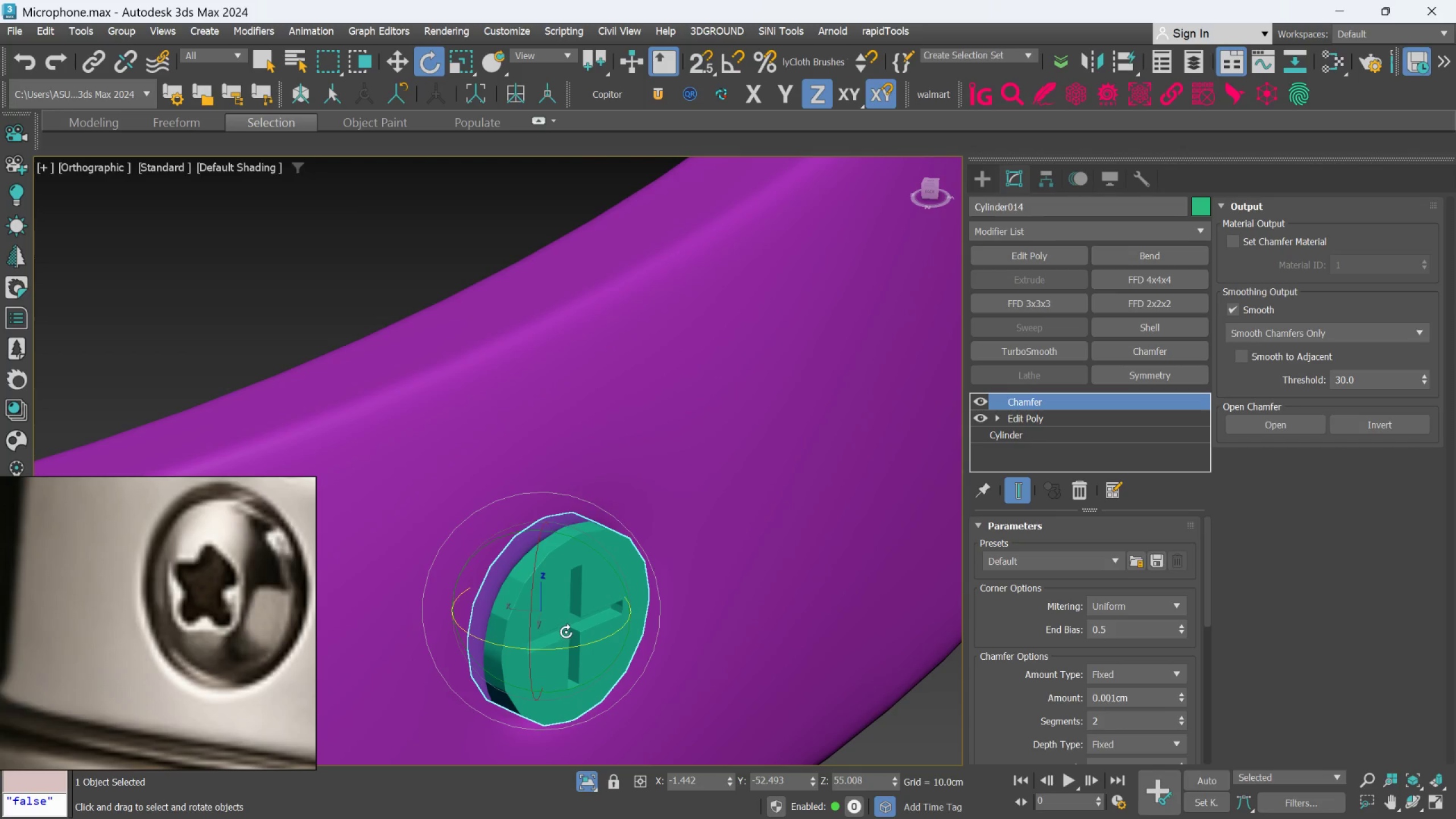 
key(W)
 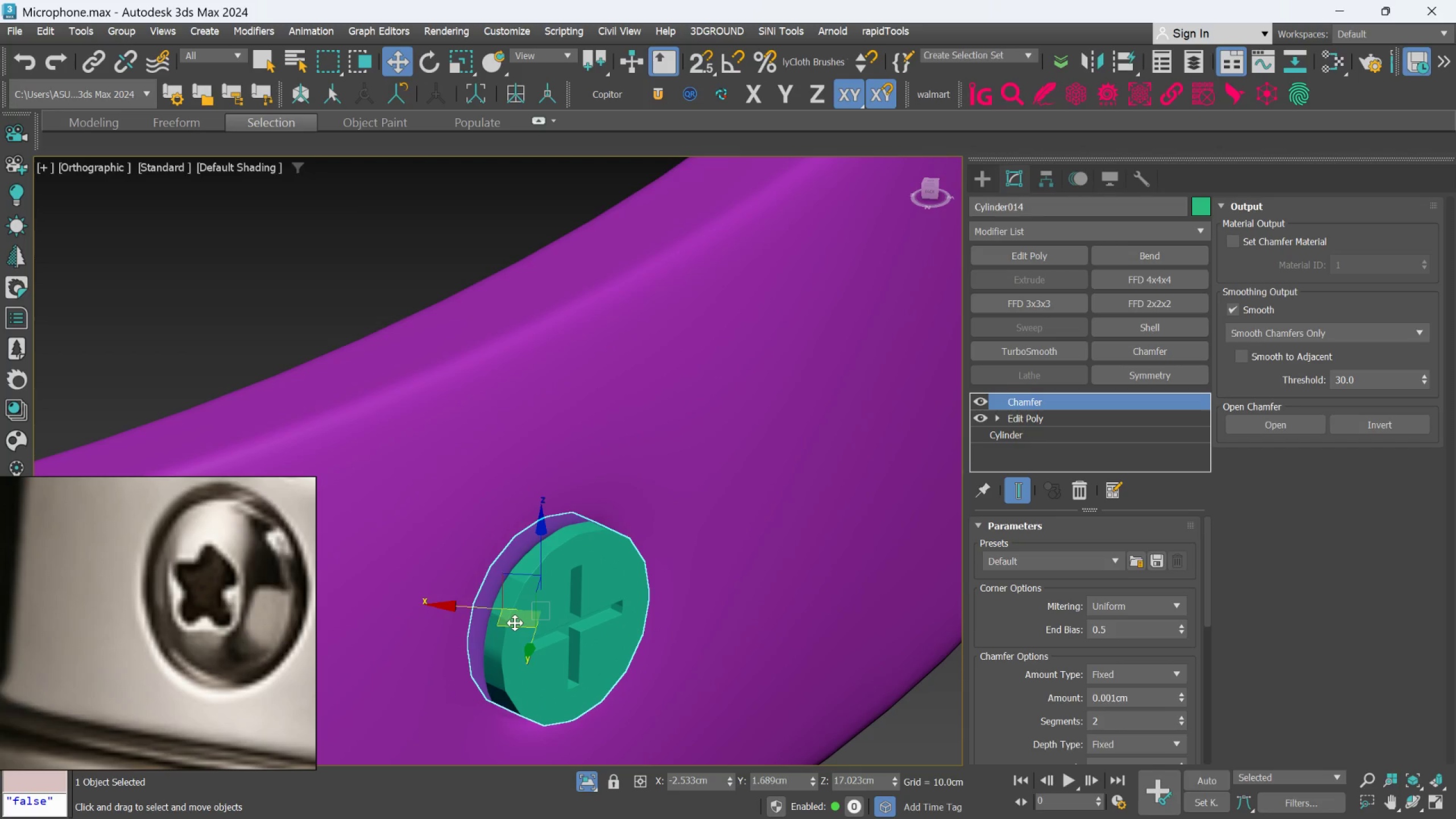 
left_click_drag(start_coordinate=[515, 623], to_coordinate=[510, 621])
 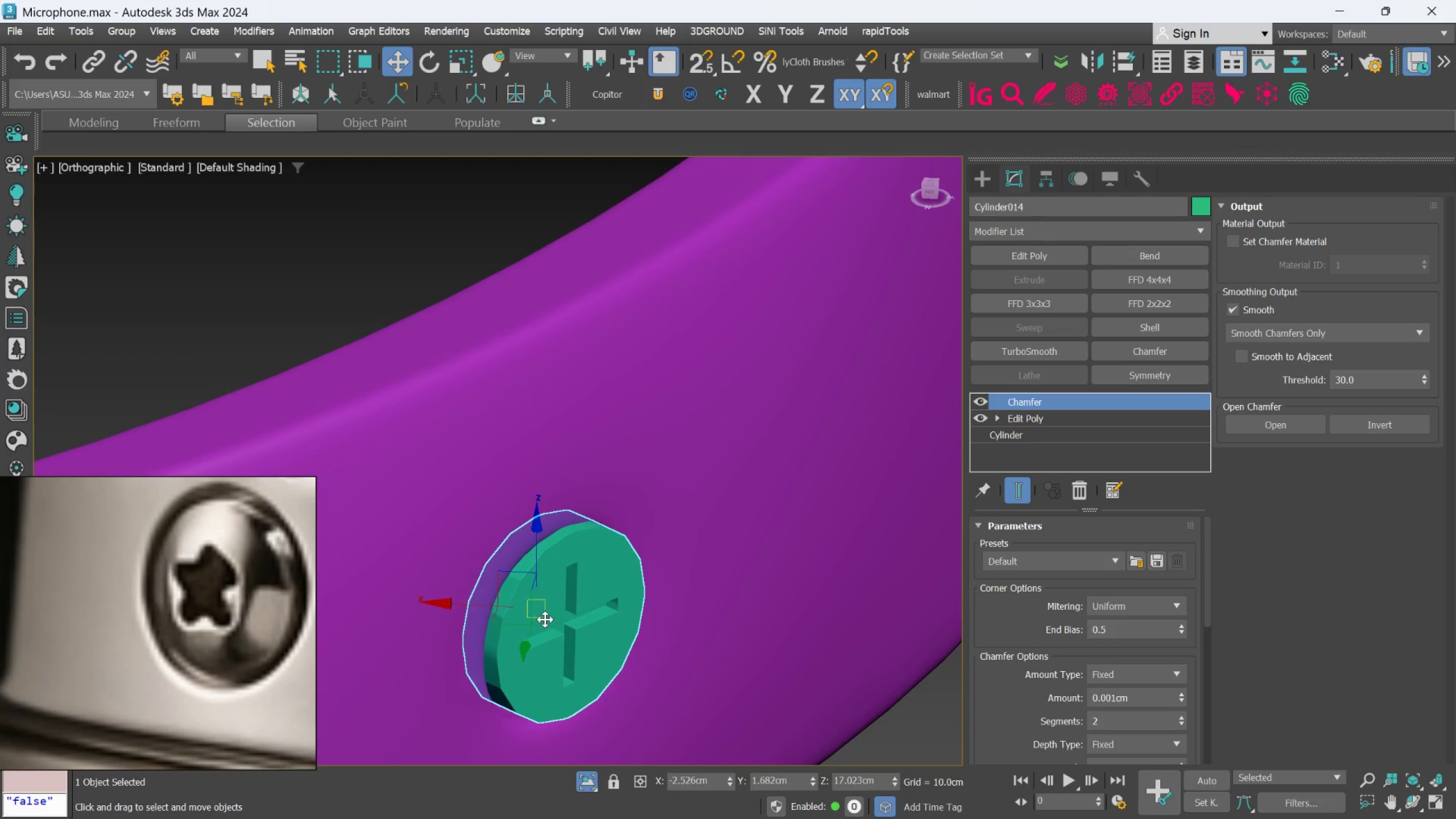 
hold_key(key=AltLeft, duration=1.55)
 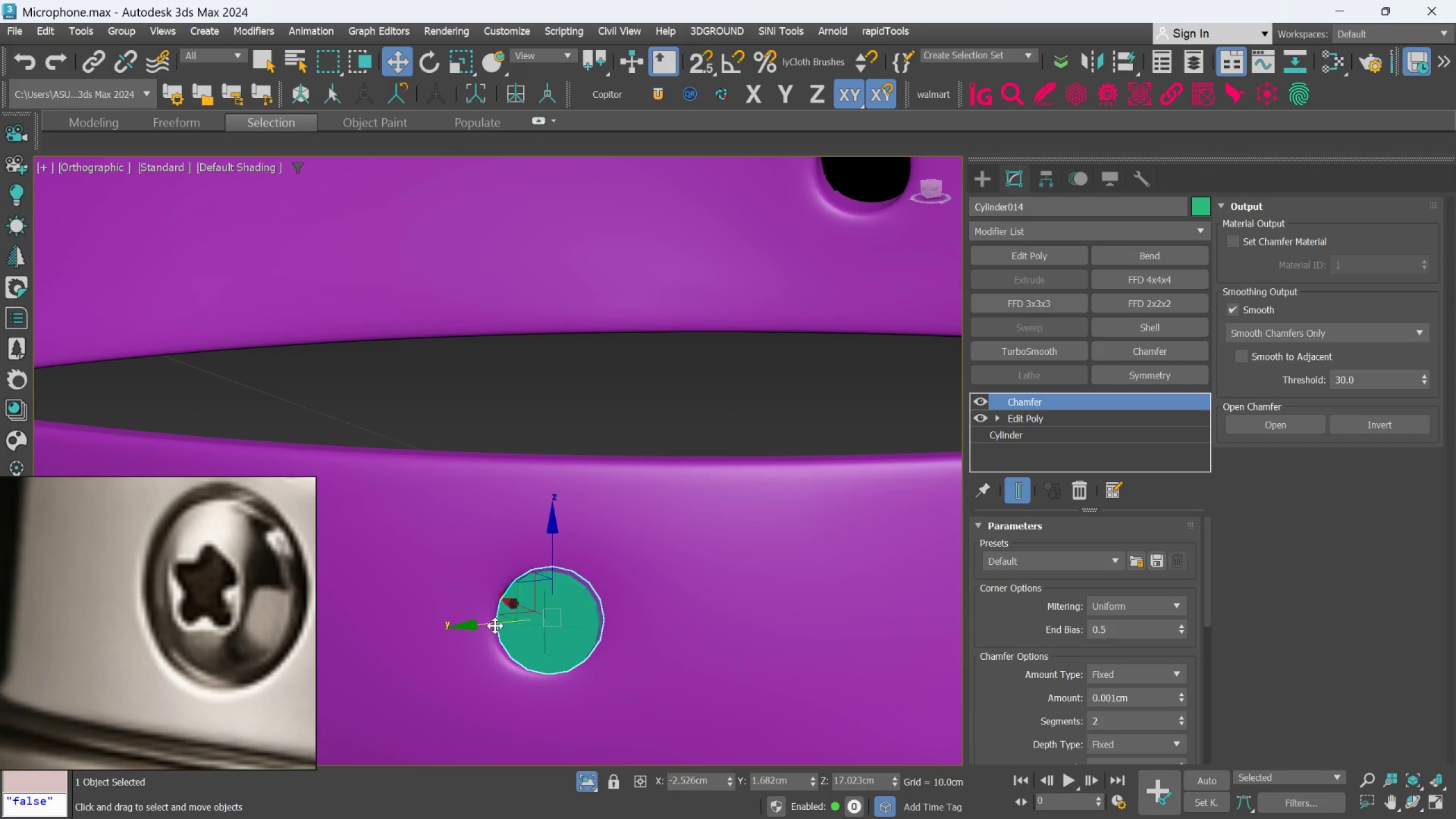 
scroll: coordinate [545, 619], scroll_direction: down, amount: 2.0
 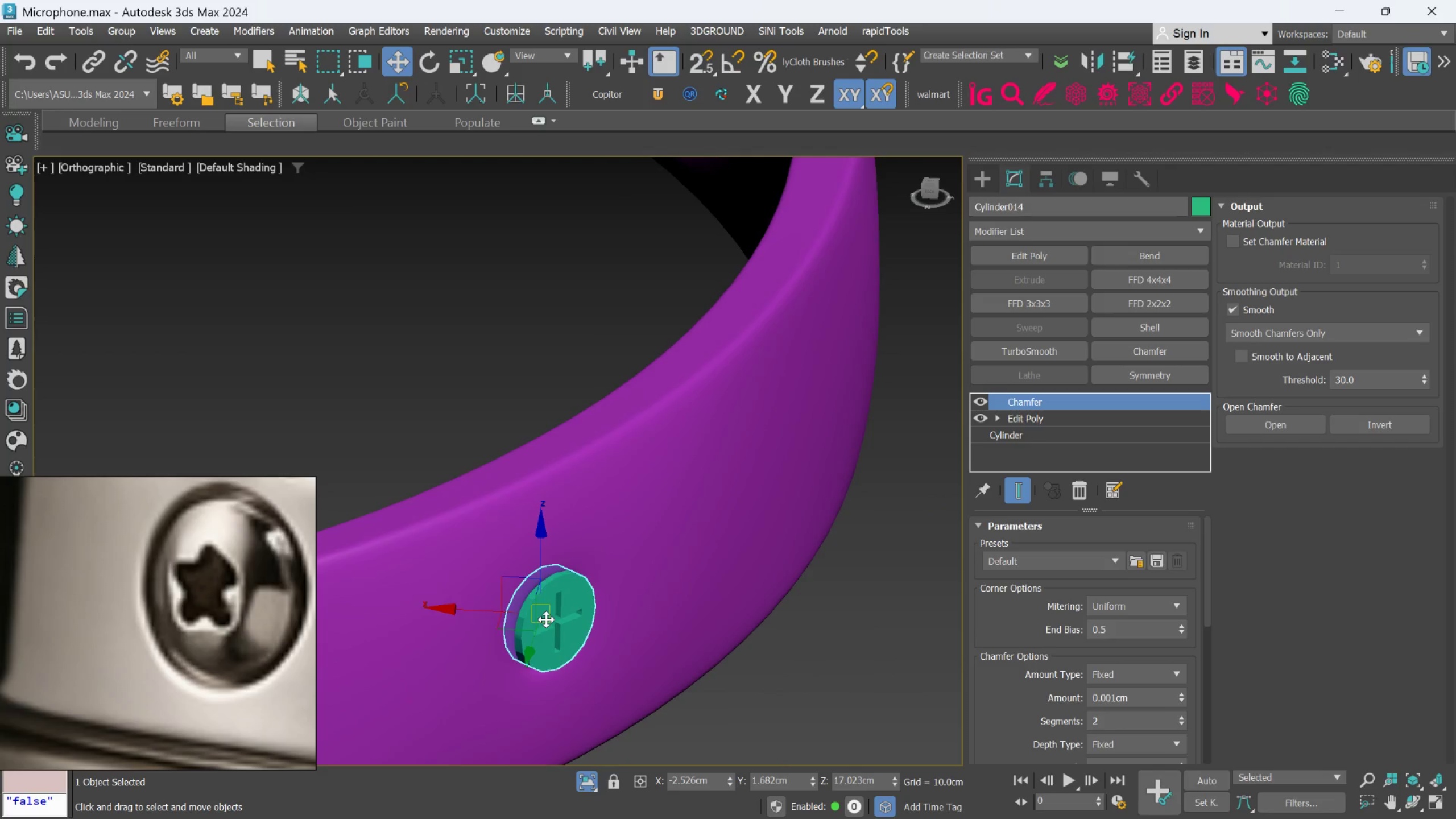 
left_click_drag(start_coordinate=[495, 626], to_coordinate=[490, 626])
 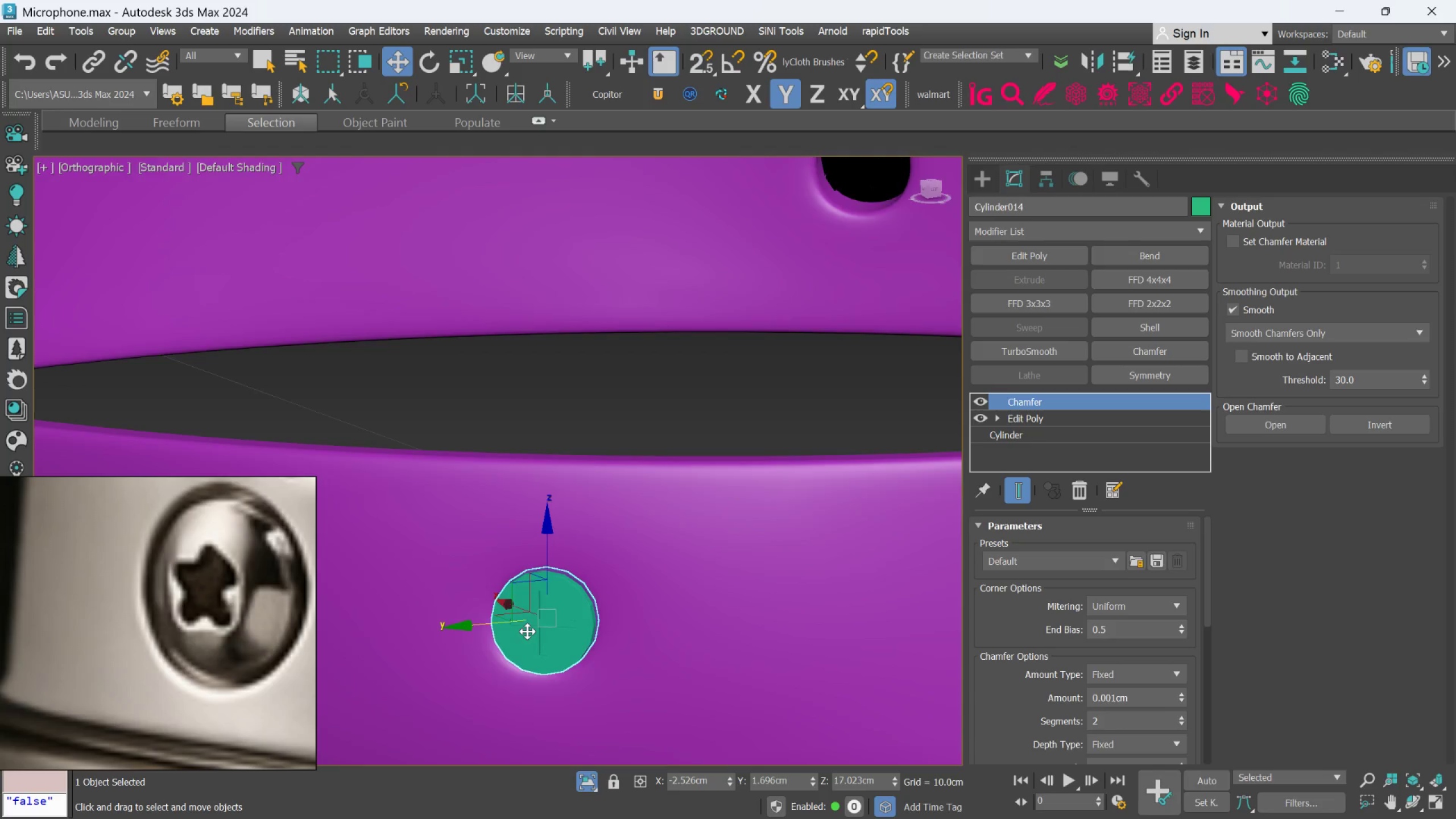 
hold_key(key=AltLeft, duration=0.8)
 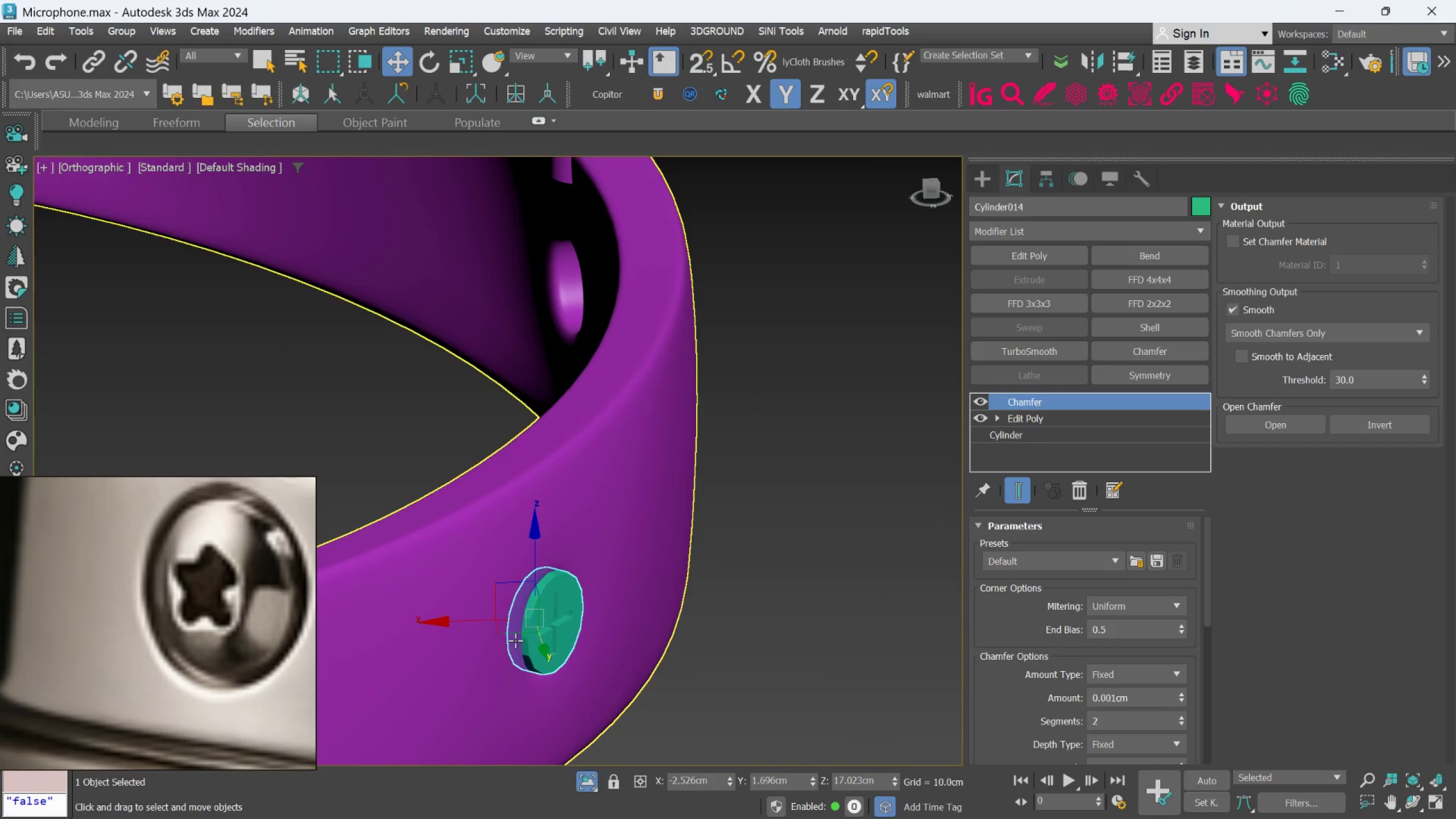 
key(E)
 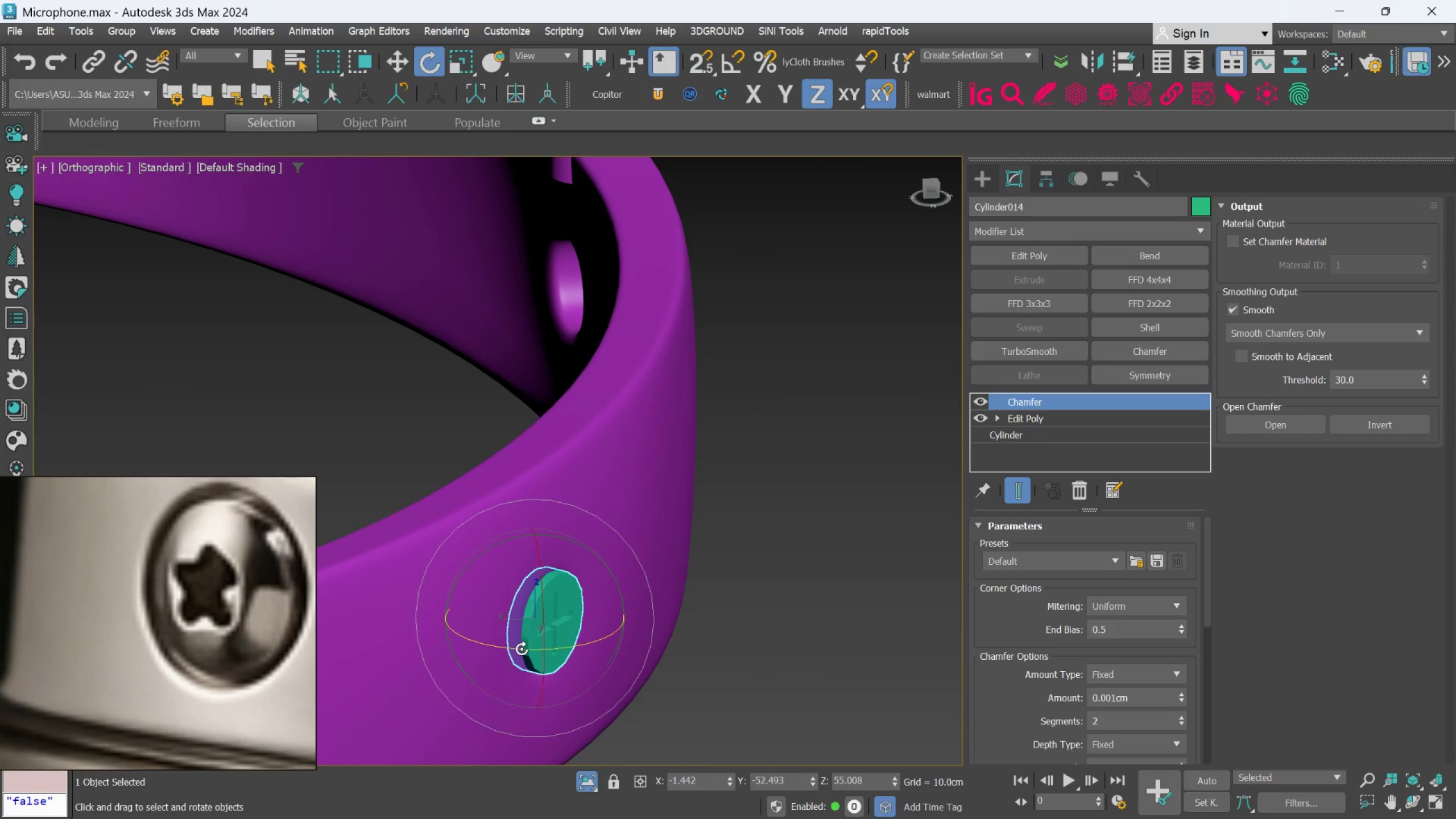 
left_click_drag(start_coordinate=[522, 649], to_coordinate=[519, 652])
 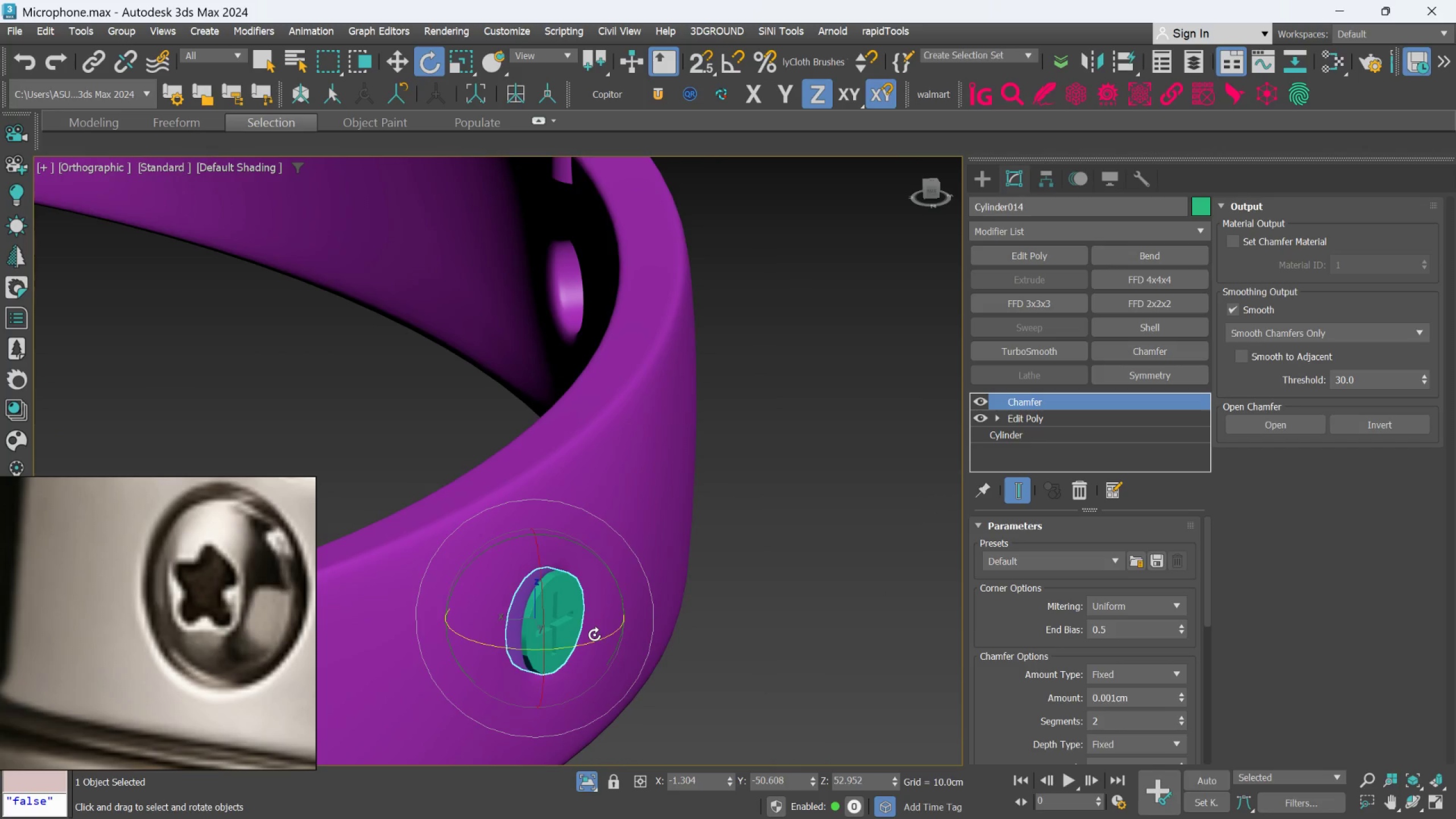 
scroll: coordinate [594, 635], scroll_direction: down, amount: 2.0
 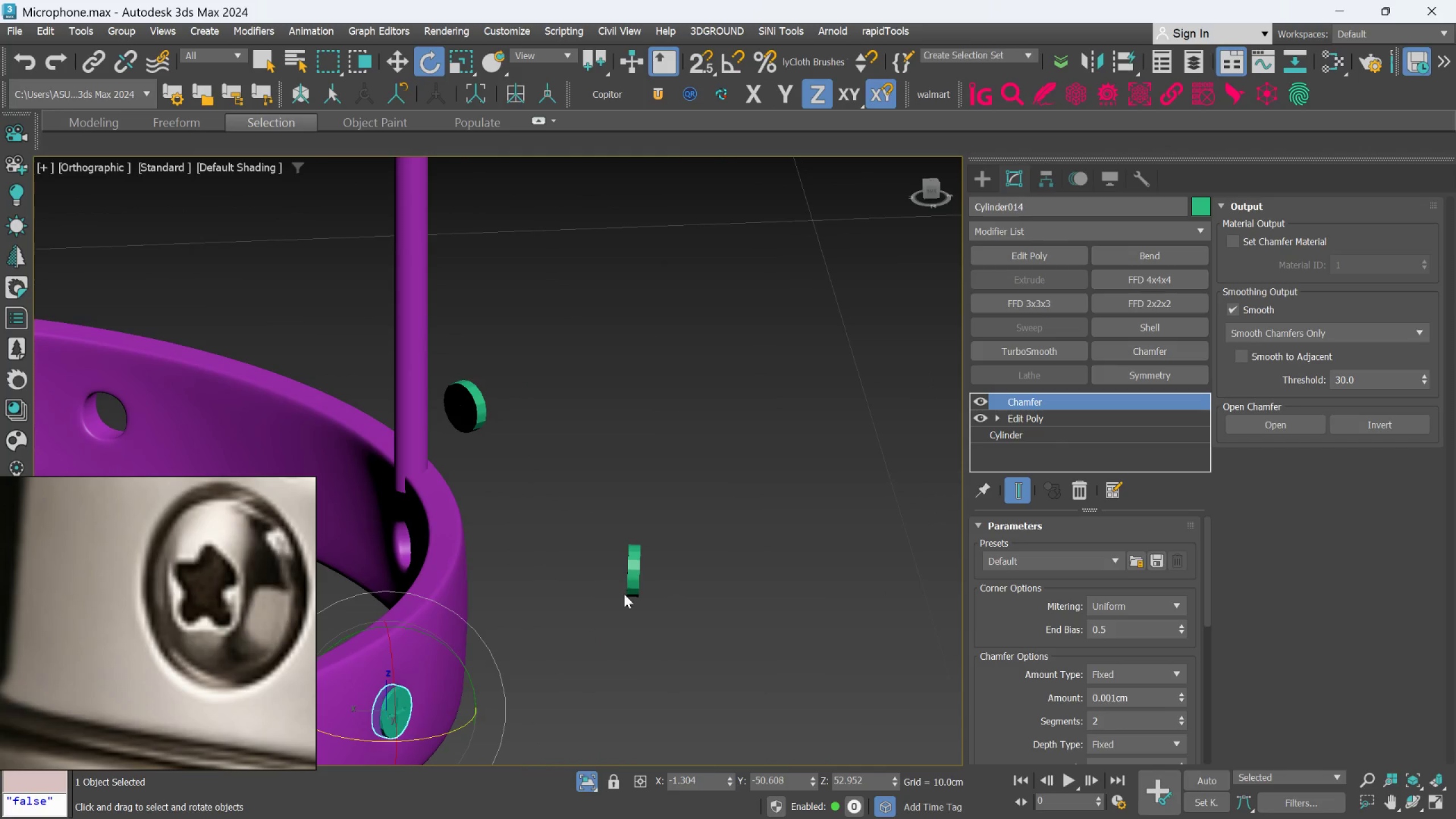 
hold_key(key=AltLeft, duration=0.41)
 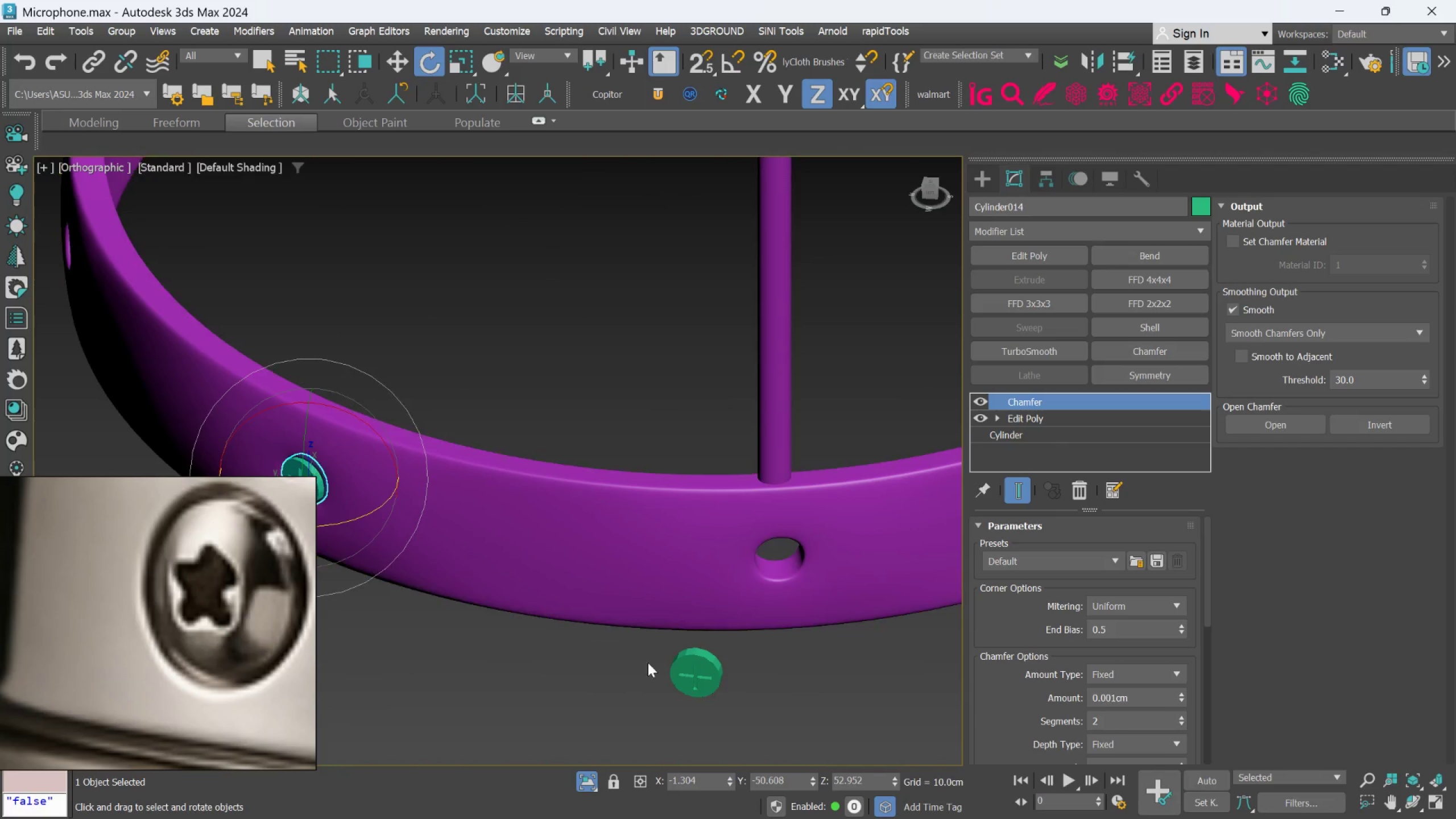 
left_click([698, 671])
 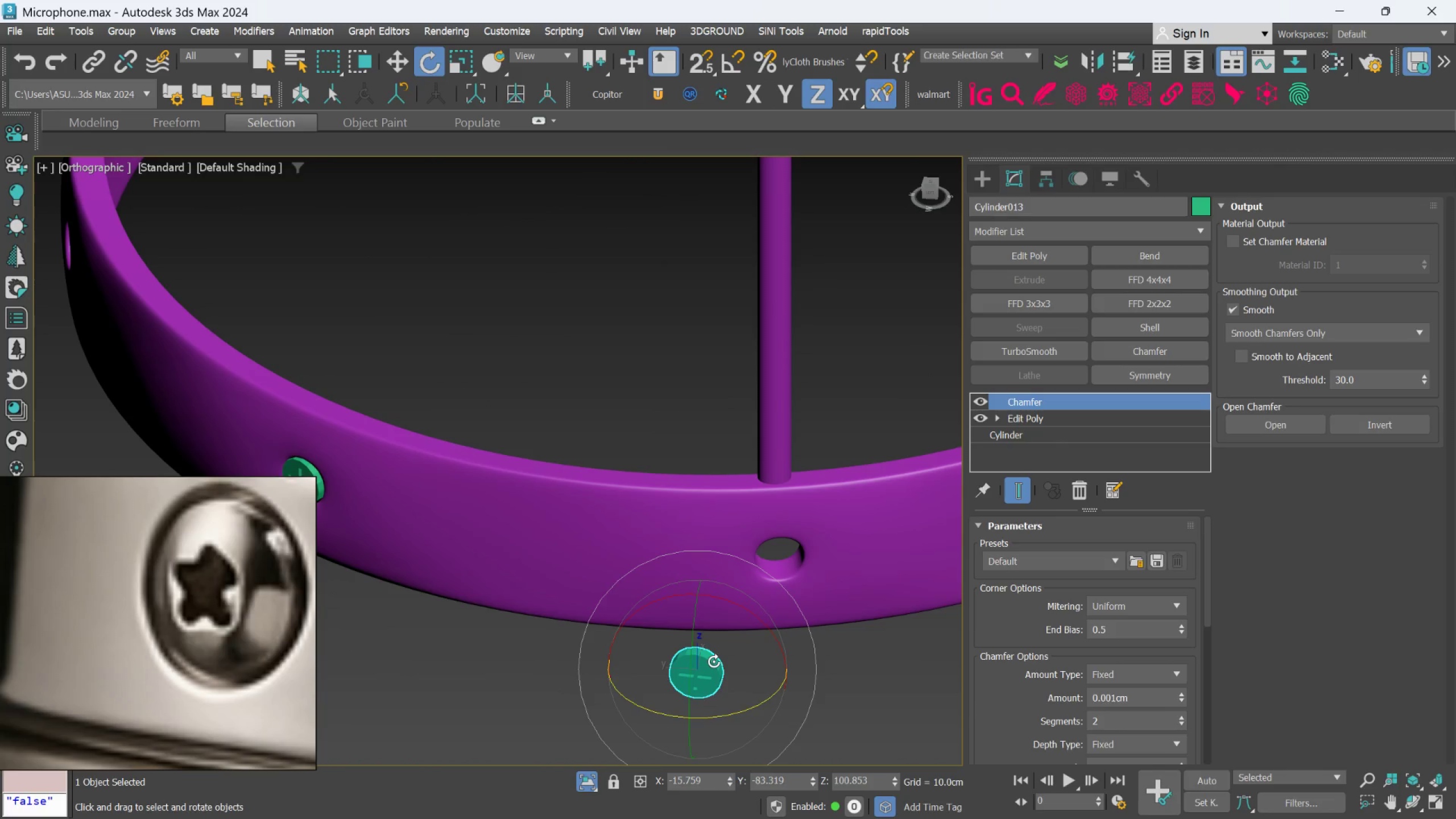 
key(W)
 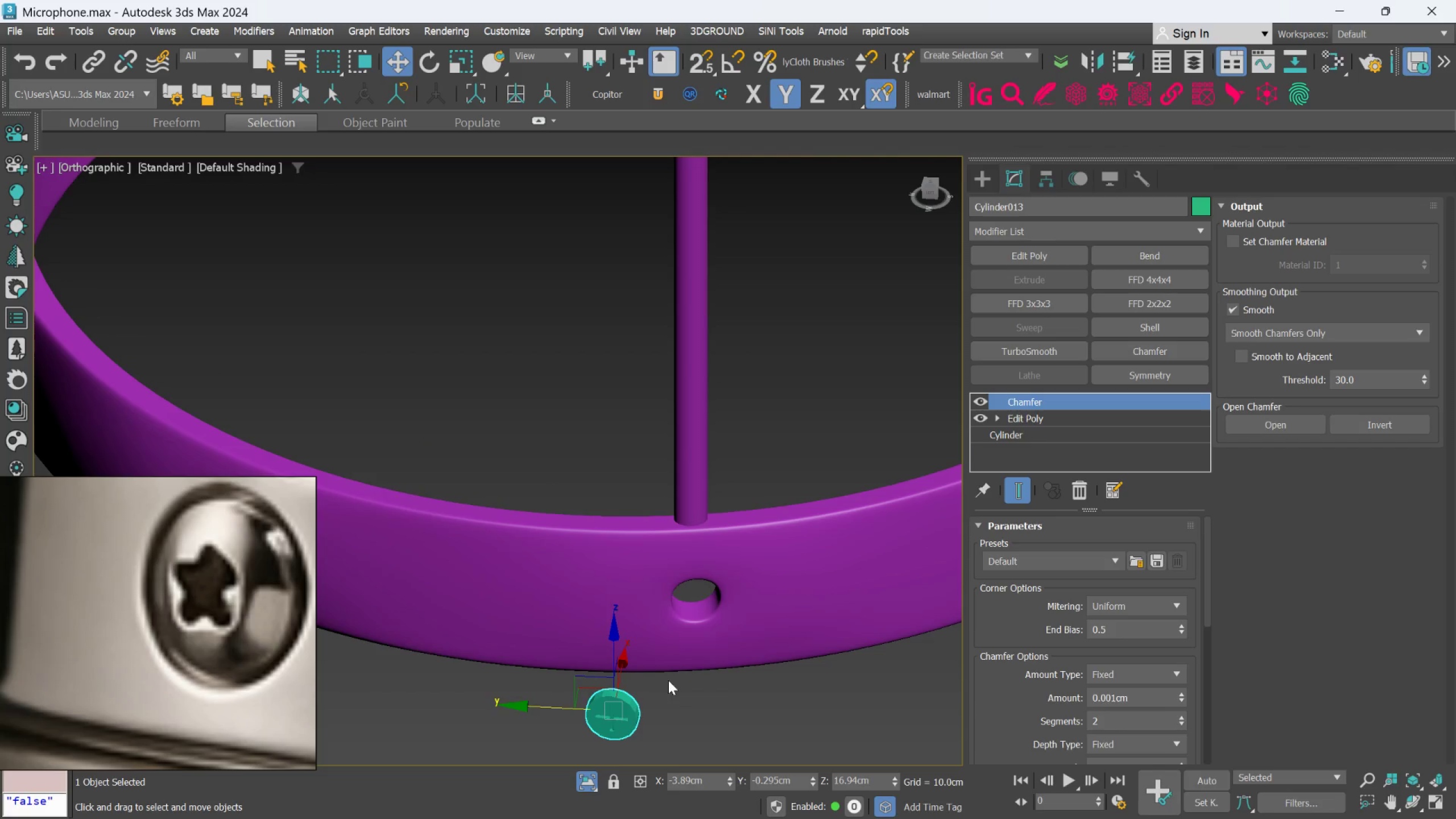 
hold_key(key=AltLeft, duration=0.47)
 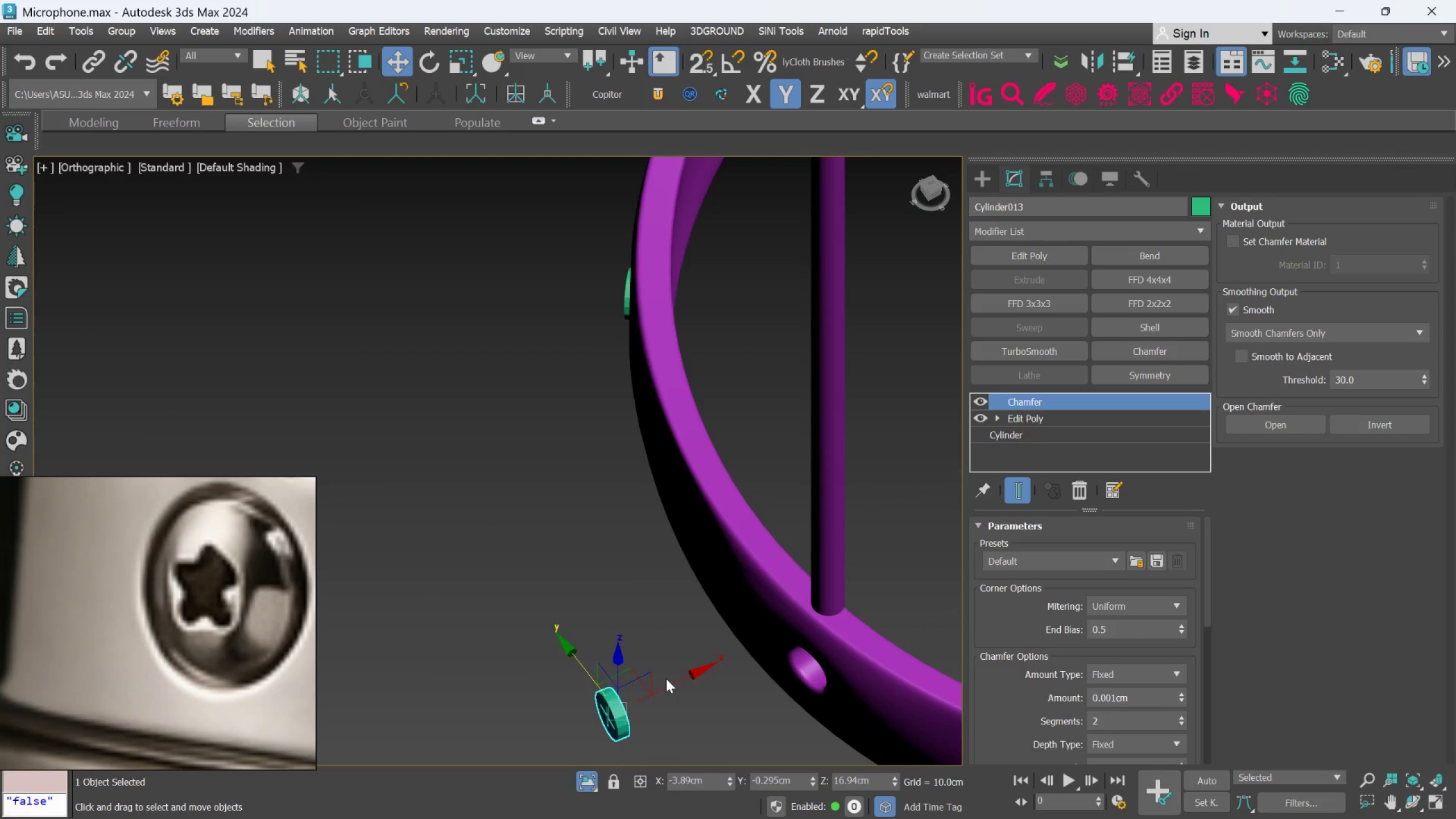 
left_click([667, 678])
 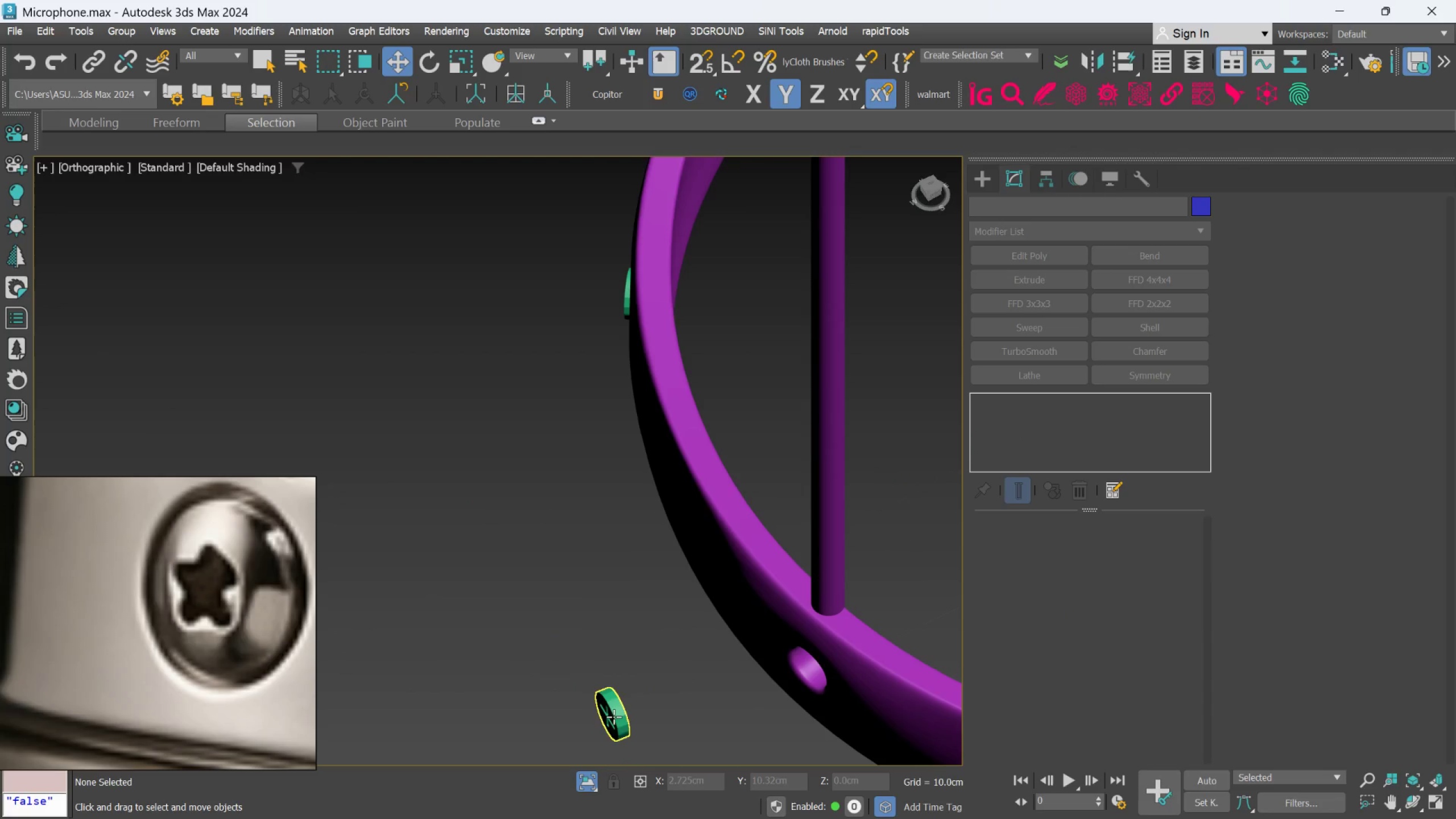 
left_click([610, 718])
 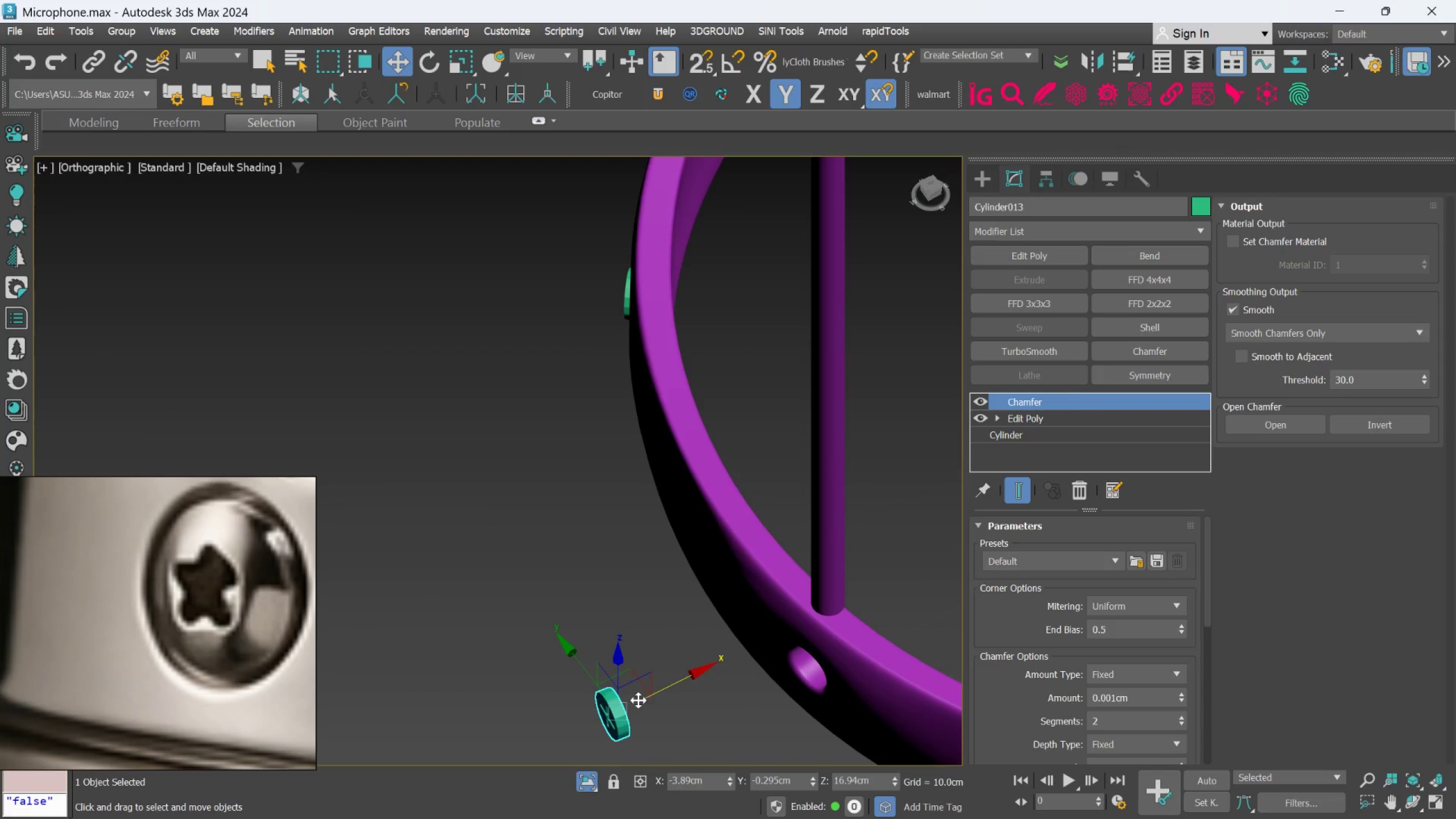 
left_click_drag(start_coordinate=[647, 696], to_coordinate=[845, 675])
 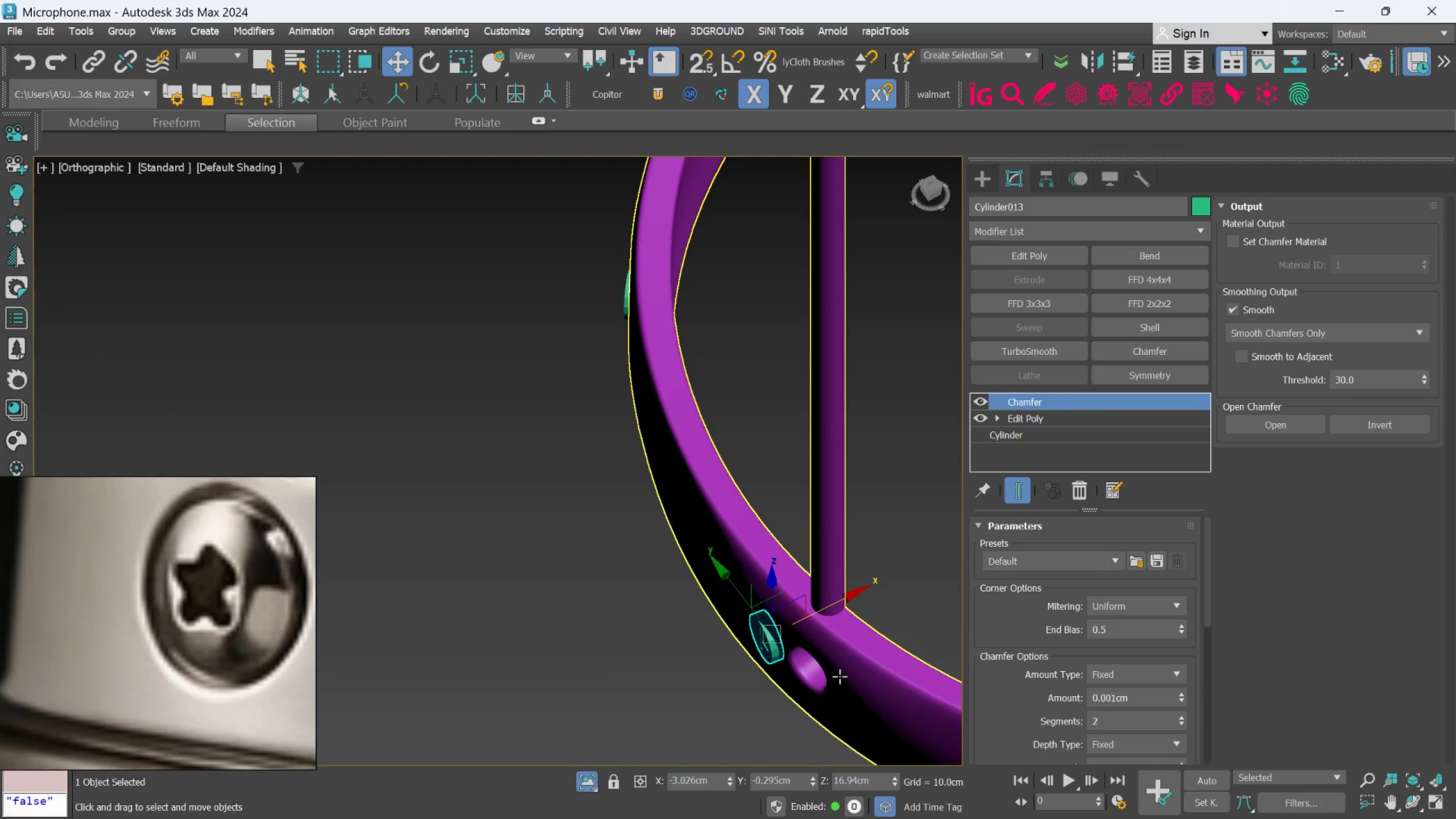 
hold_key(key=AltLeft, duration=0.48)
 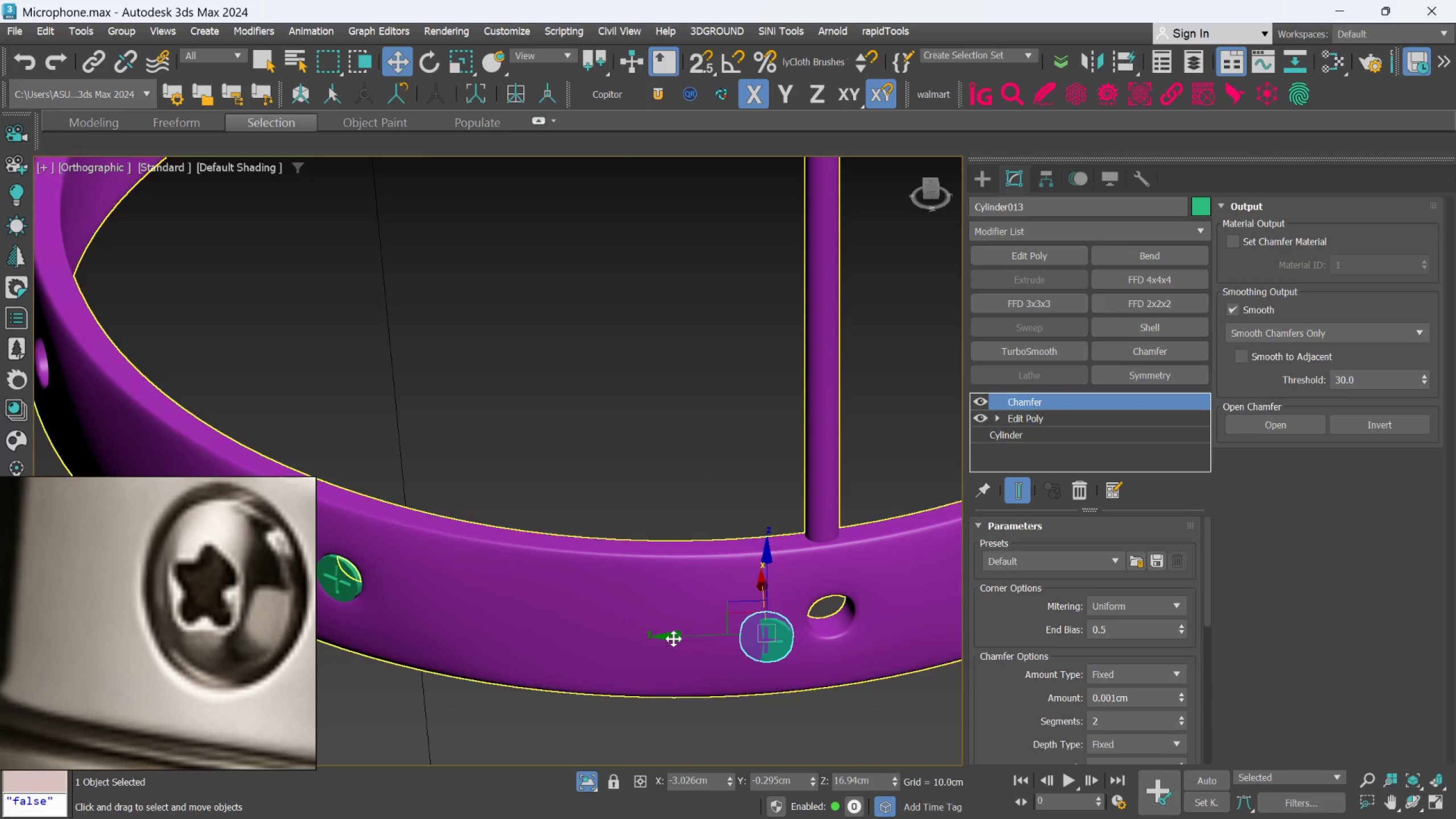 
left_click_drag(start_coordinate=[673, 638], to_coordinate=[741, 621])
 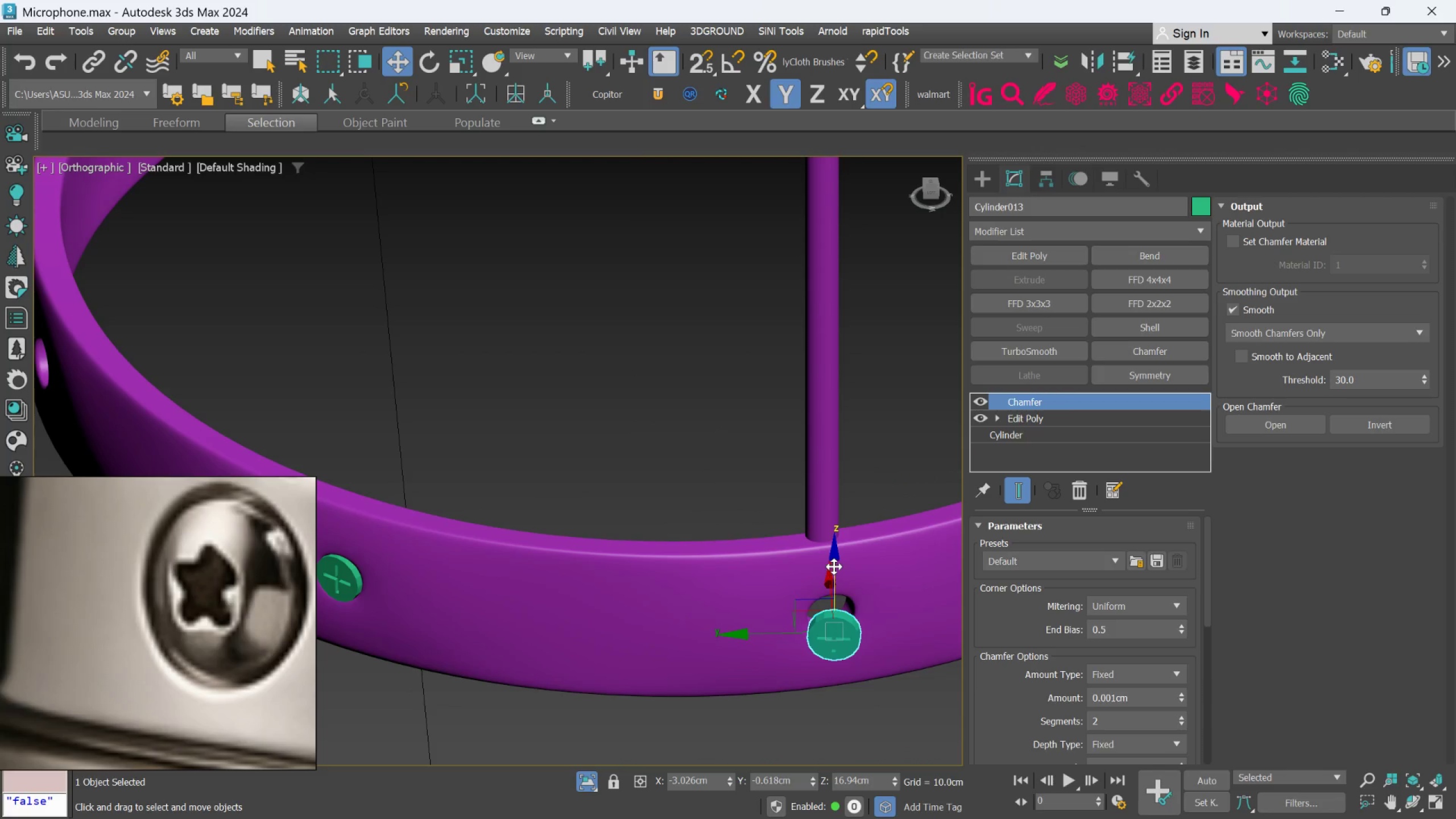 
left_click_drag(start_coordinate=[834, 565], to_coordinate=[837, 551])
 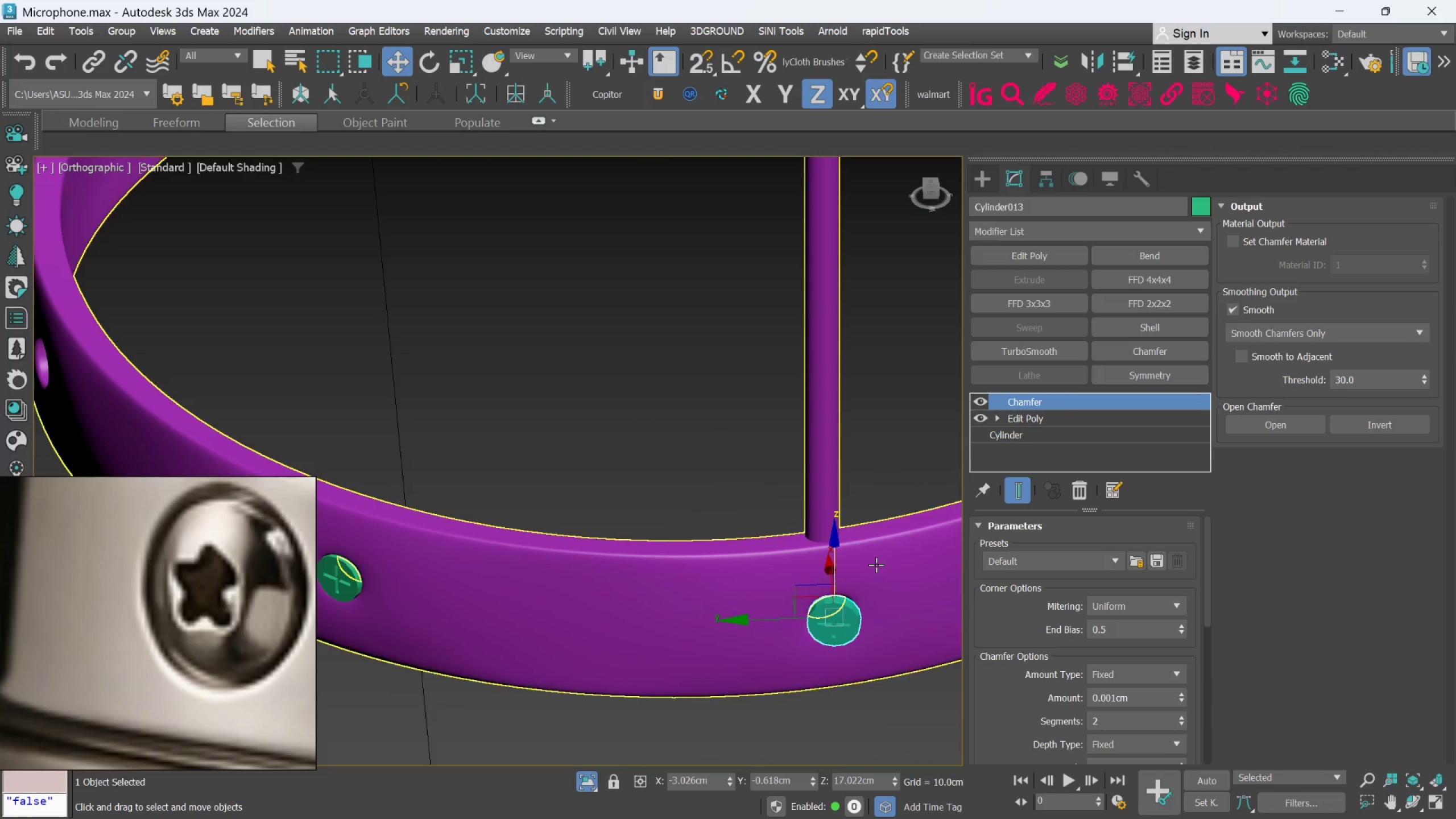 
hold_key(key=AltLeft, duration=0.67)
 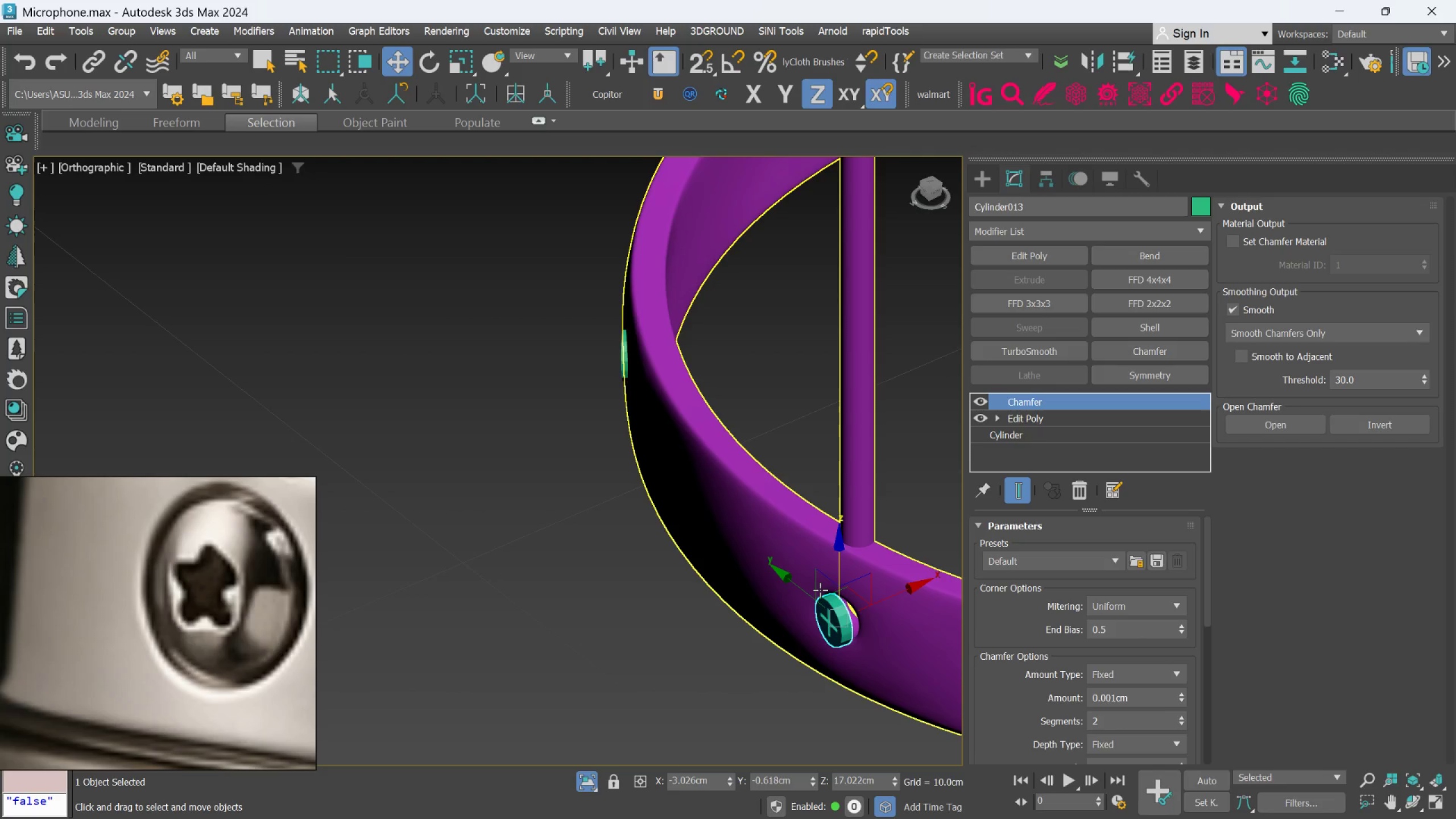 
key(E)
 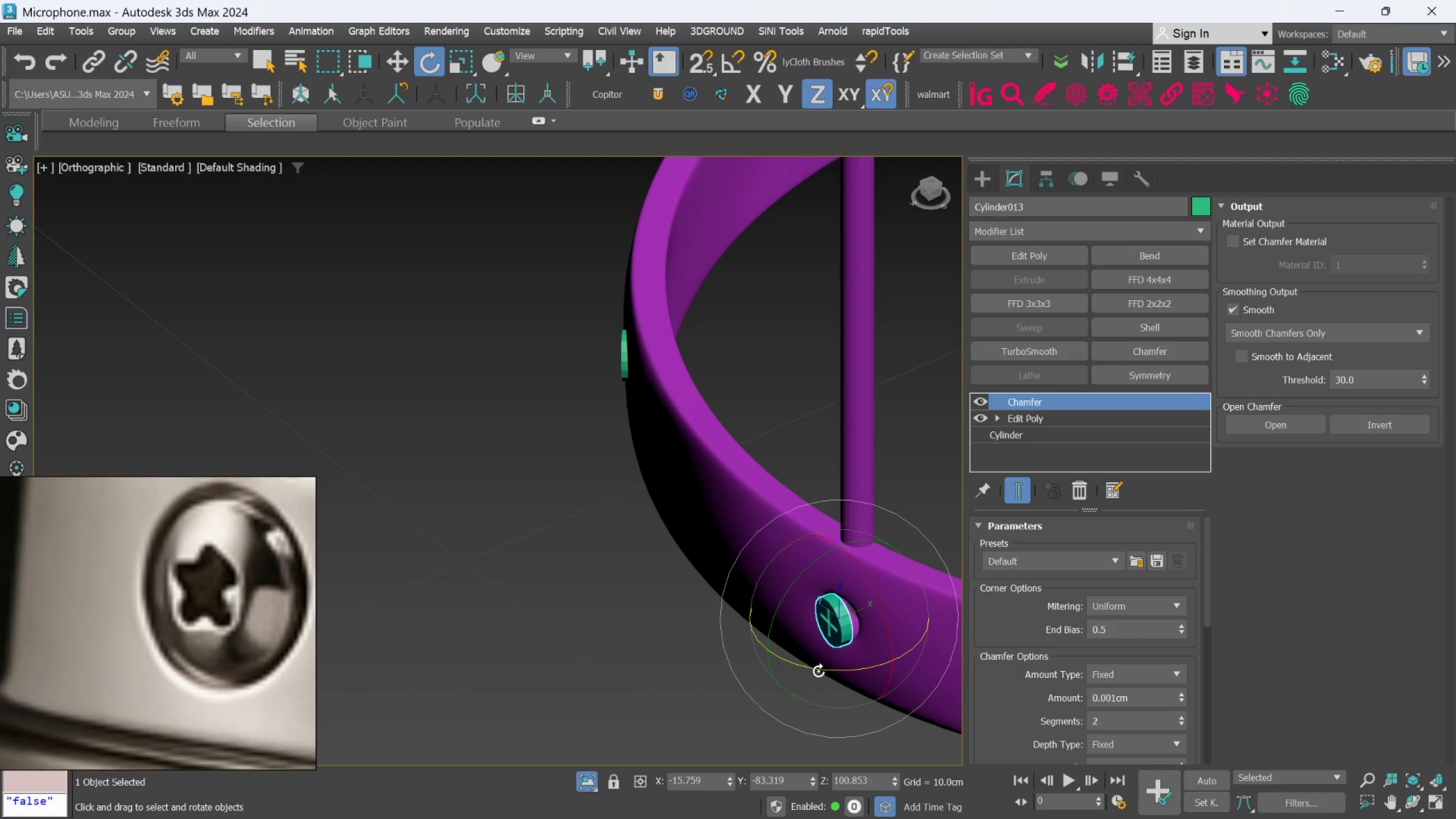 
left_click_drag(start_coordinate=[818, 672], to_coordinate=[839, 662])
 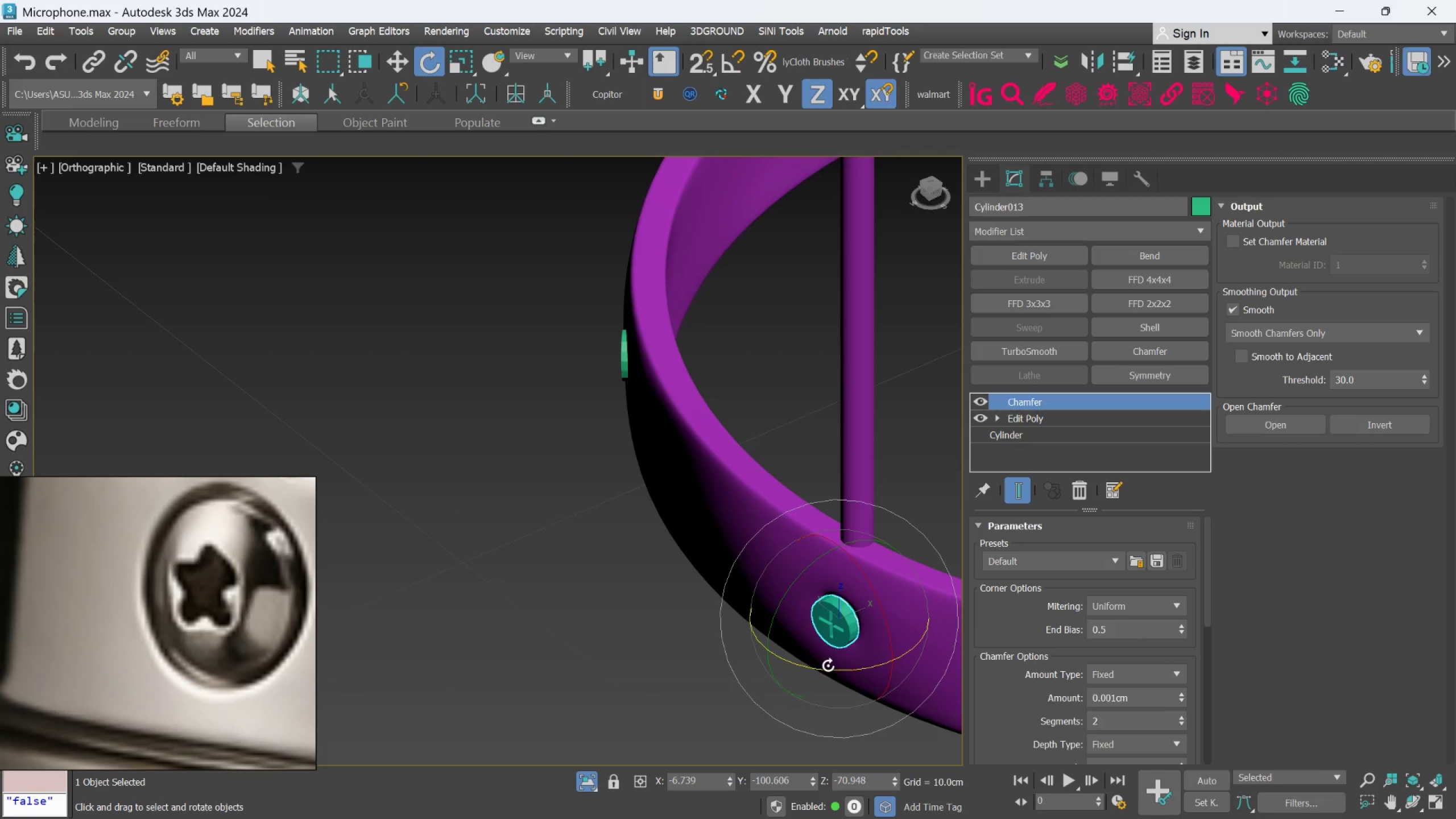 
hold_key(key=AltLeft, duration=0.58)
 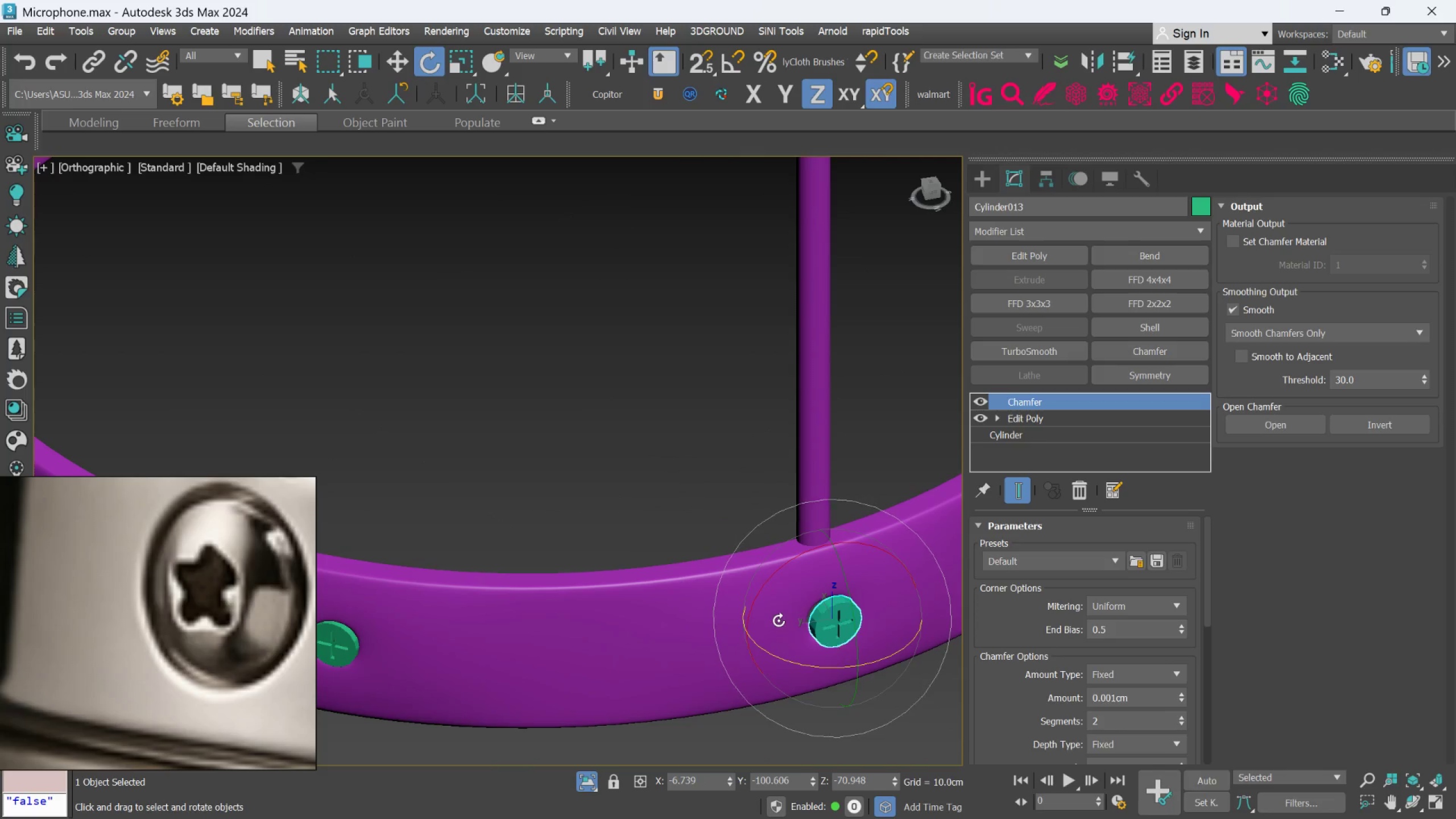 
scroll: coordinate [779, 620], scroll_direction: up, amount: 1.0
 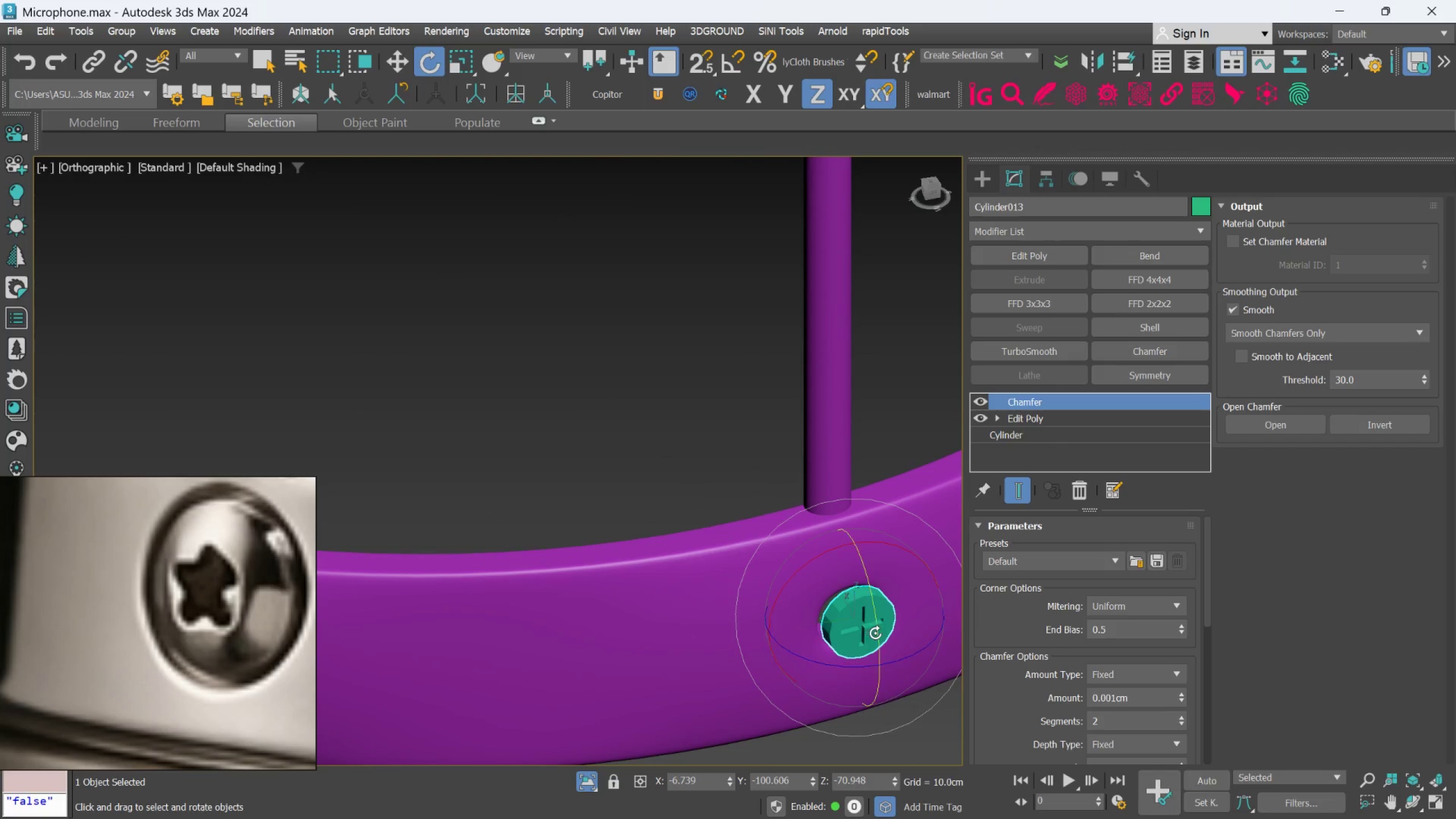 
left_click_drag(start_coordinate=[876, 632], to_coordinate=[875, 626])
 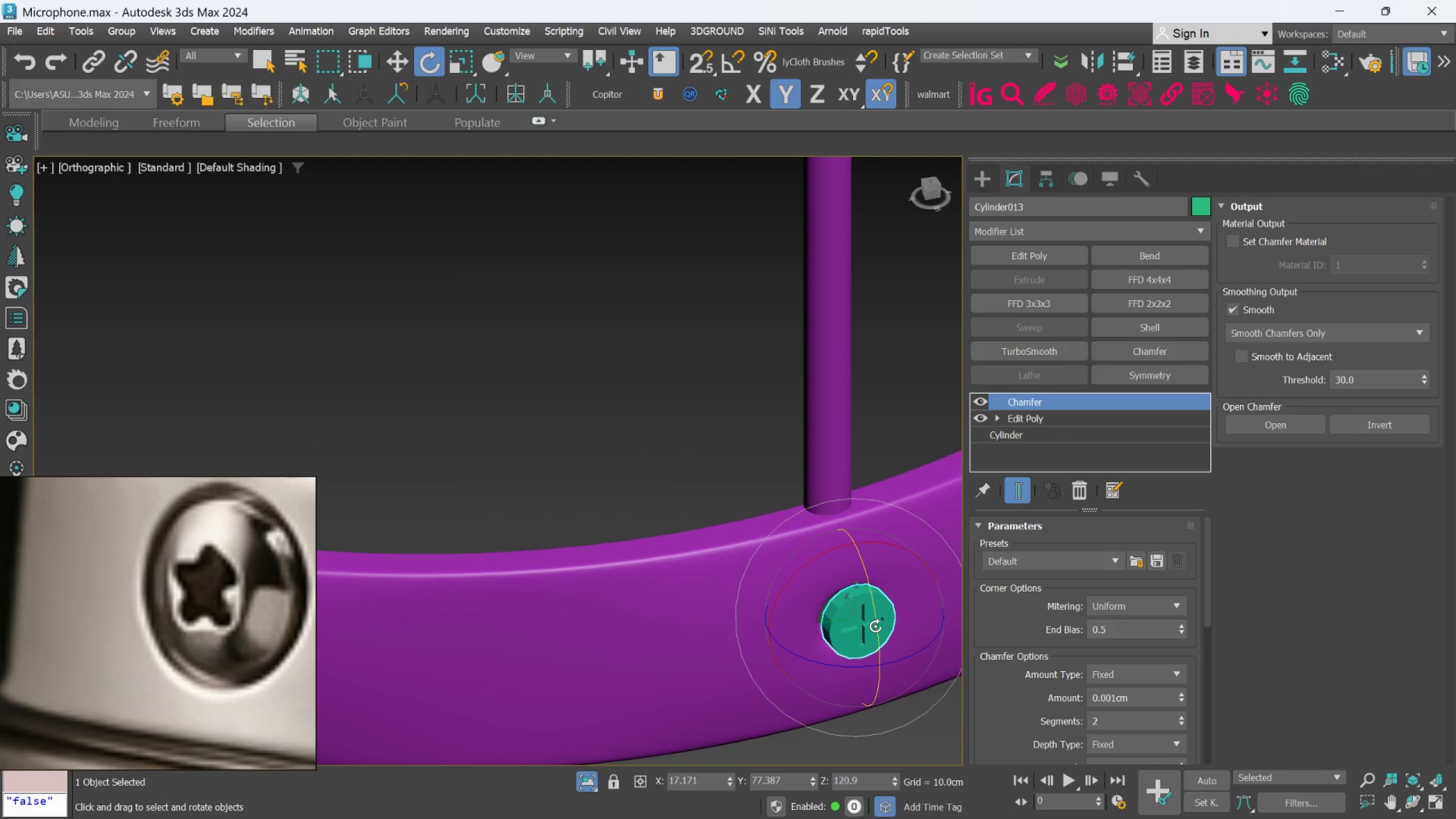 
key(W)
 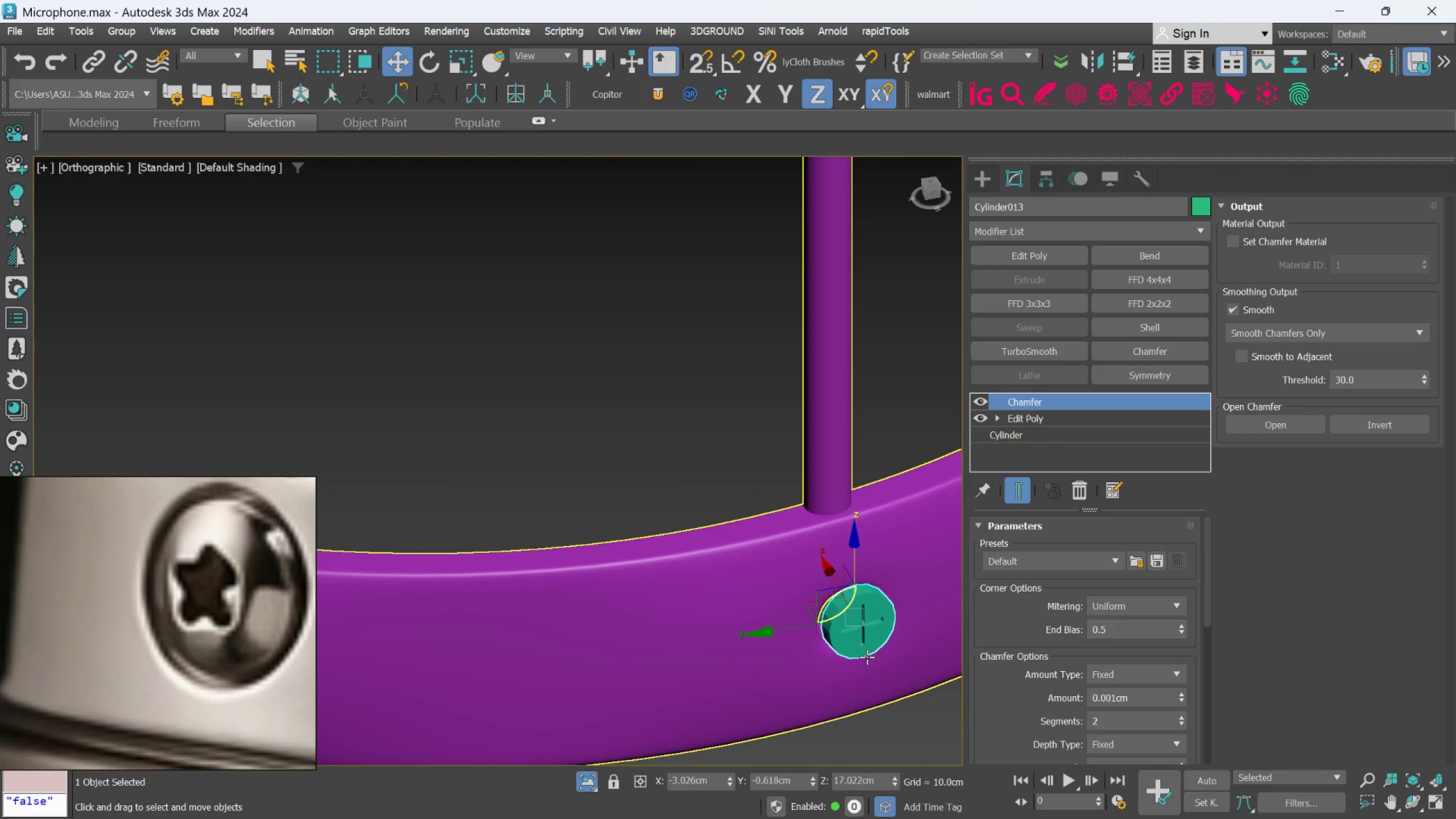 
hold_key(key=AltLeft, duration=0.78)
 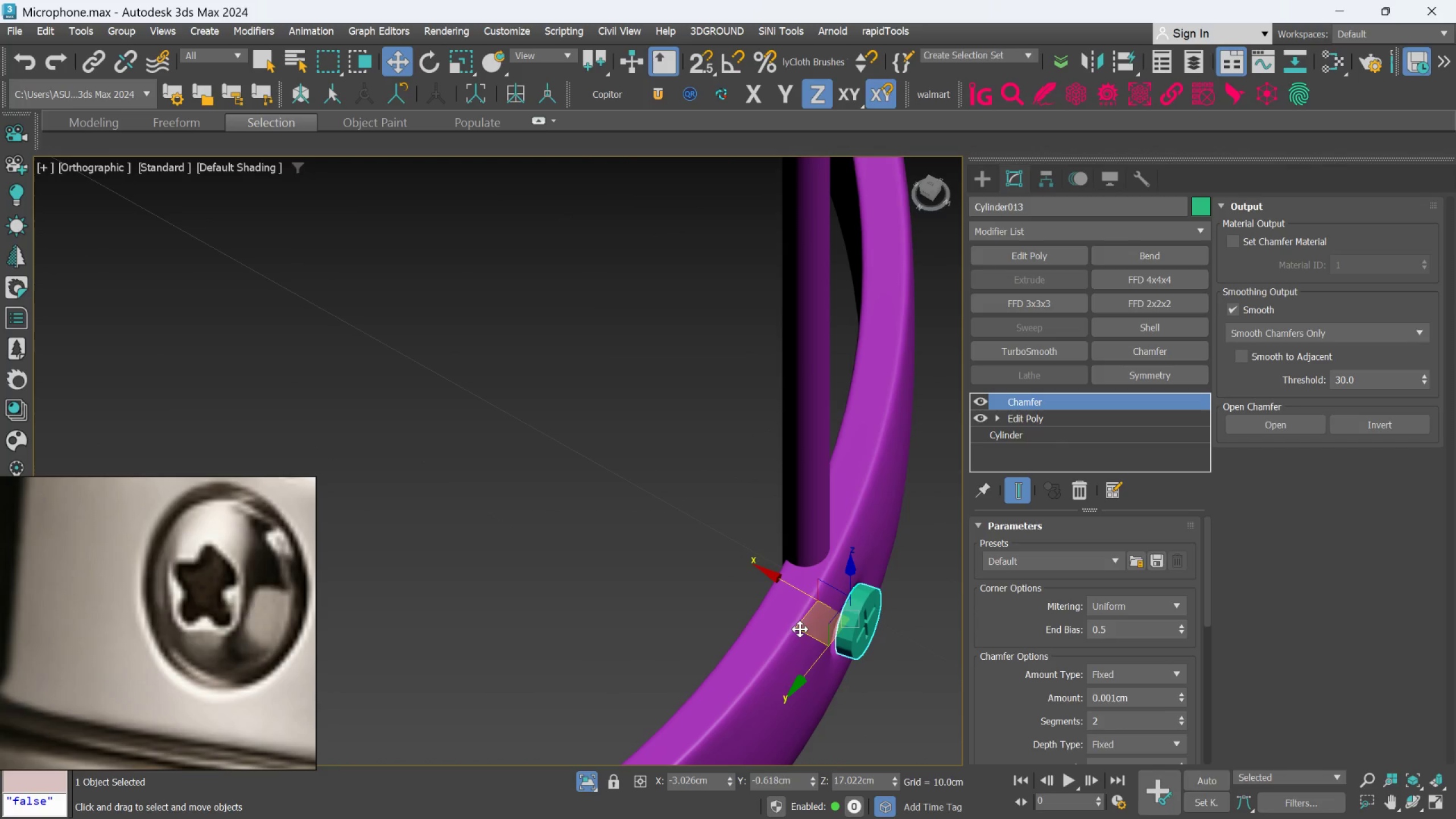 
left_click_drag(start_coordinate=[801, 629], to_coordinate=[795, 631])
 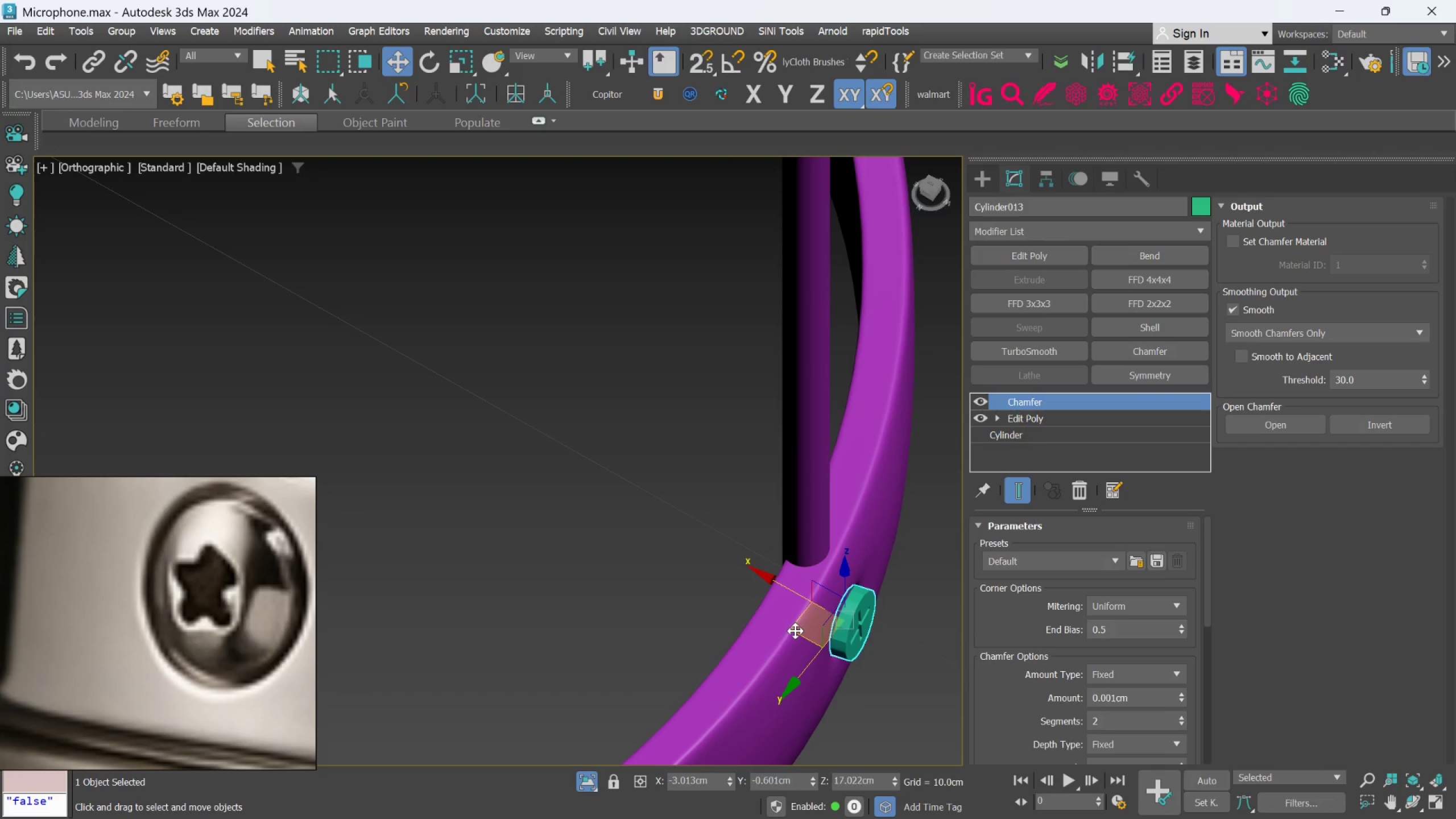 
hold_key(key=AltLeft, duration=1.23)
 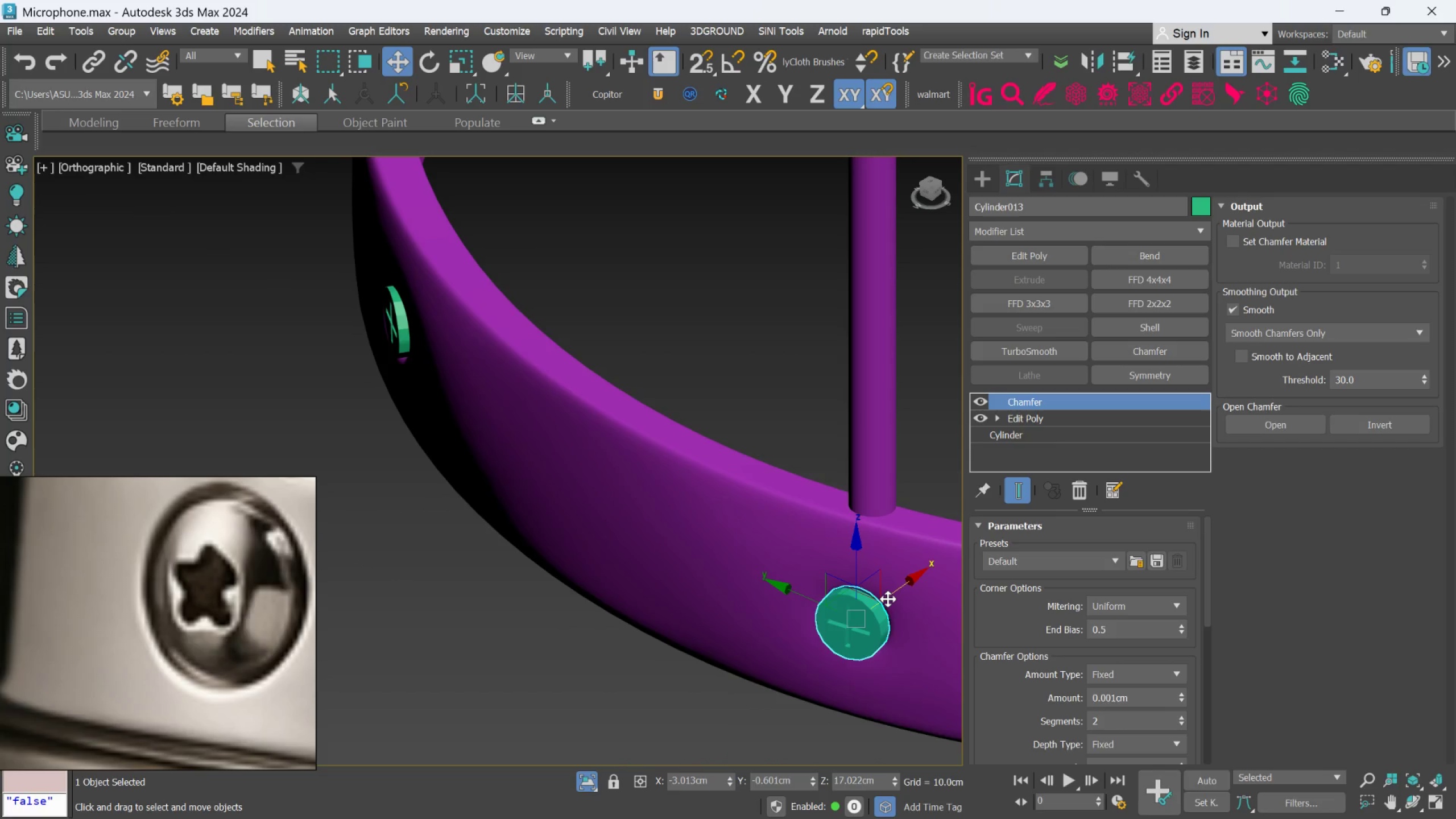 
left_click_drag(start_coordinate=[888, 598], to_coordinate=[891, 595])
 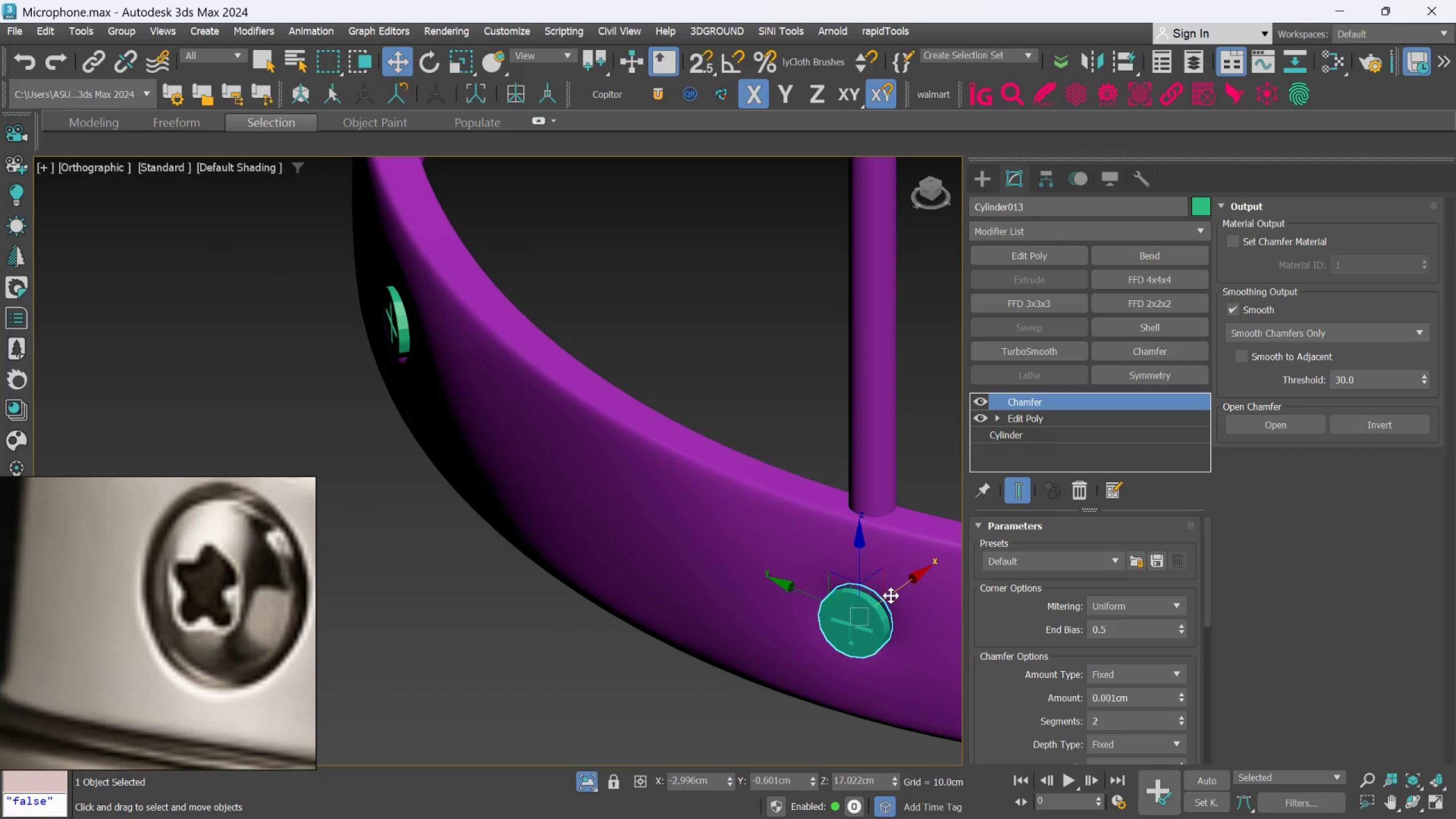 
hold_key(key=AltLeft, duration=1.7)
 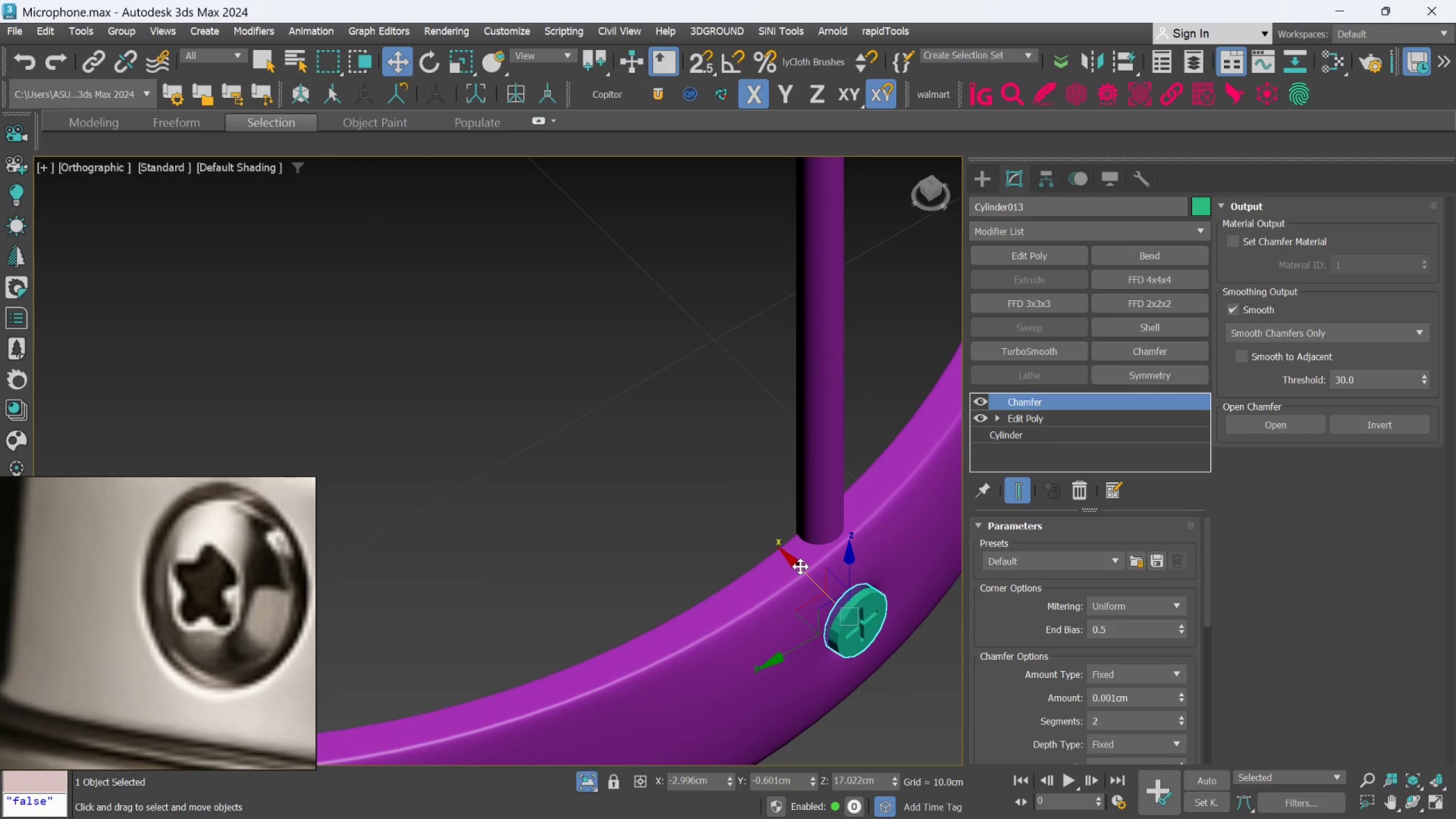 
left_click_drag(start_coordinate=[792, 562], to_coordinate=[788, 560])
 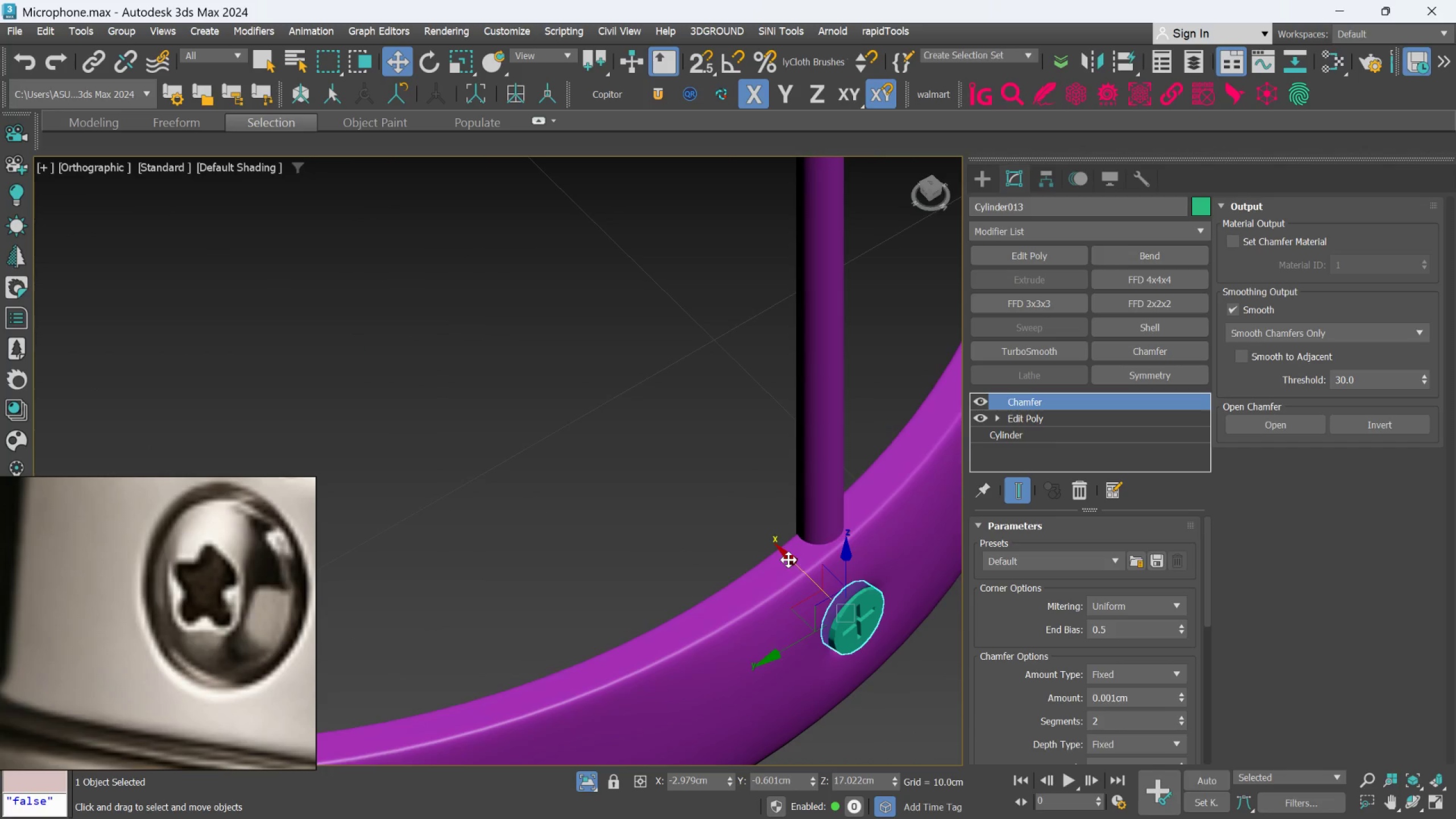 
hold_key(key=AltLeft, duration=0.44)
 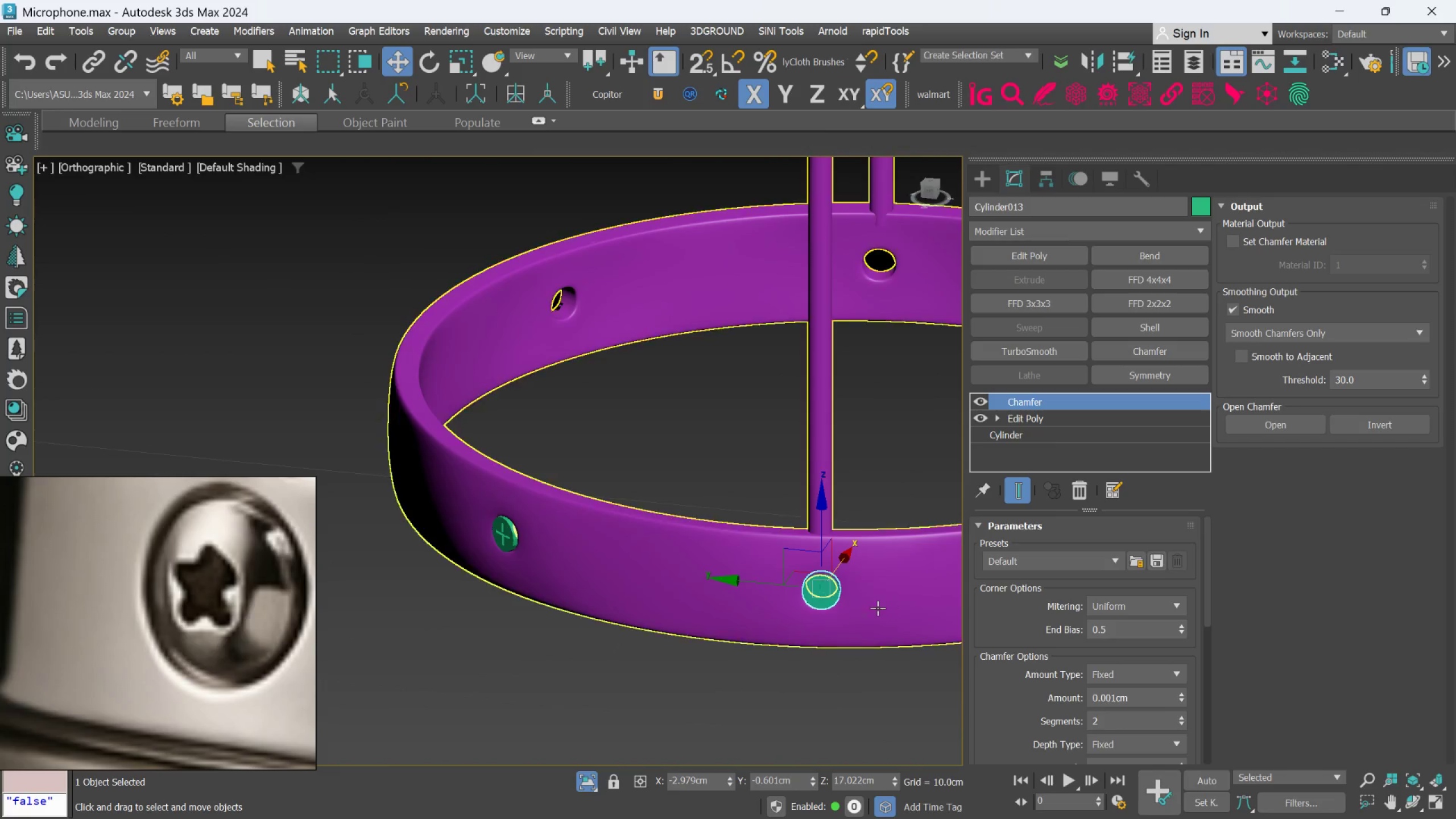 
scroll: coordinate [790, 563], scroll_direction: down, amount: 2.0
 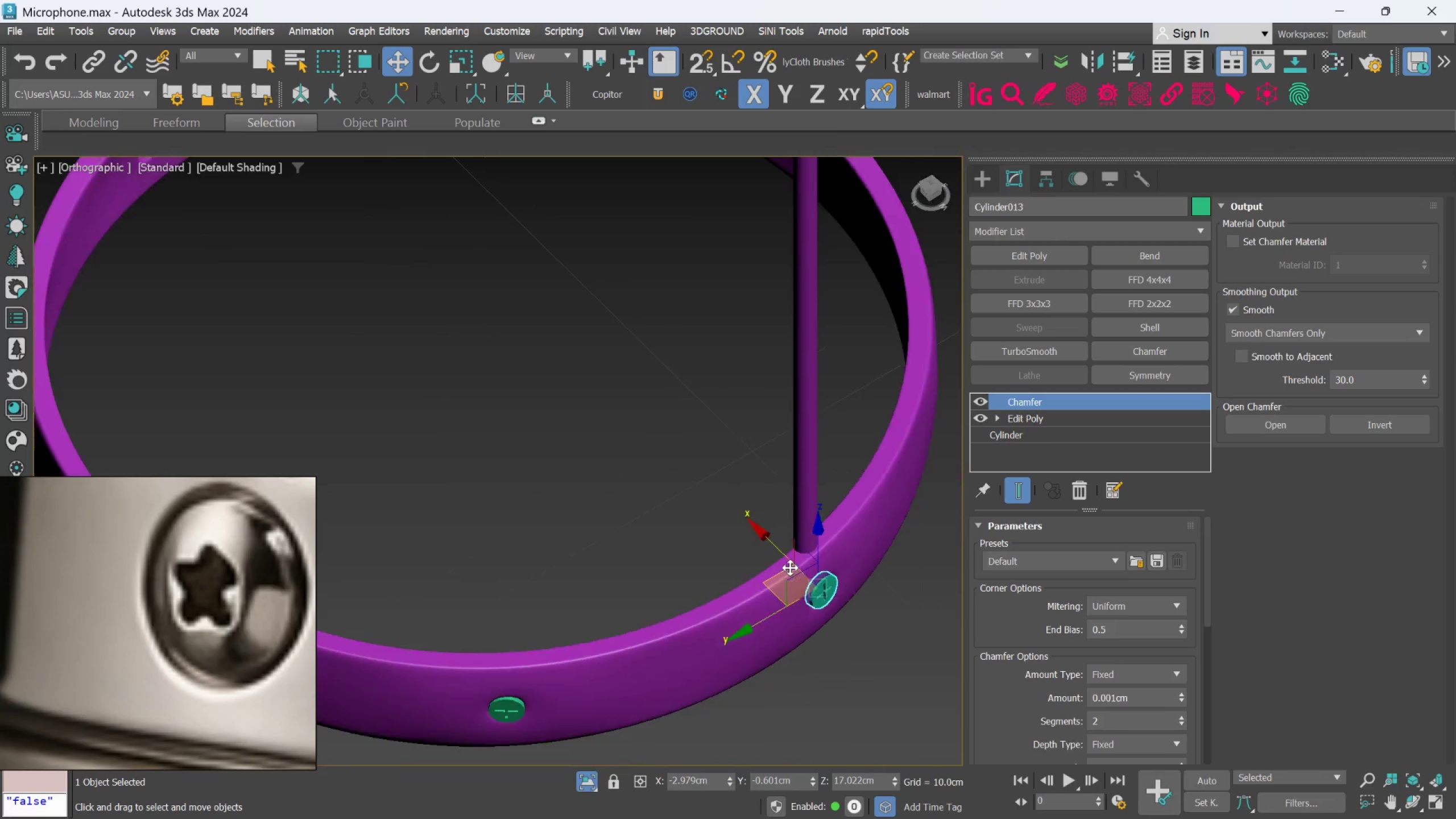 
key(Alt+AltLeft)
 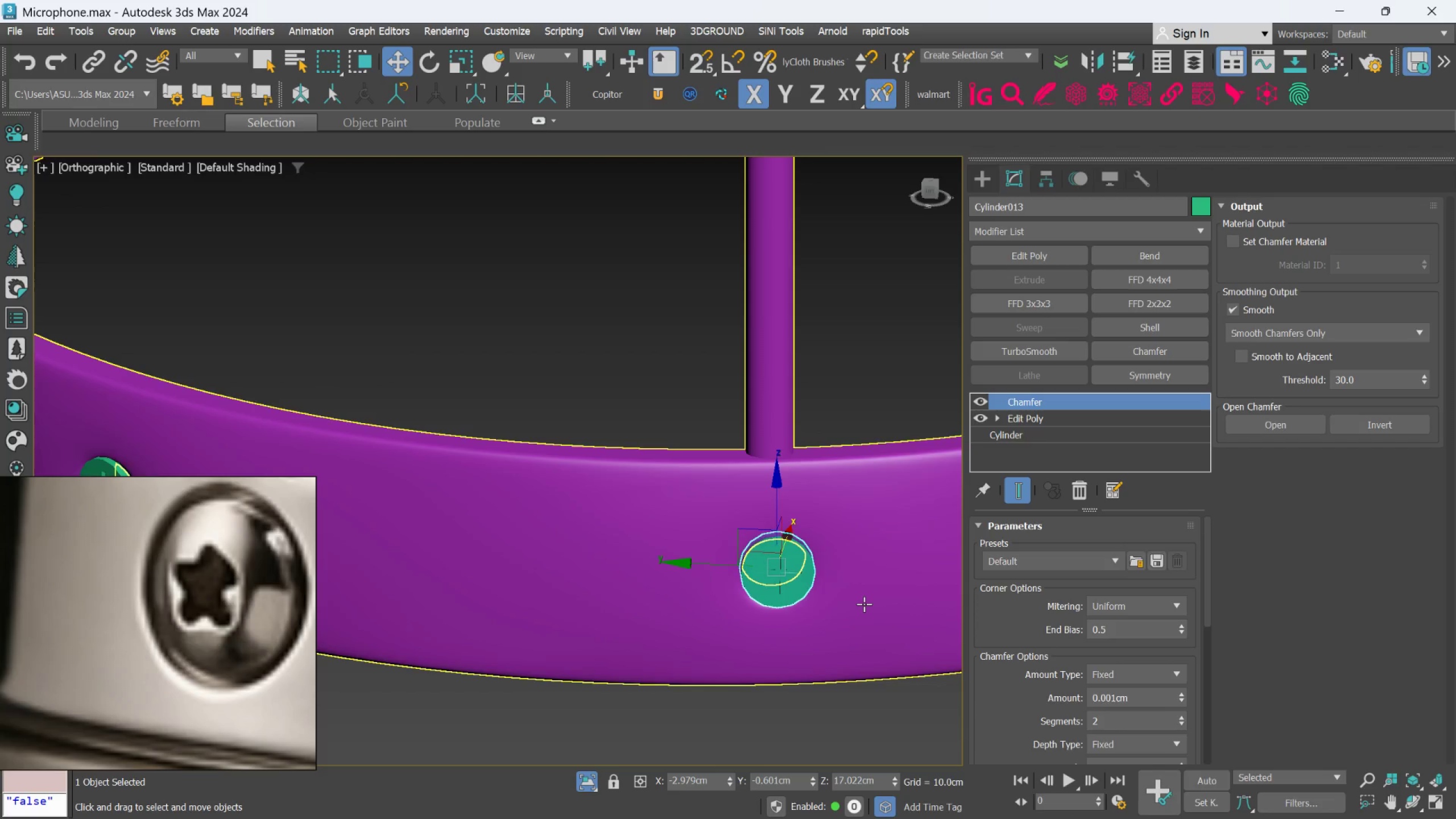 
scroll: coordinate [863, 610], scroll_direction: up, amount: 2.0
 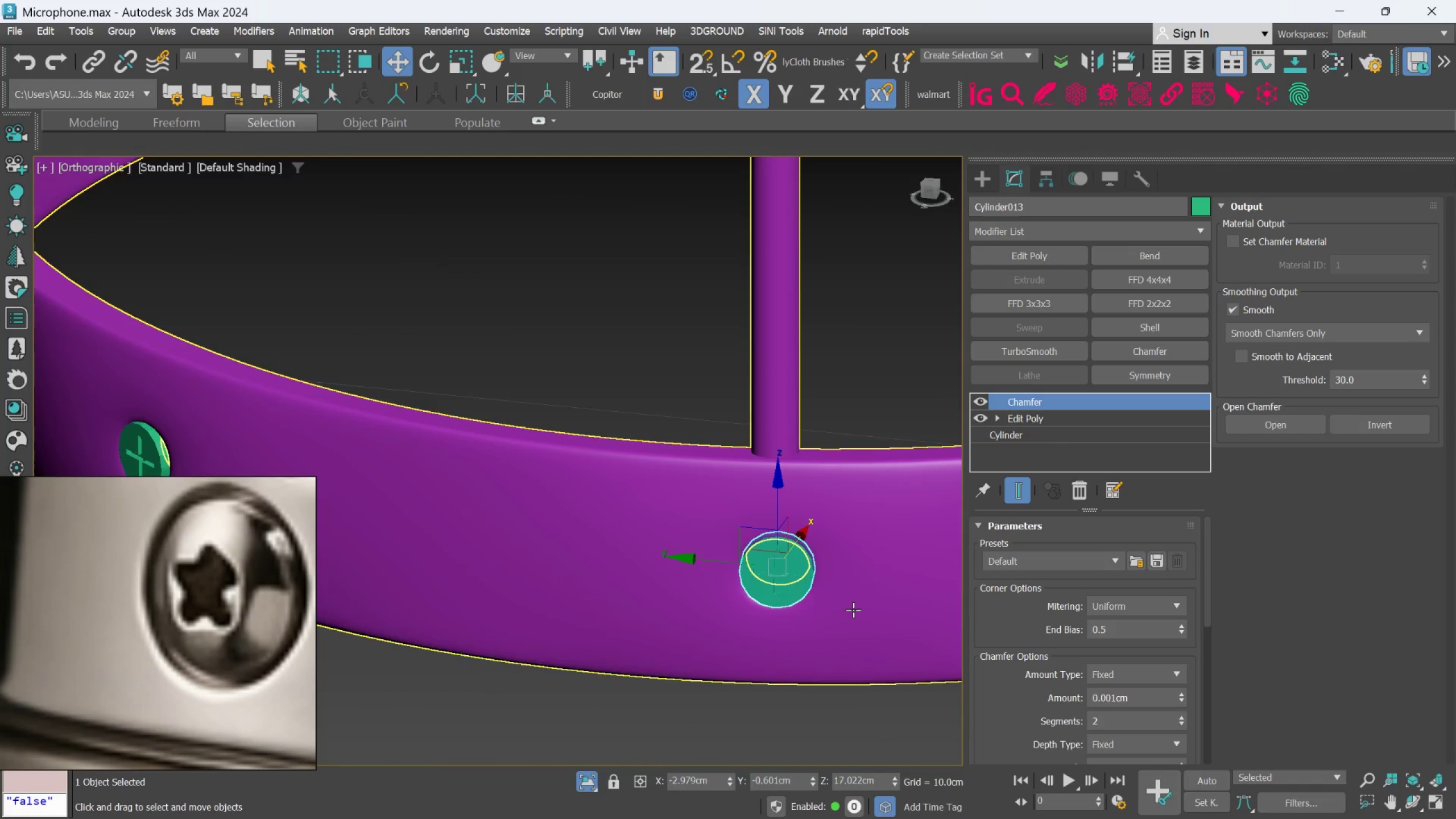 
key(Alt+AltLeft)
 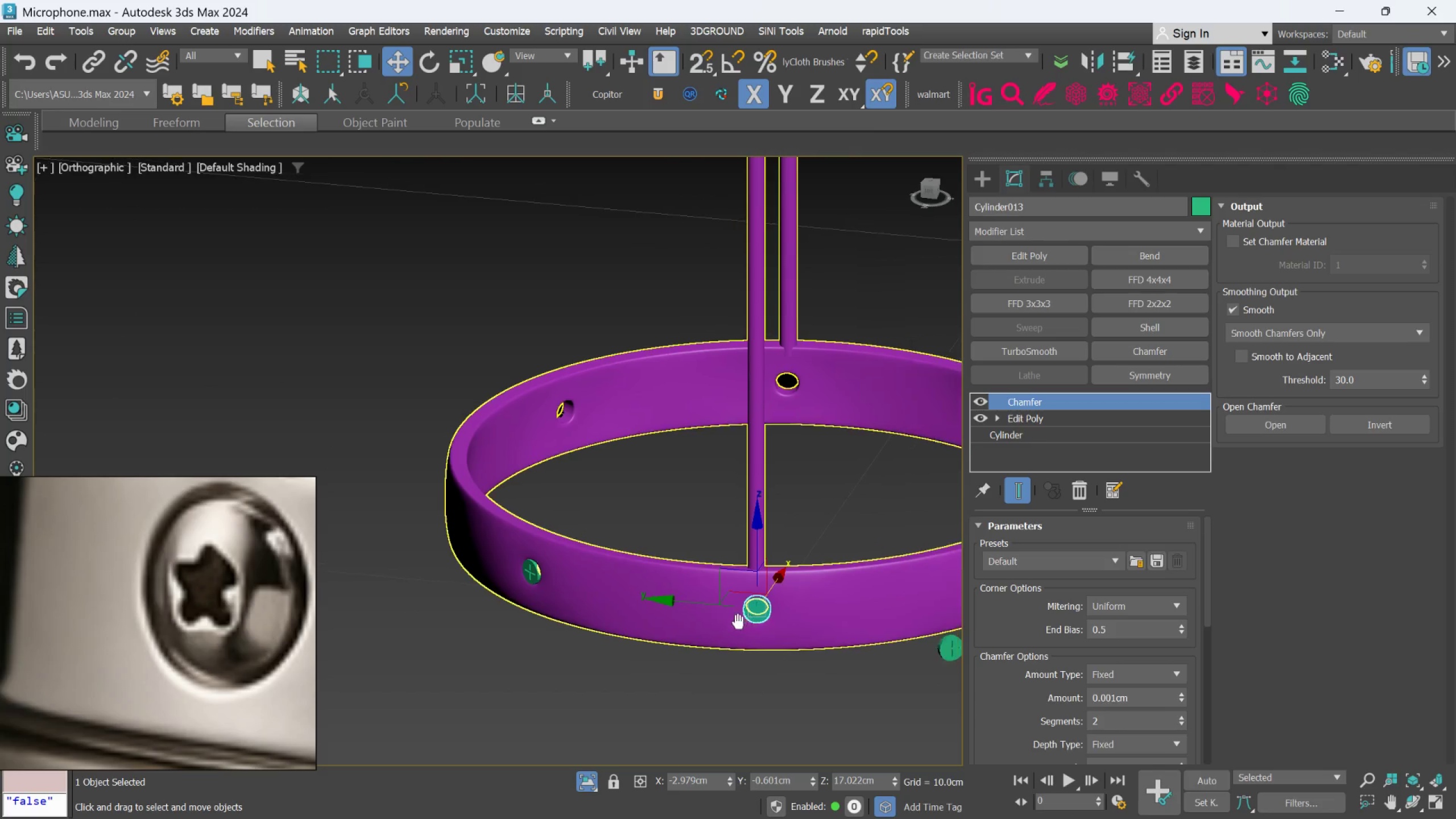 
scroll: coordinate [863, 604], scroll_direction: down, amount: 3.0
 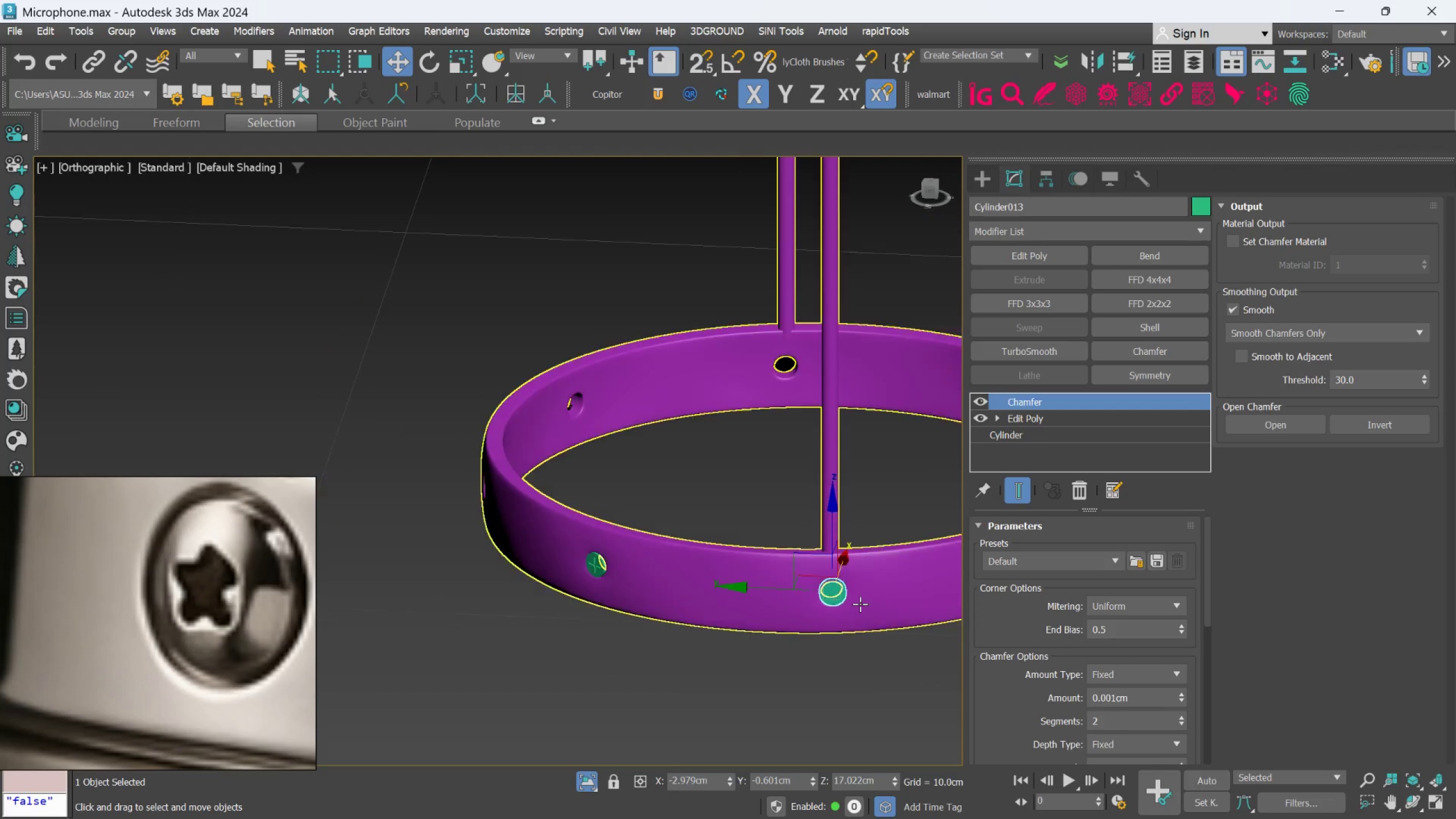 
hold_key(key=AltLeft, duration=0.52)
 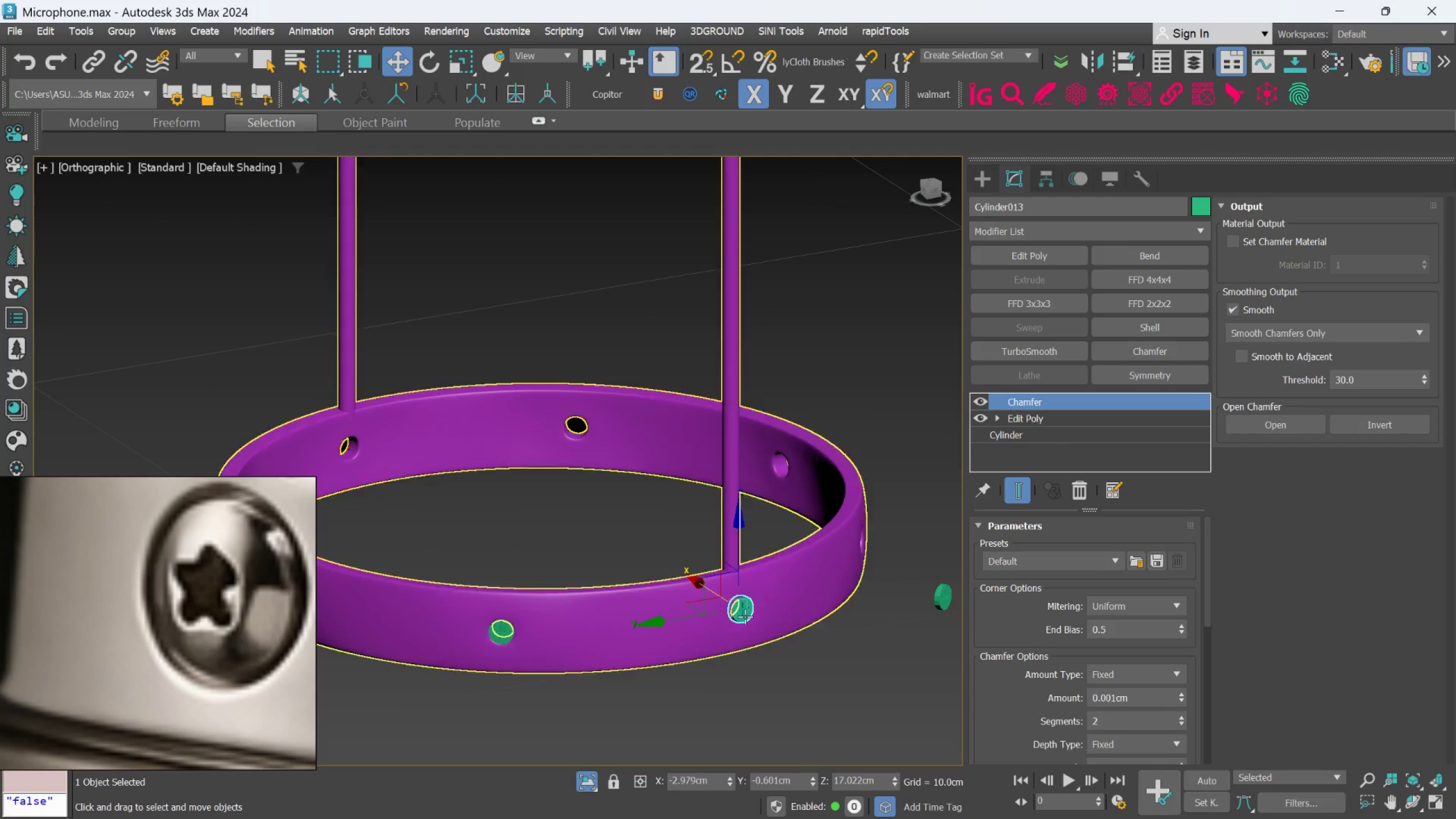 
hold_key(key=AltLeft, duration=0.41)
 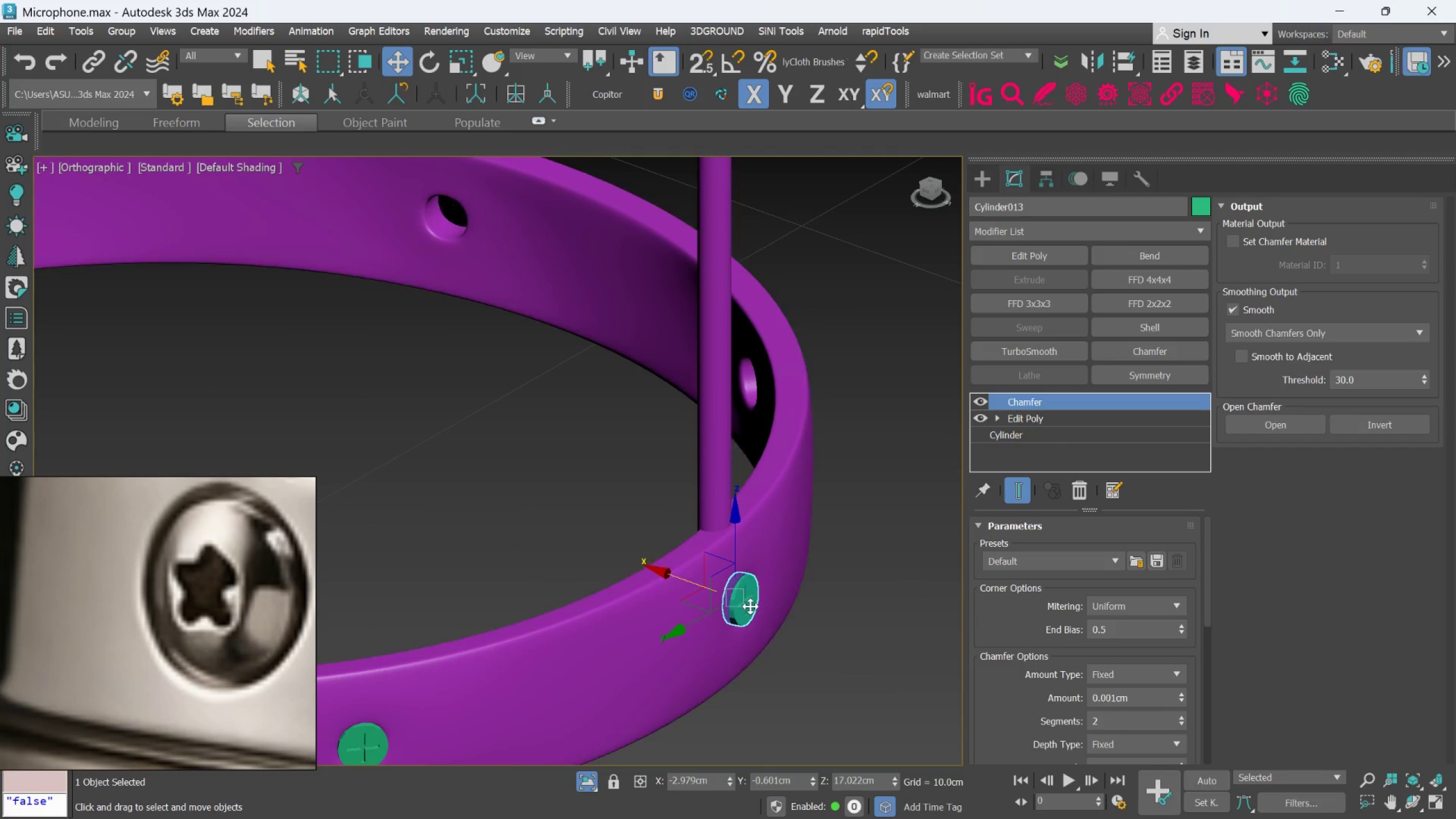 
scroll: coordinate [750, 606], scroll_direction: up, amount: 3.0
 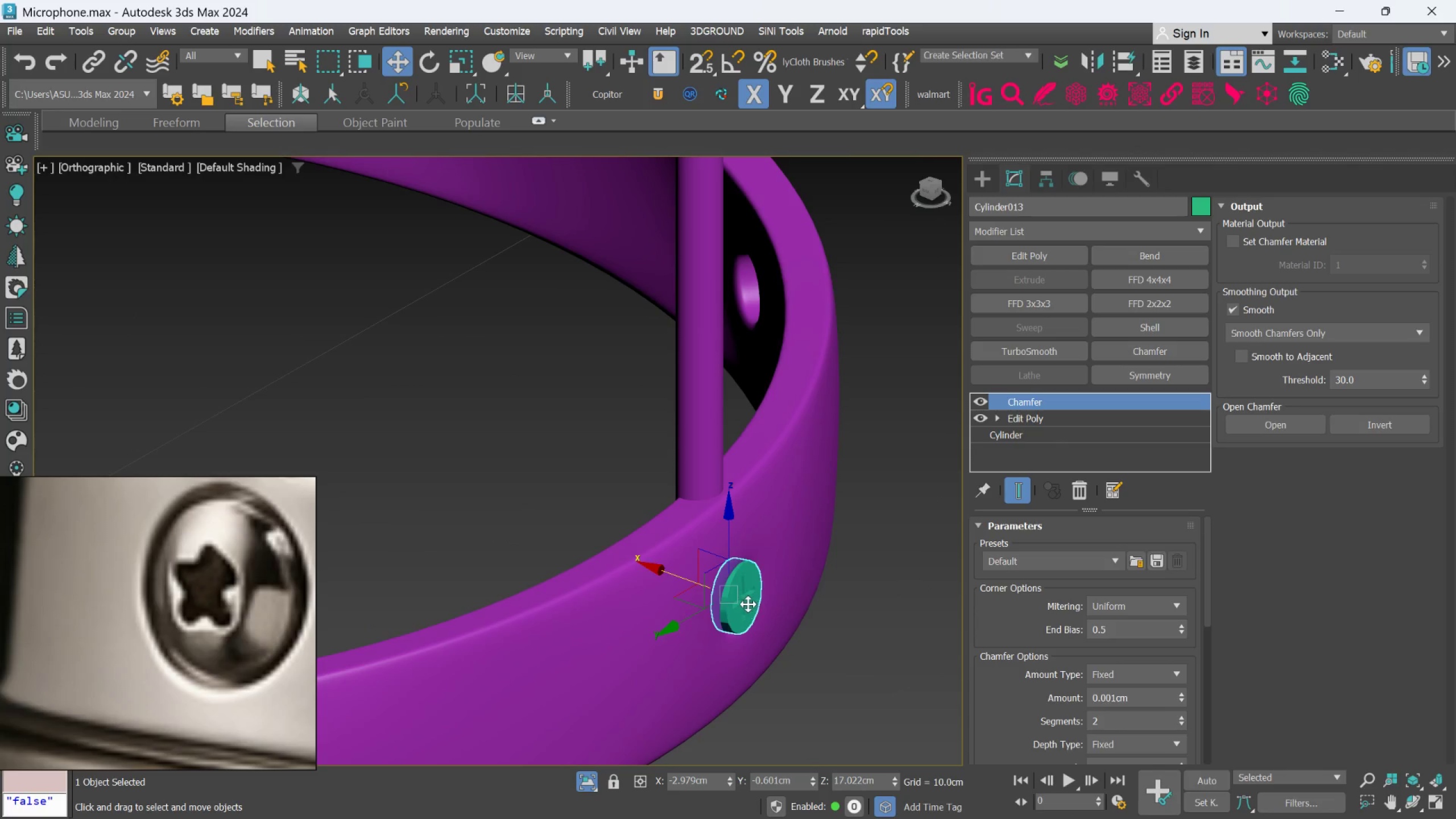 
key(E)
 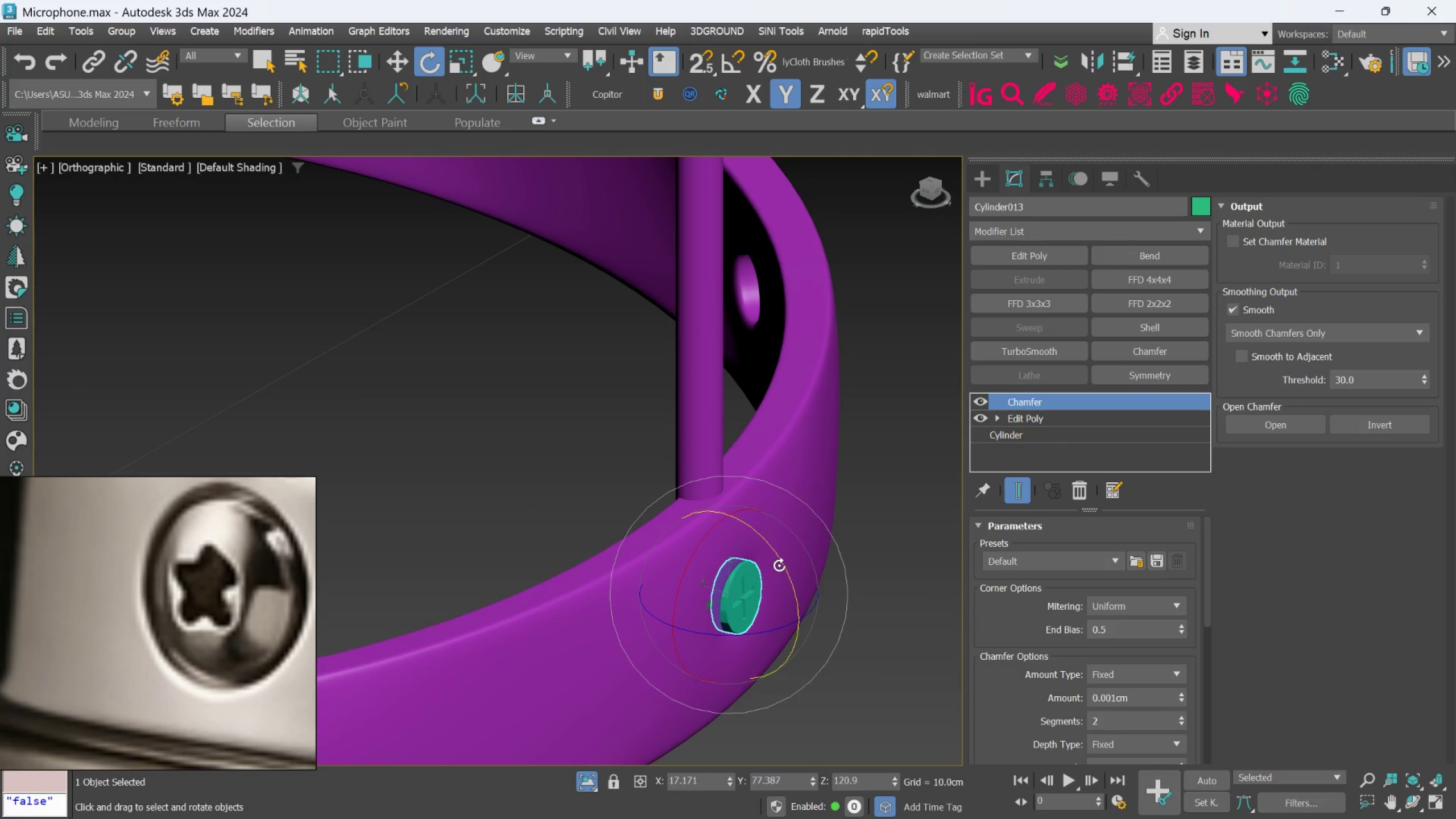 
left_click_drag(start_coordinate=[780, 565], to_coordinate=[780, 573])
 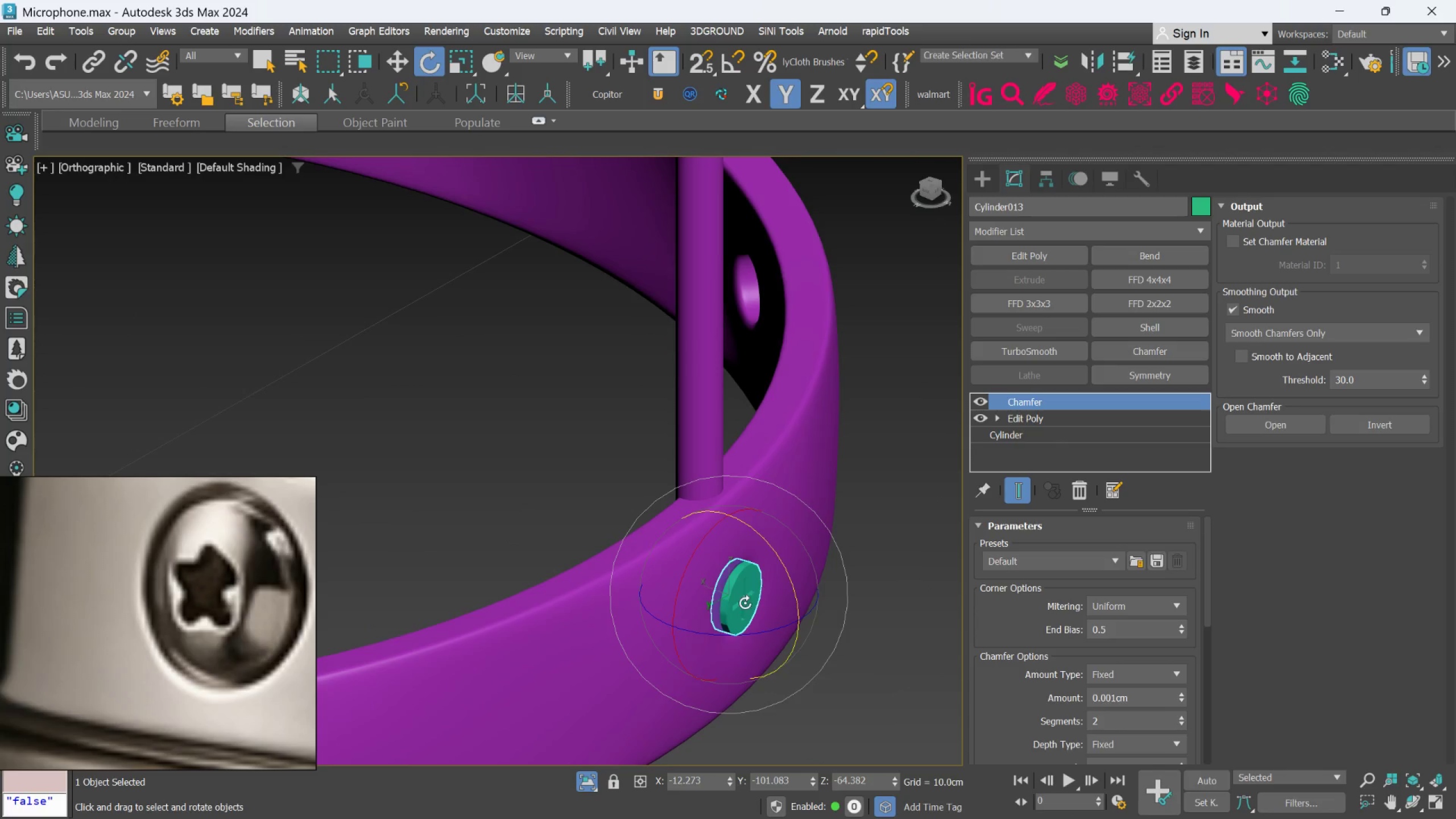 
scroll: coordinate [742, 606], scroll_direction: up, amount: 3.0
 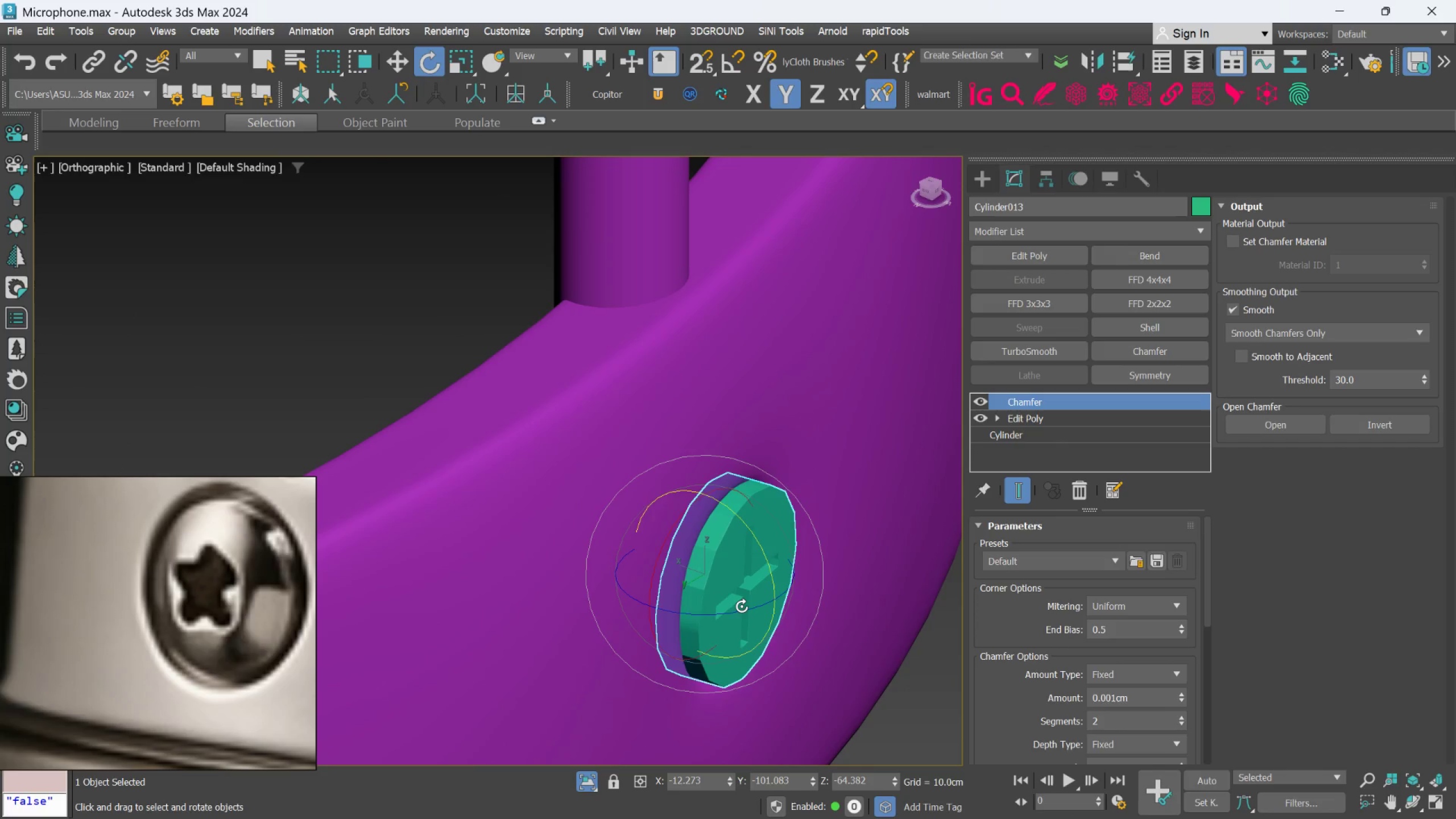 
key(W)
 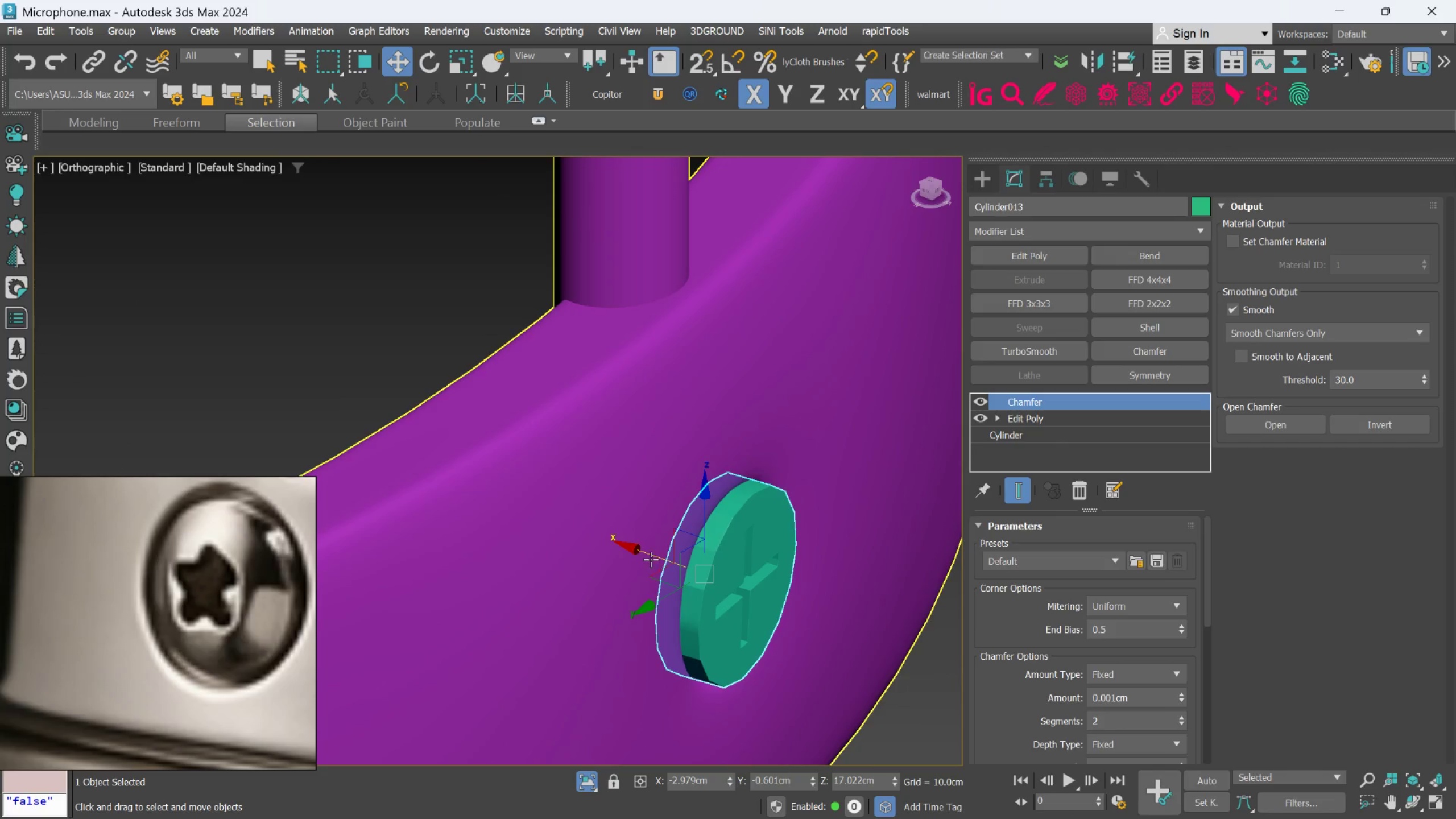 
left_click_drag(start_coordinate=[651, 556], to_coordinate=[647, 548])
 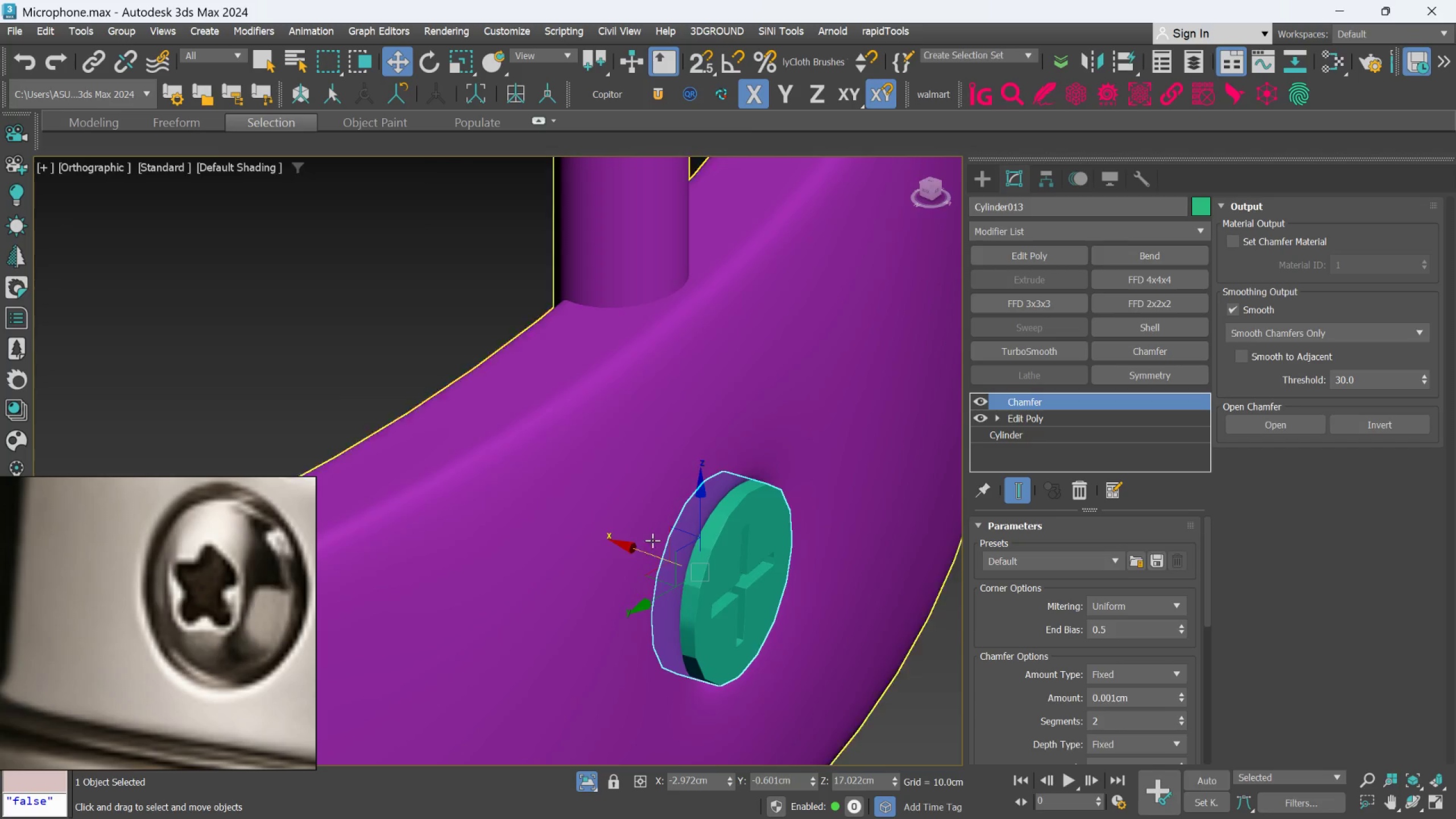 
scroll: coordinate [652, 586], scroll_direction: down, amount: 8.0
 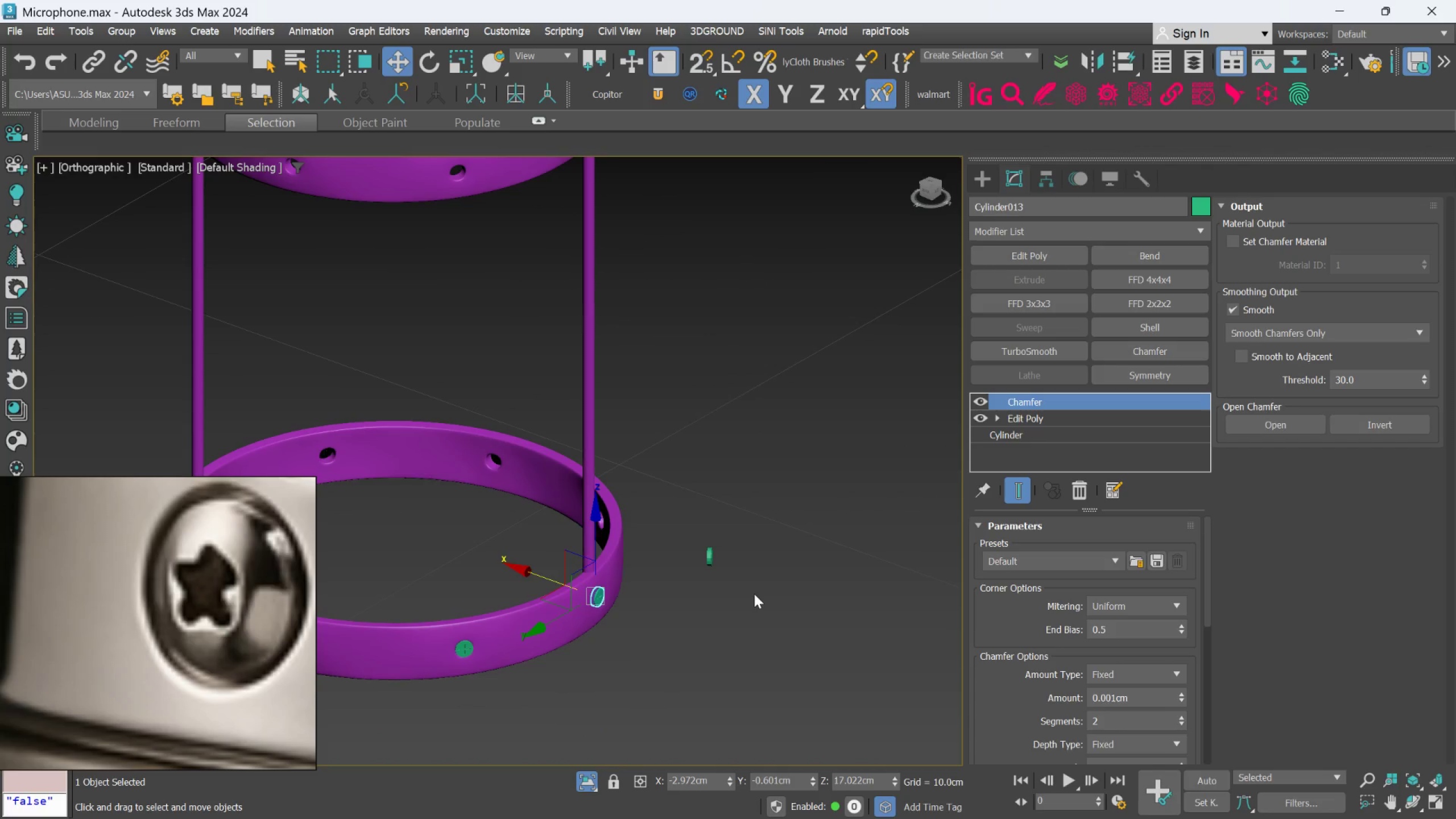 
hold_key(key=AltLeft, duration=0.47)
 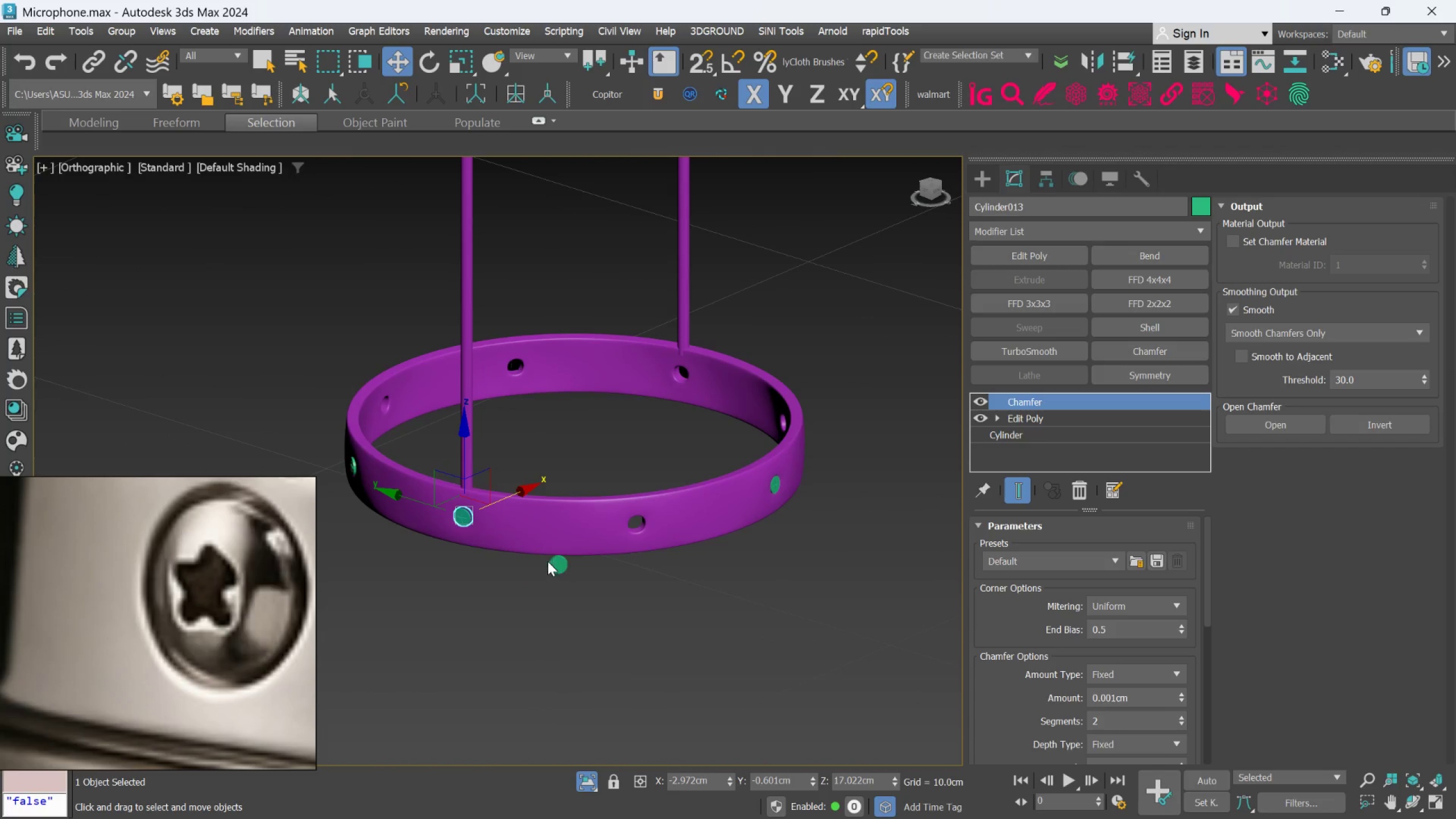 
left_click([552, 559])
 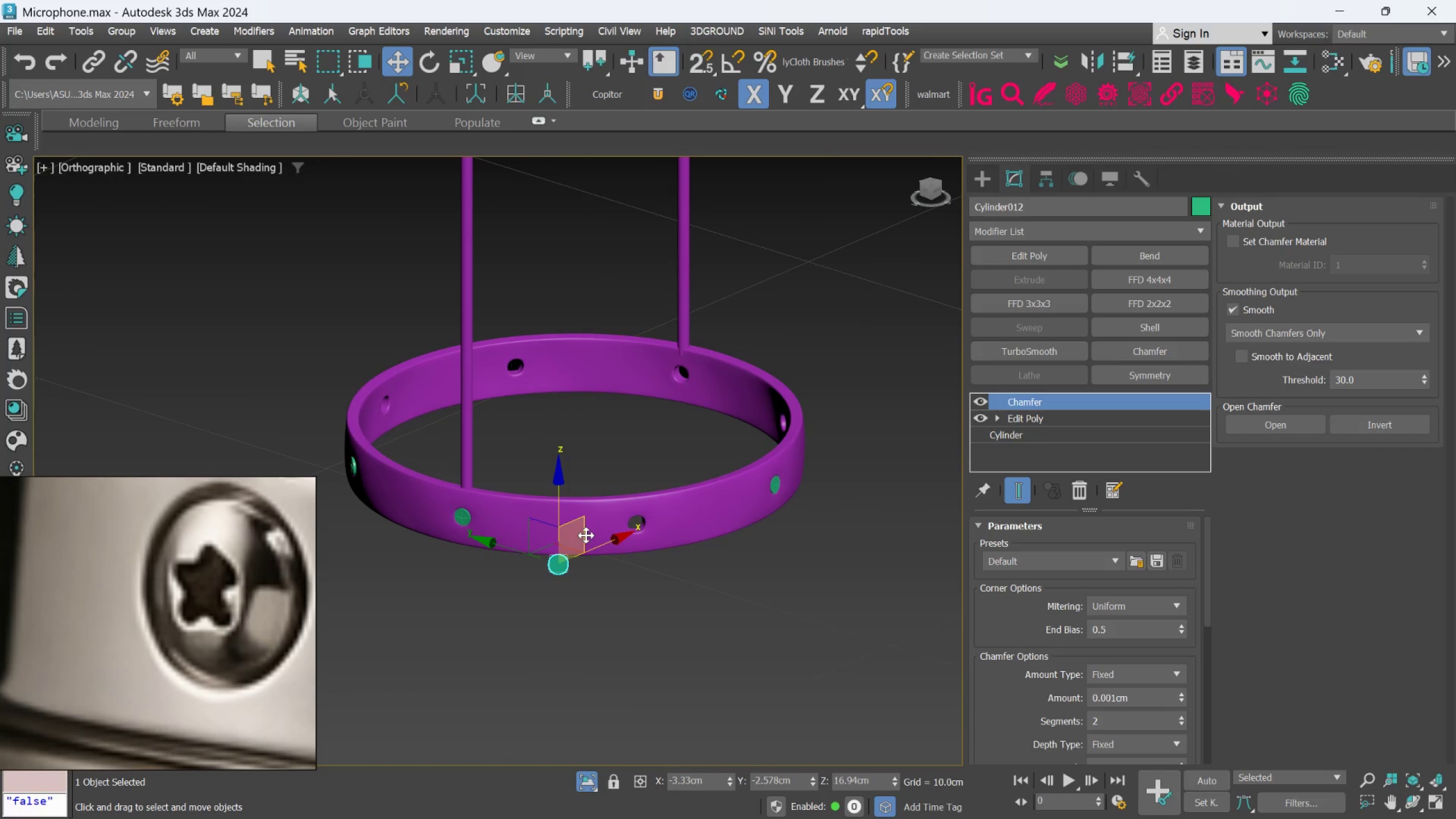 
left_click_drag(start_coordinate=[586, 532], to_coordinate=[669, 495])
 